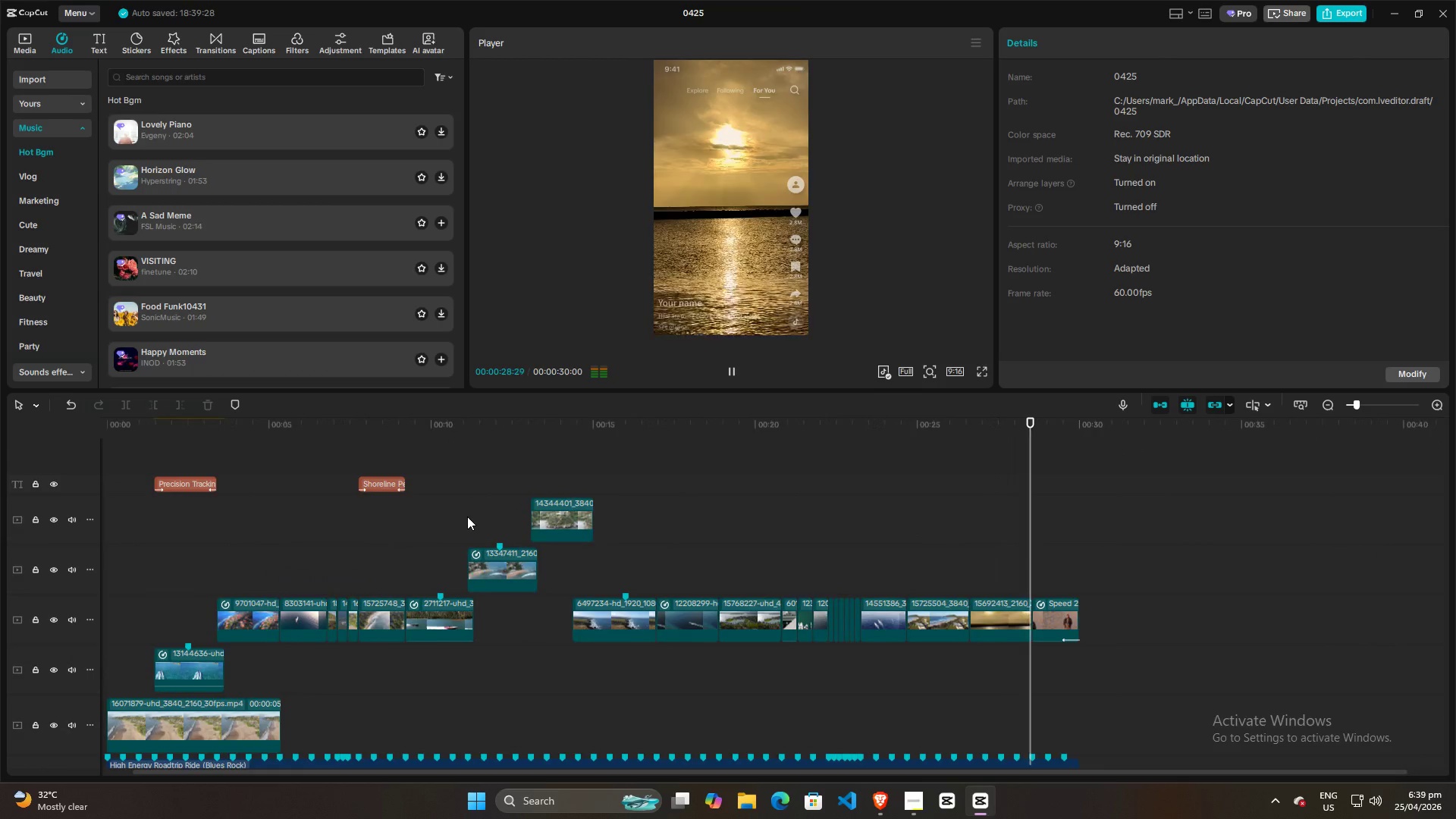 
hold_key(key=ControlLeft, duration=8.5)
left_click([155, 535])
 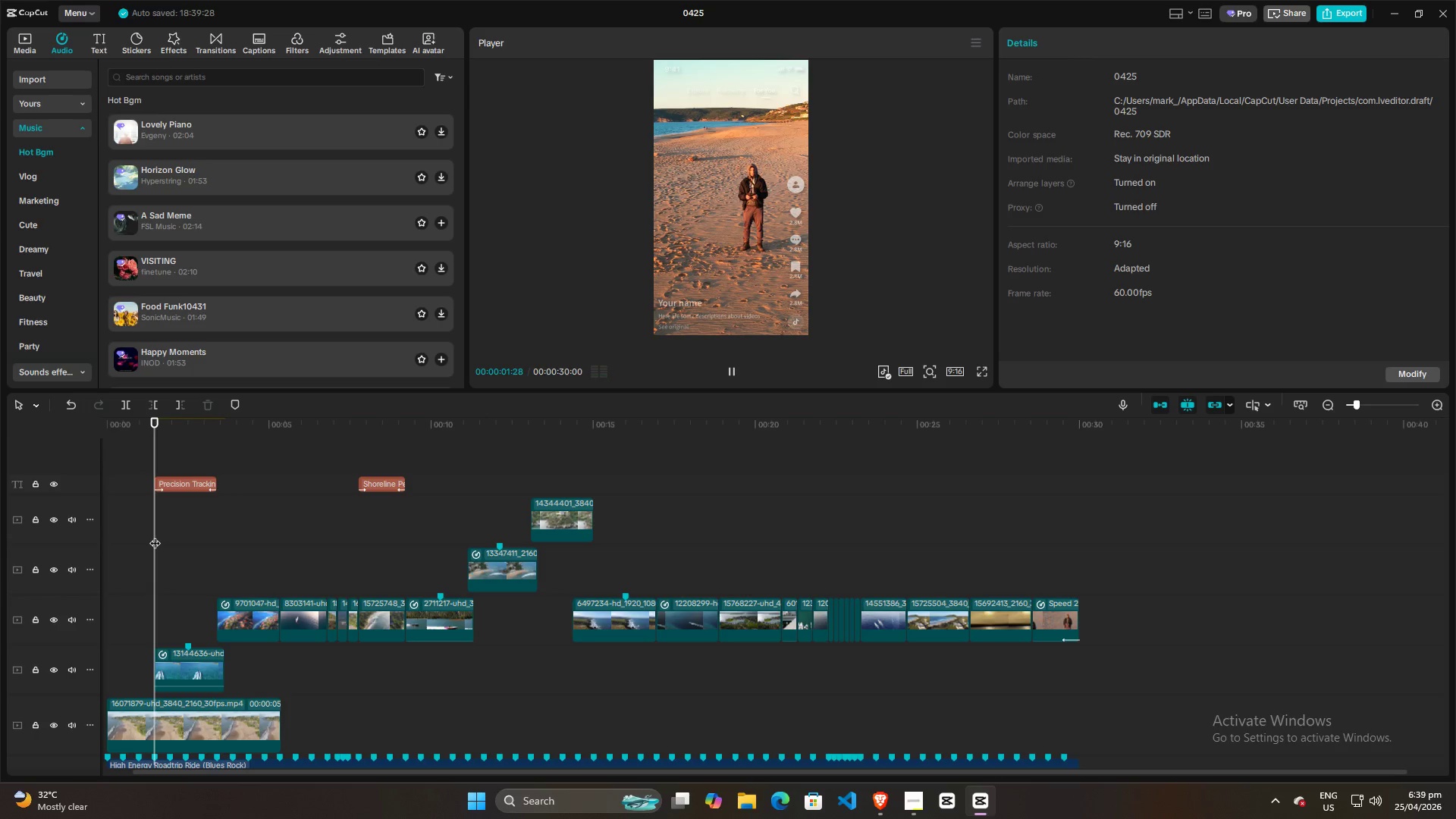 
key(Space)
 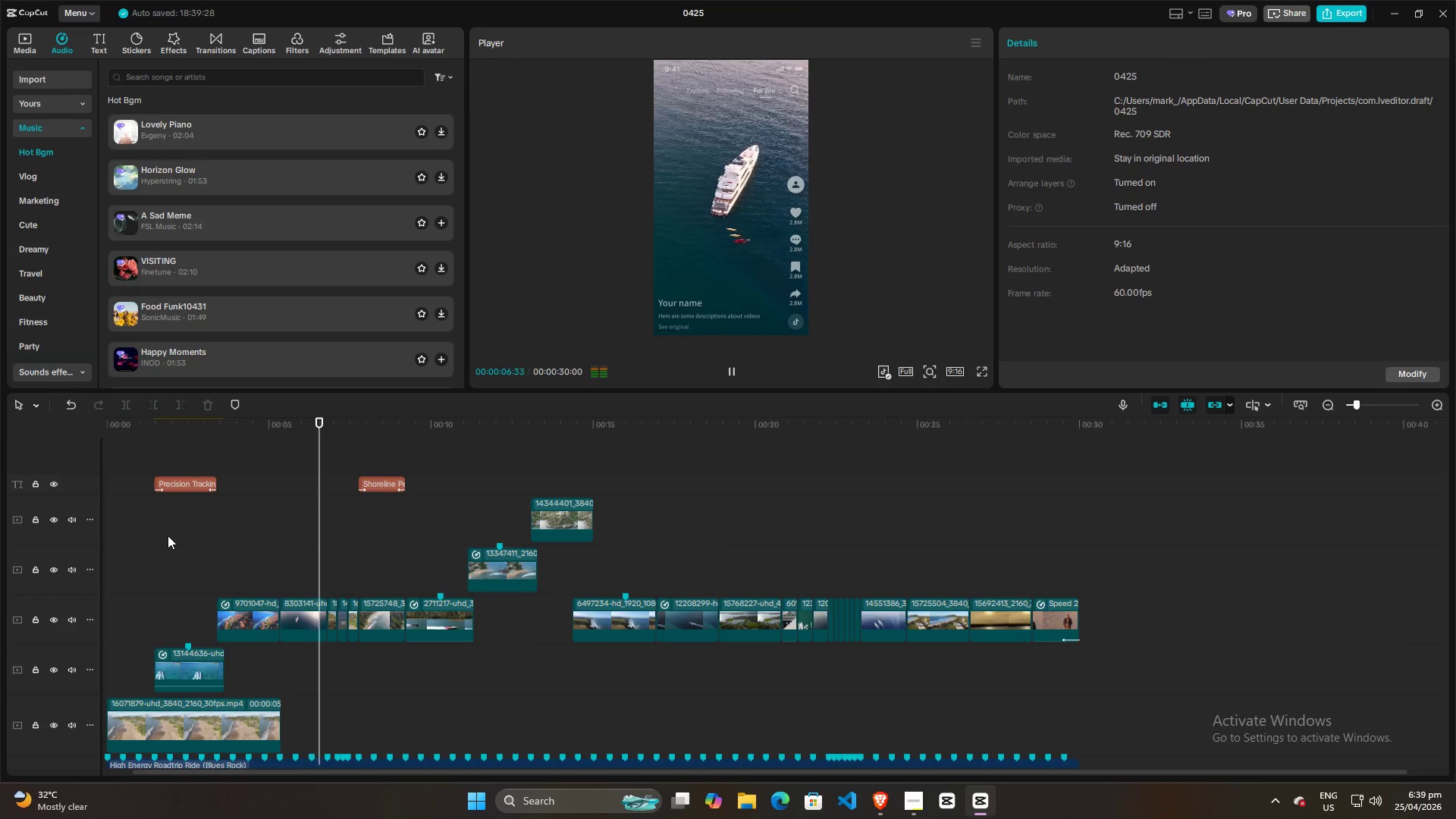 
key(Space)
 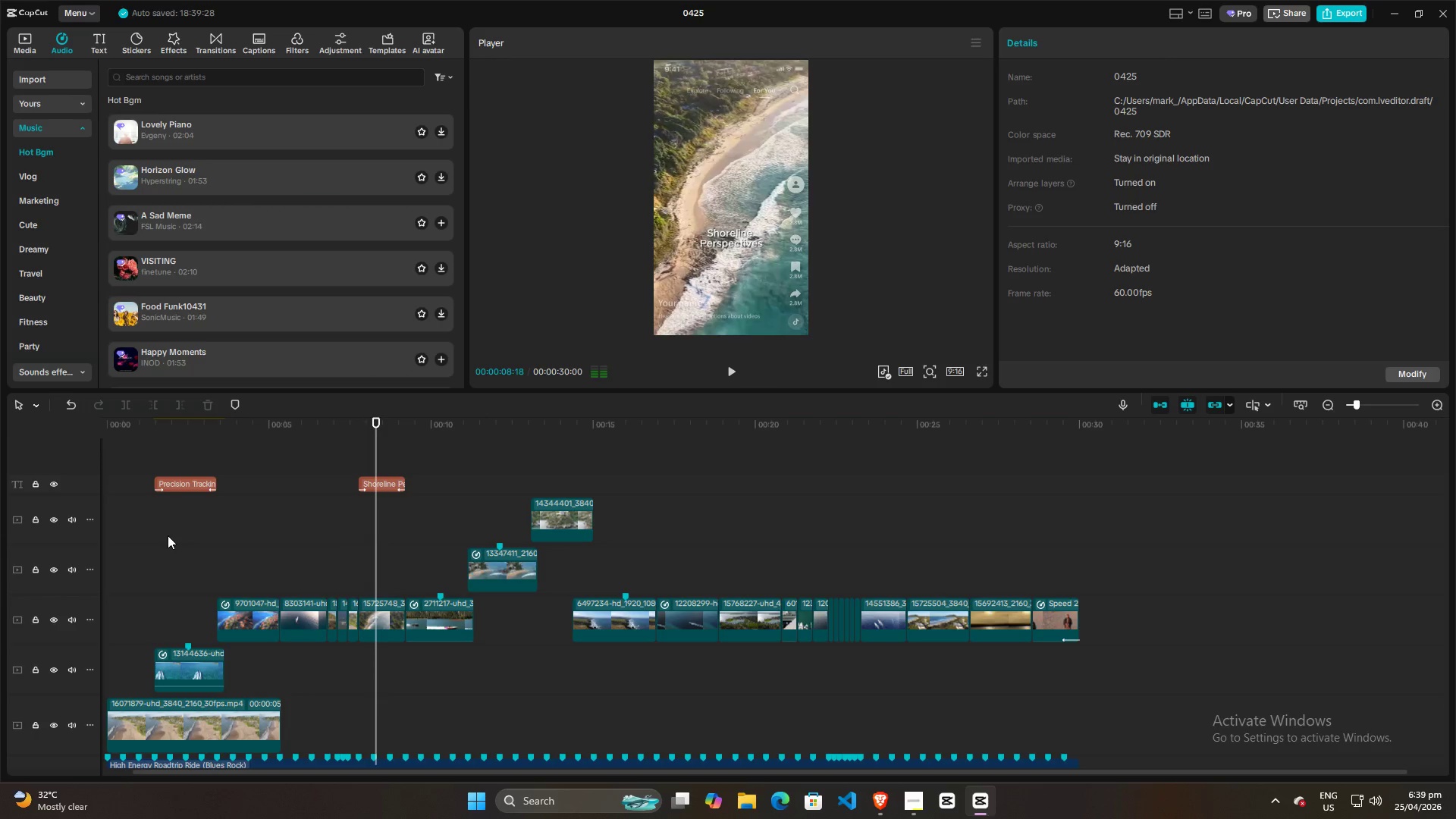 
hold_key(key=ControlLeft, duration=1.17)
 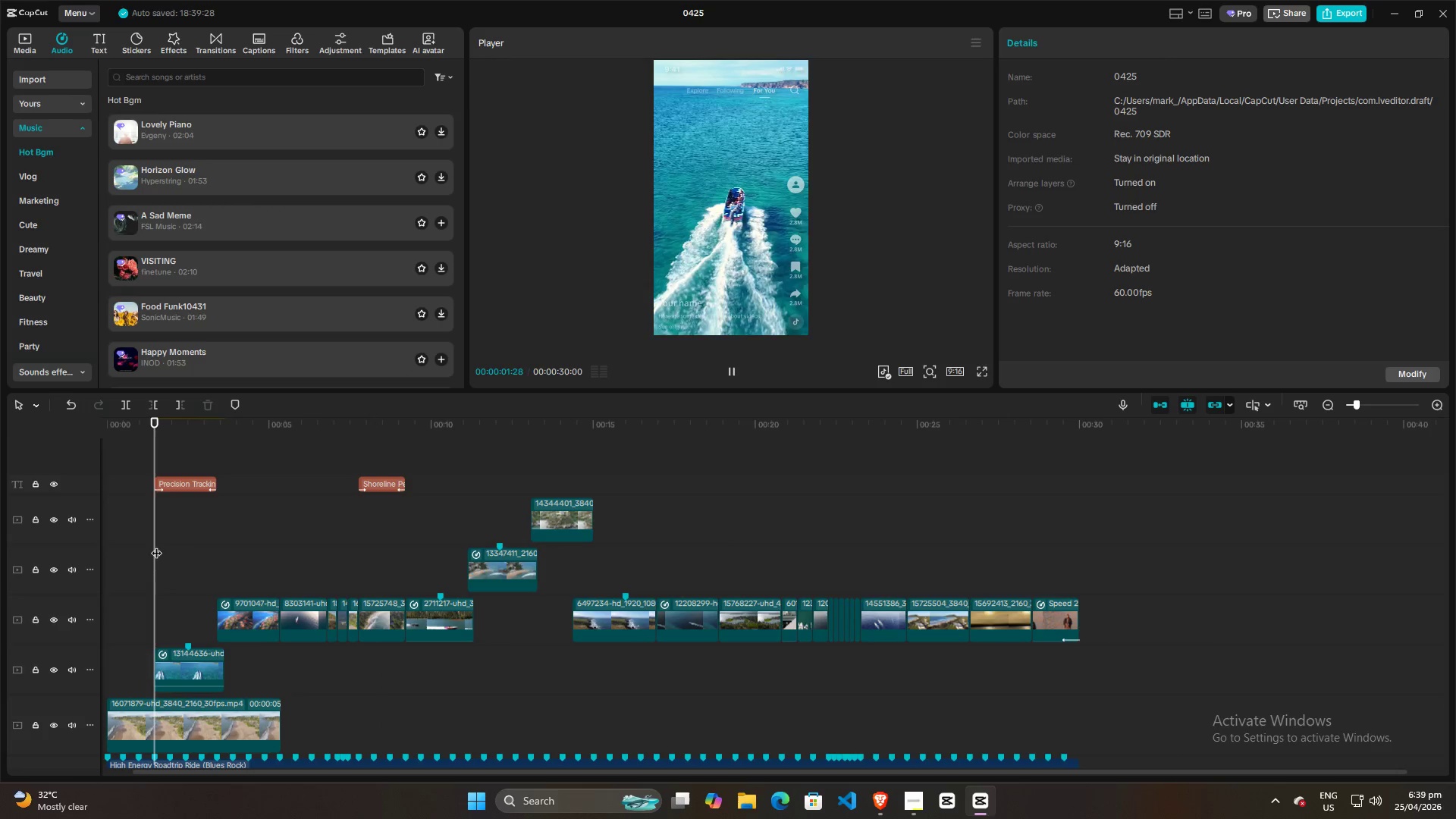 
hold_key(key=ControlLeft, duration=8.53)
 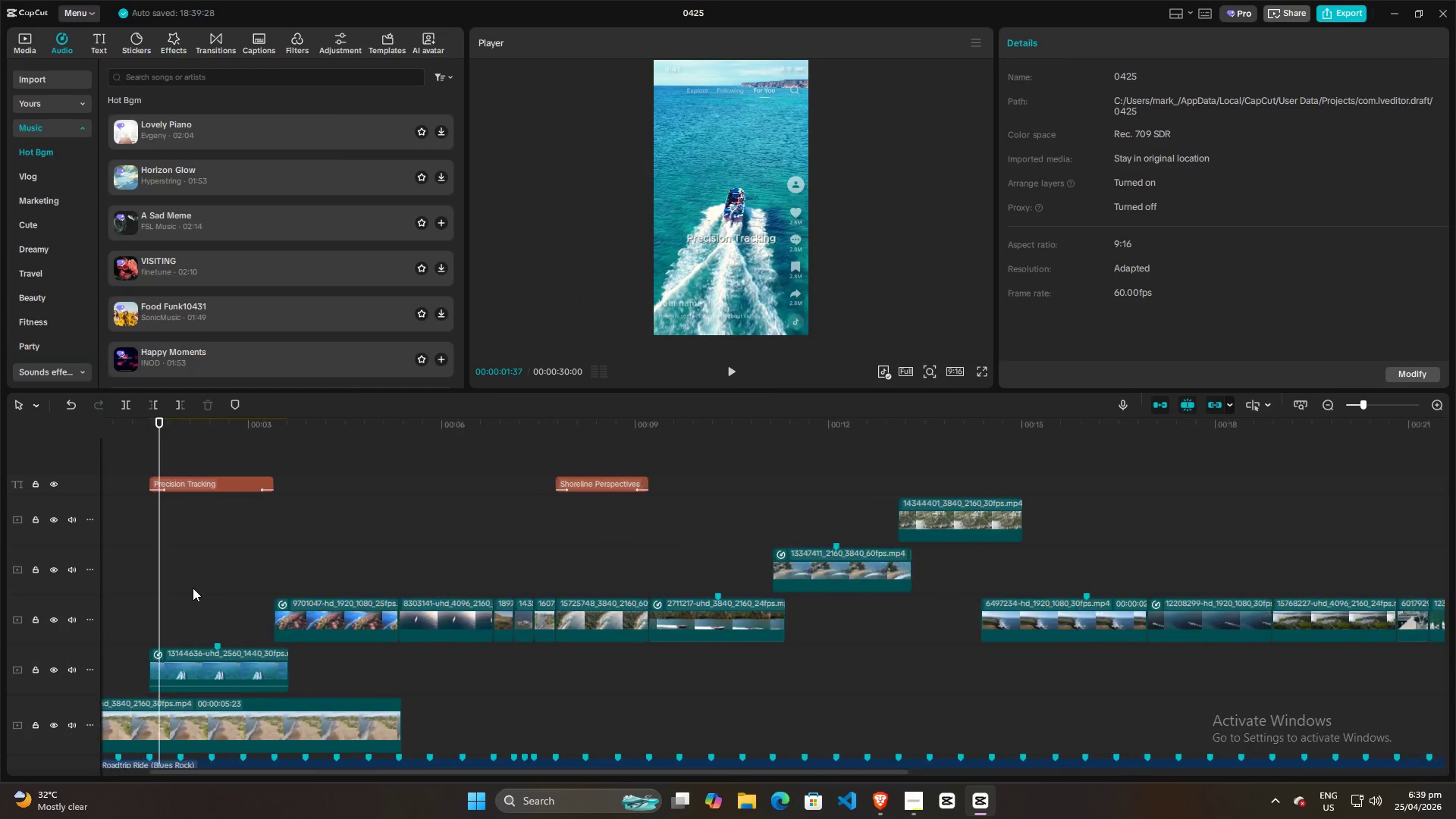 
scroll: coordinate [179, 540], scroll_direction: none, amount: 0.0
 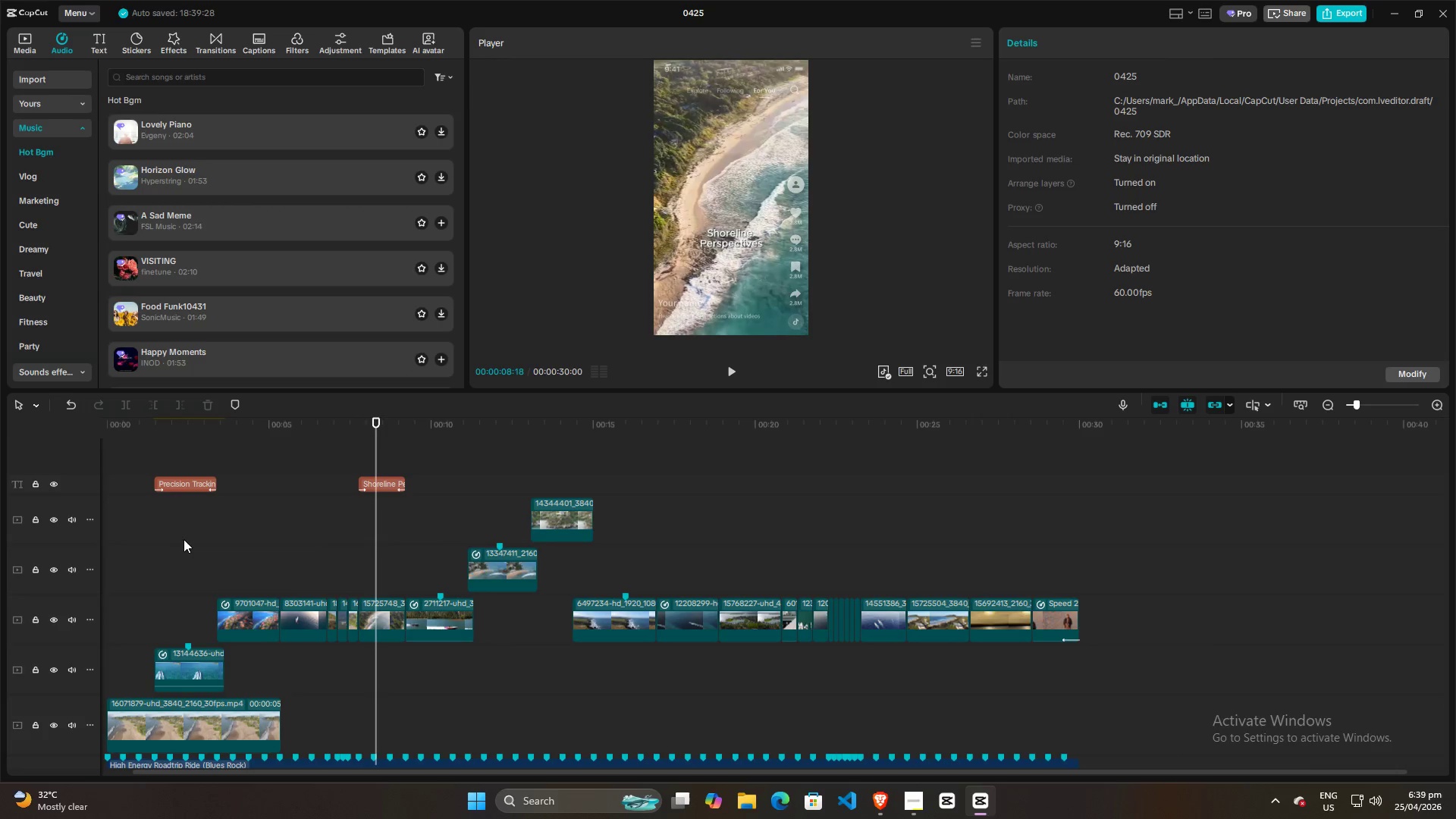 
left_click([156, 545])
 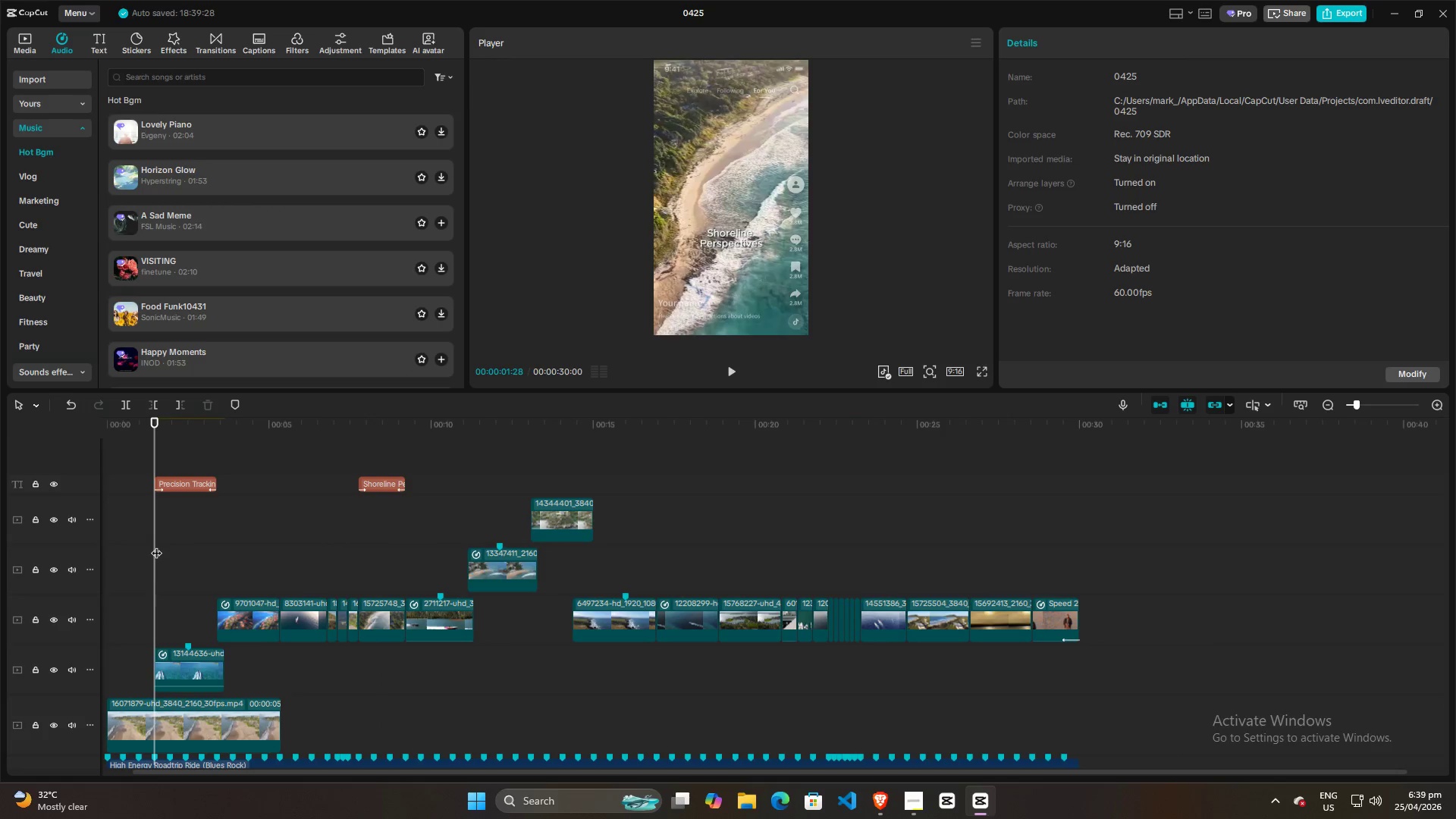 
key(Space)
 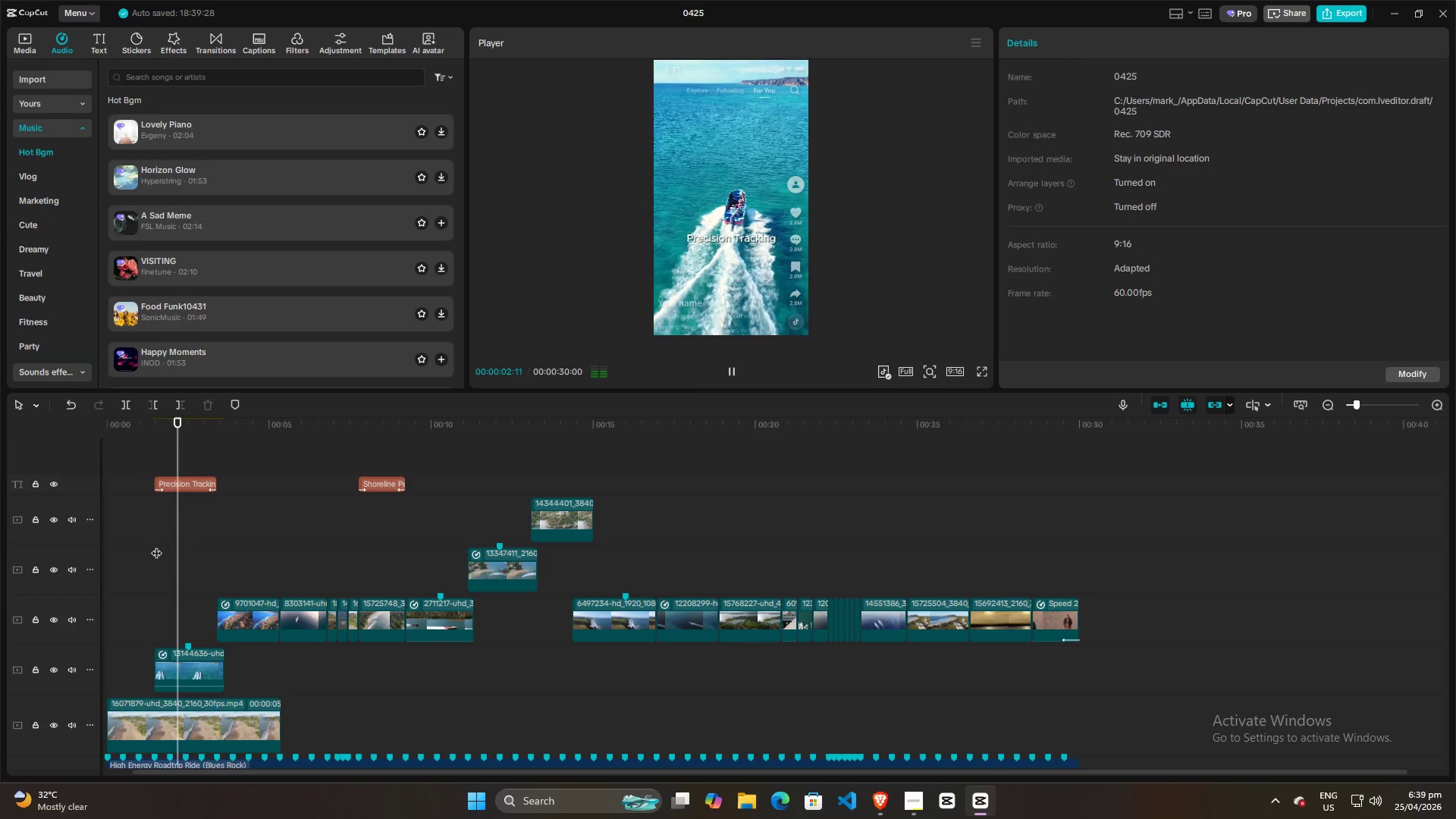 
key(Space)
 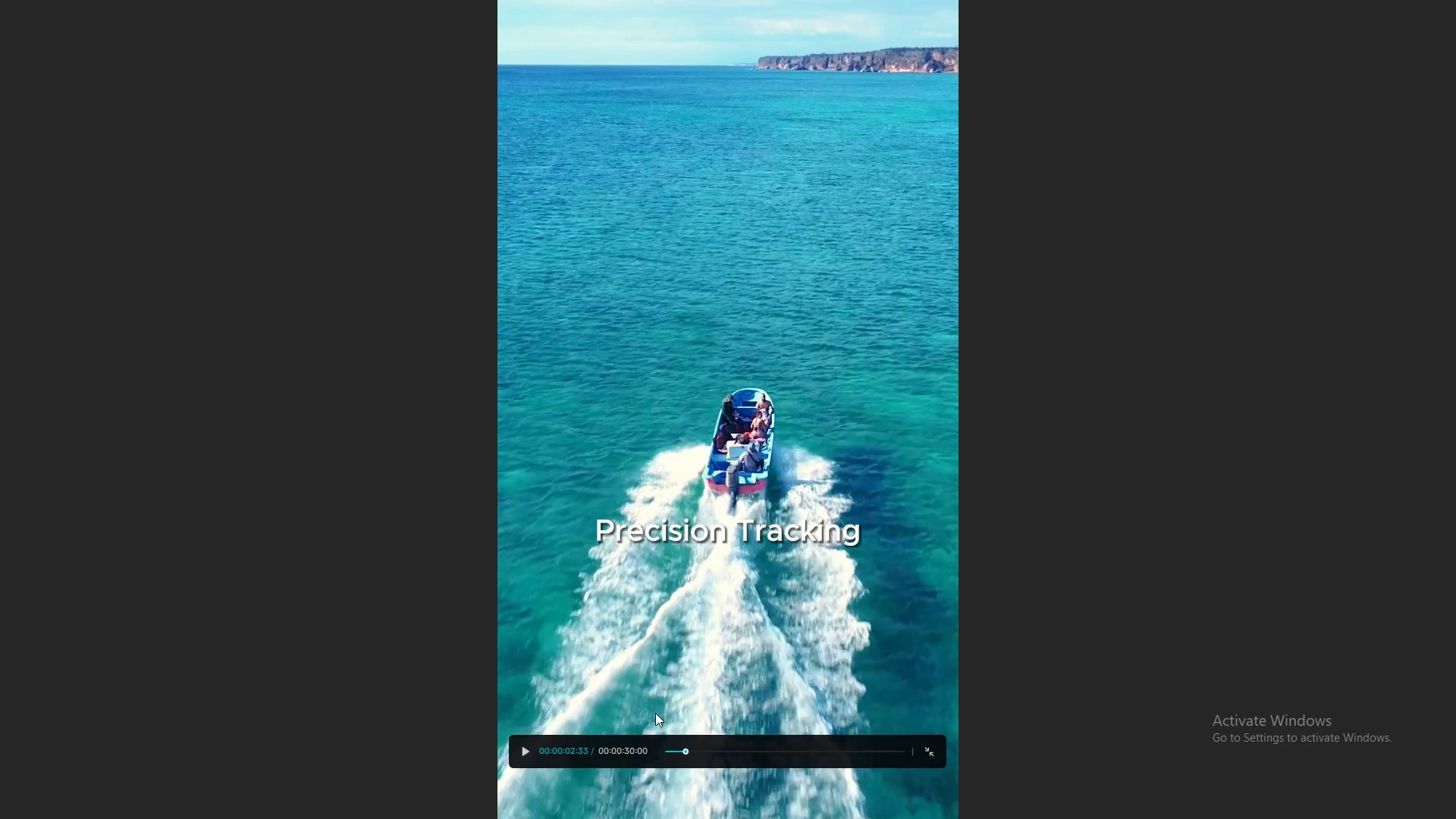 
left_click([675, 751])
 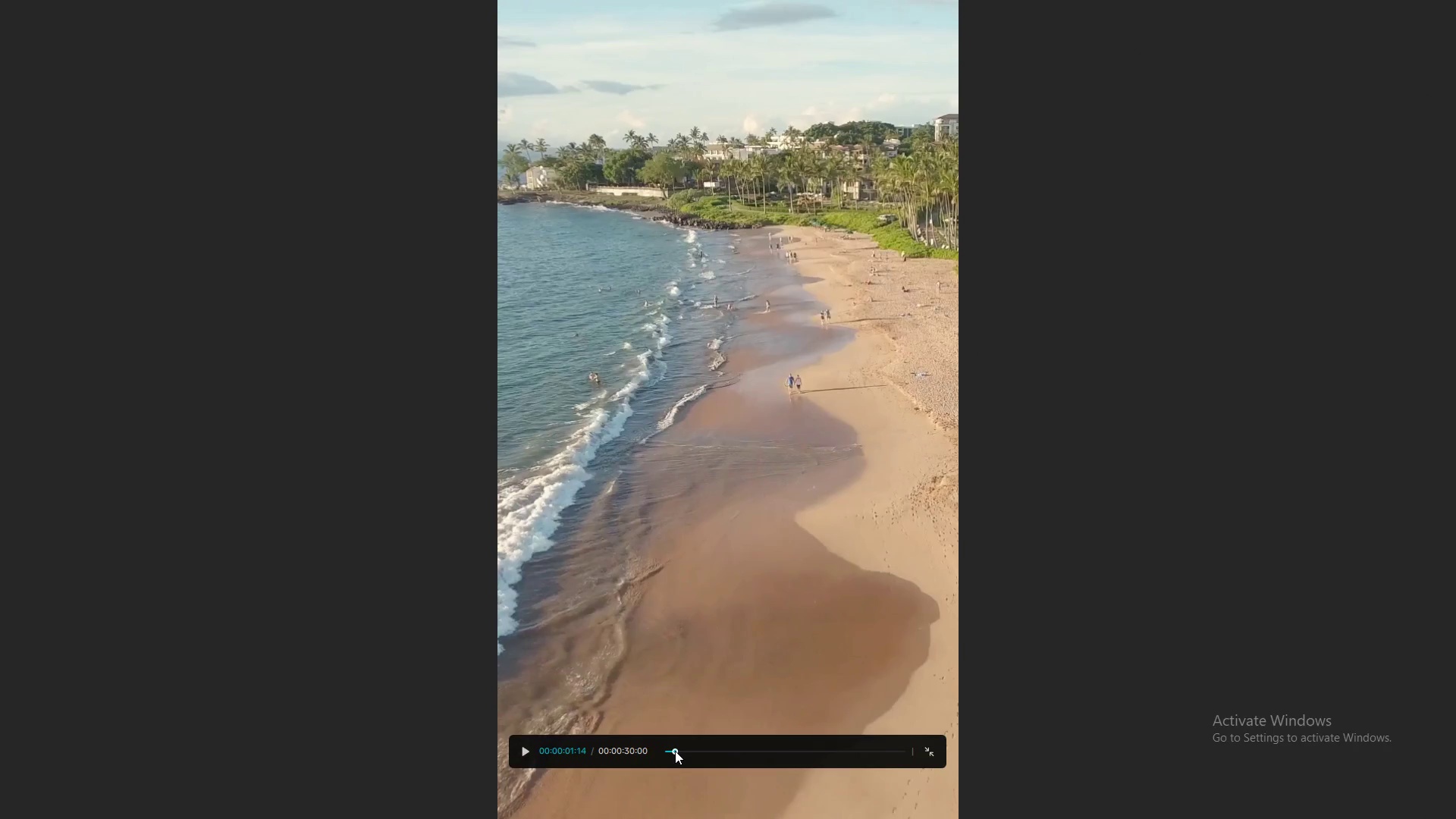 
key(Space)
 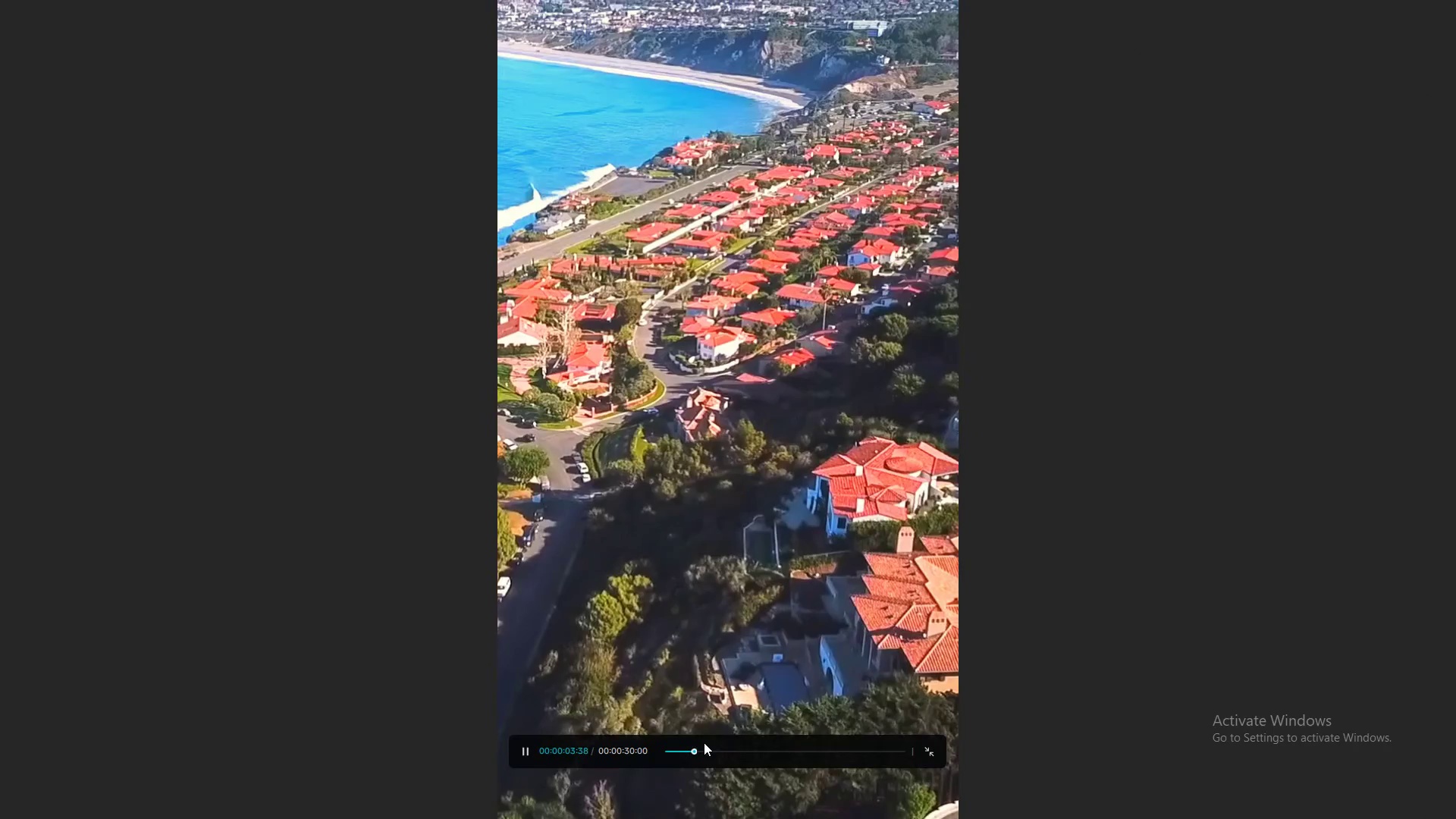 
key(Escape)
 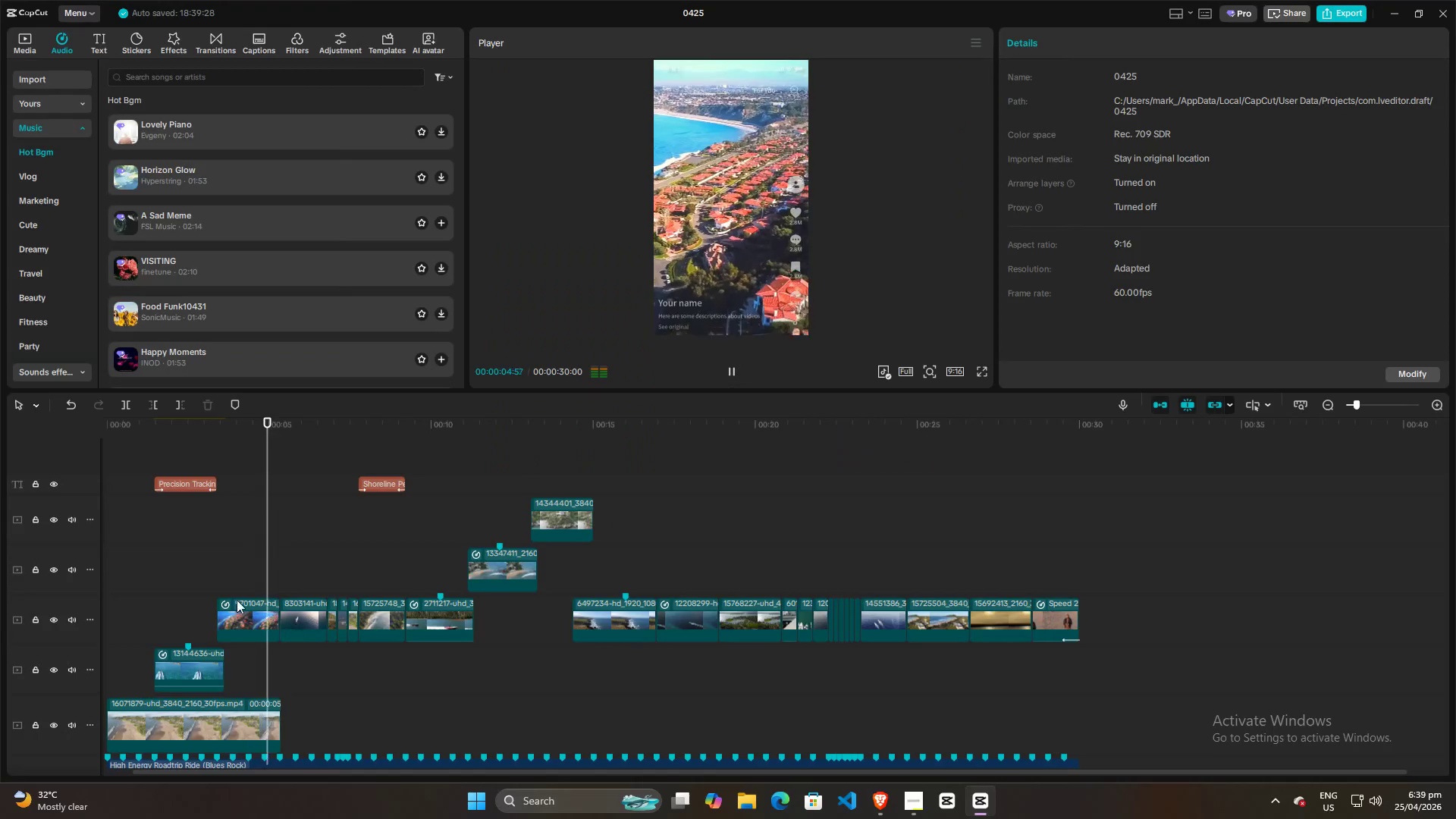 
left_click([159, 595])
 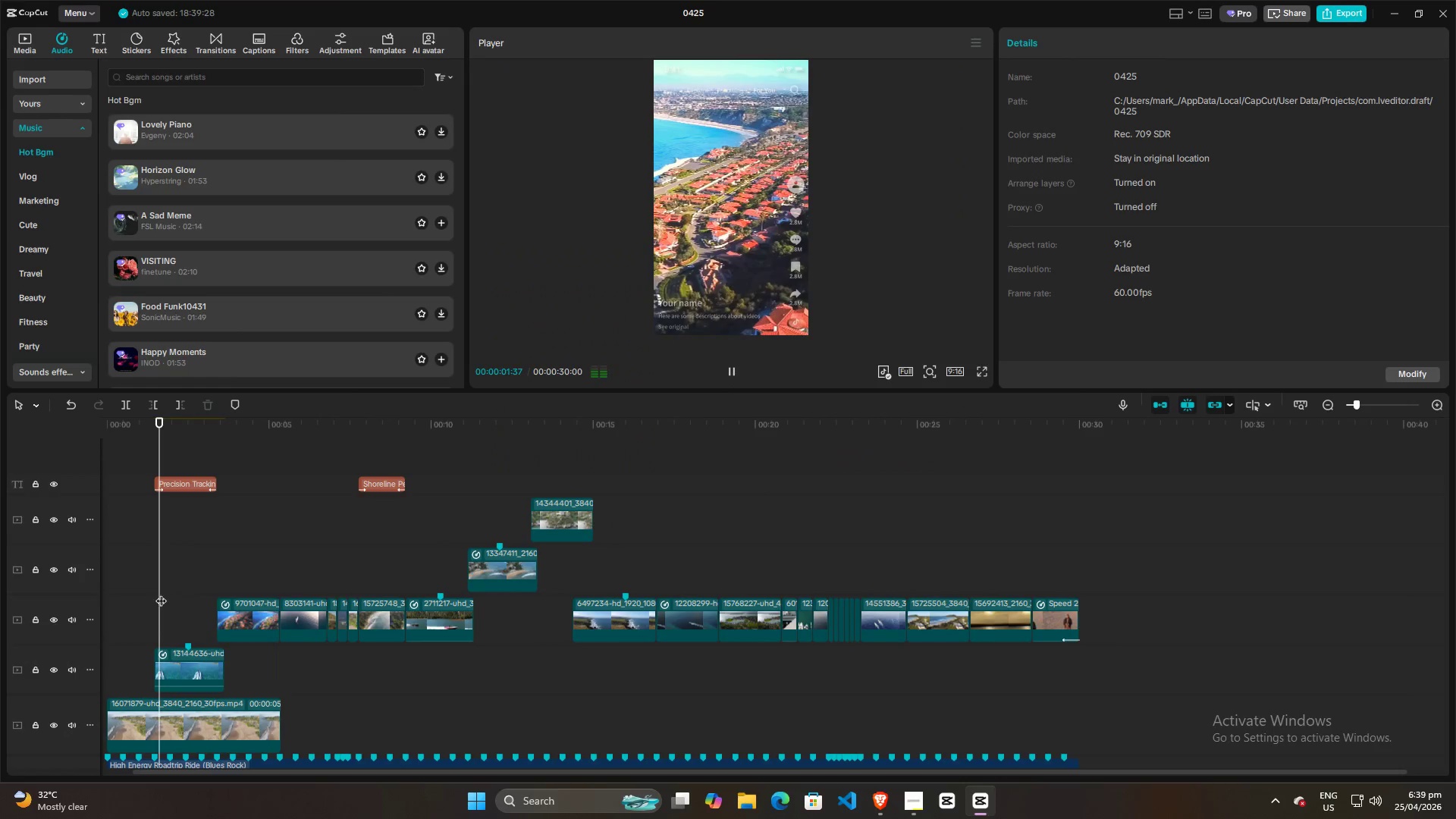 
hold_key(key=ControlLeft, duration=1.5)
hold_key(key=ControlLeft, duration=0.84)
scroll: coordinate [193, 588], scroll_direction: up, amount: 33.0
 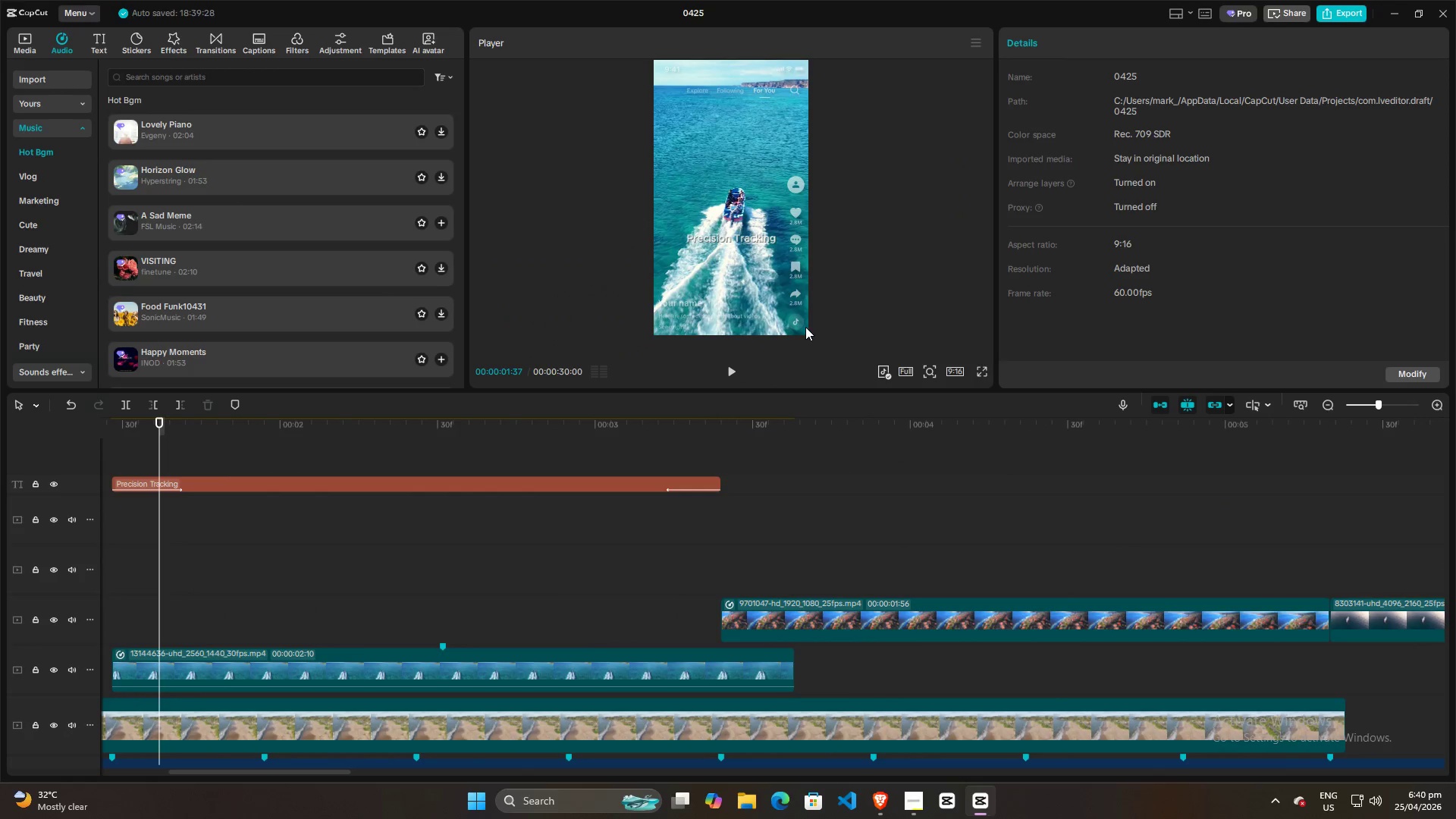 
hold_key(key=ControlLeft, duration=1.19)
scroll: coordinate [776, 275], scroll_direction: up, amount: 10.0
 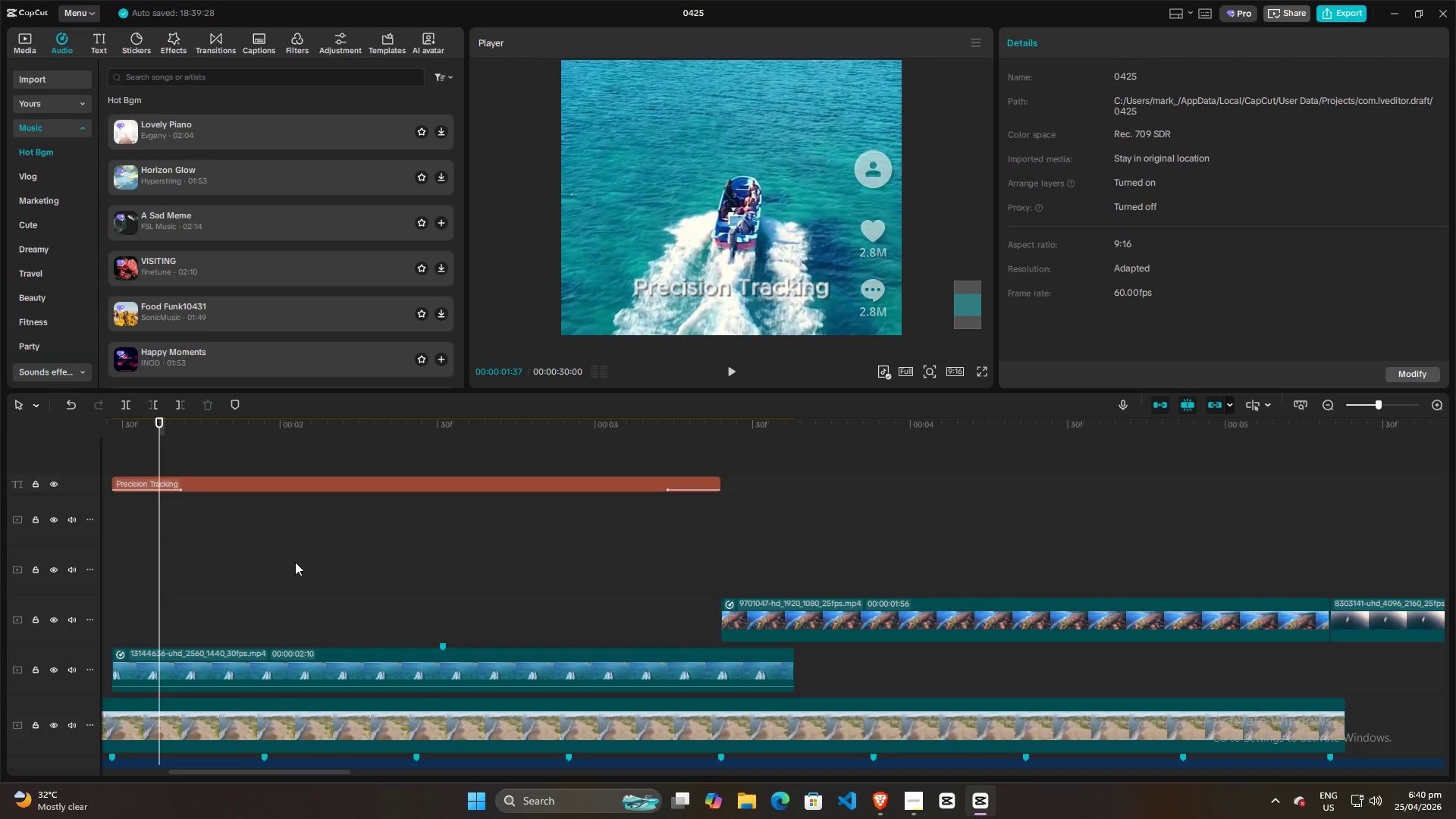 
key(Space)
 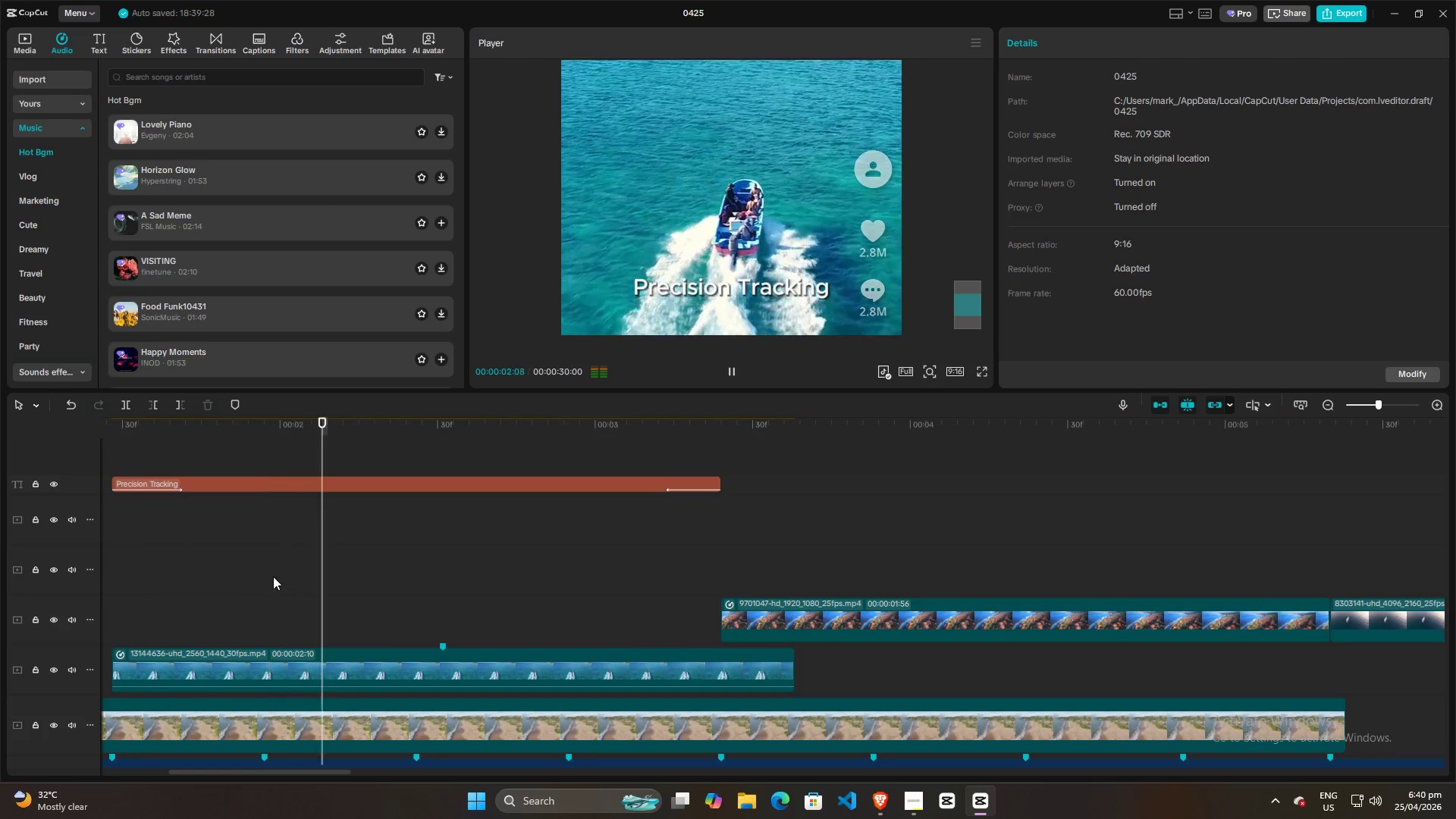 
key(Space)
 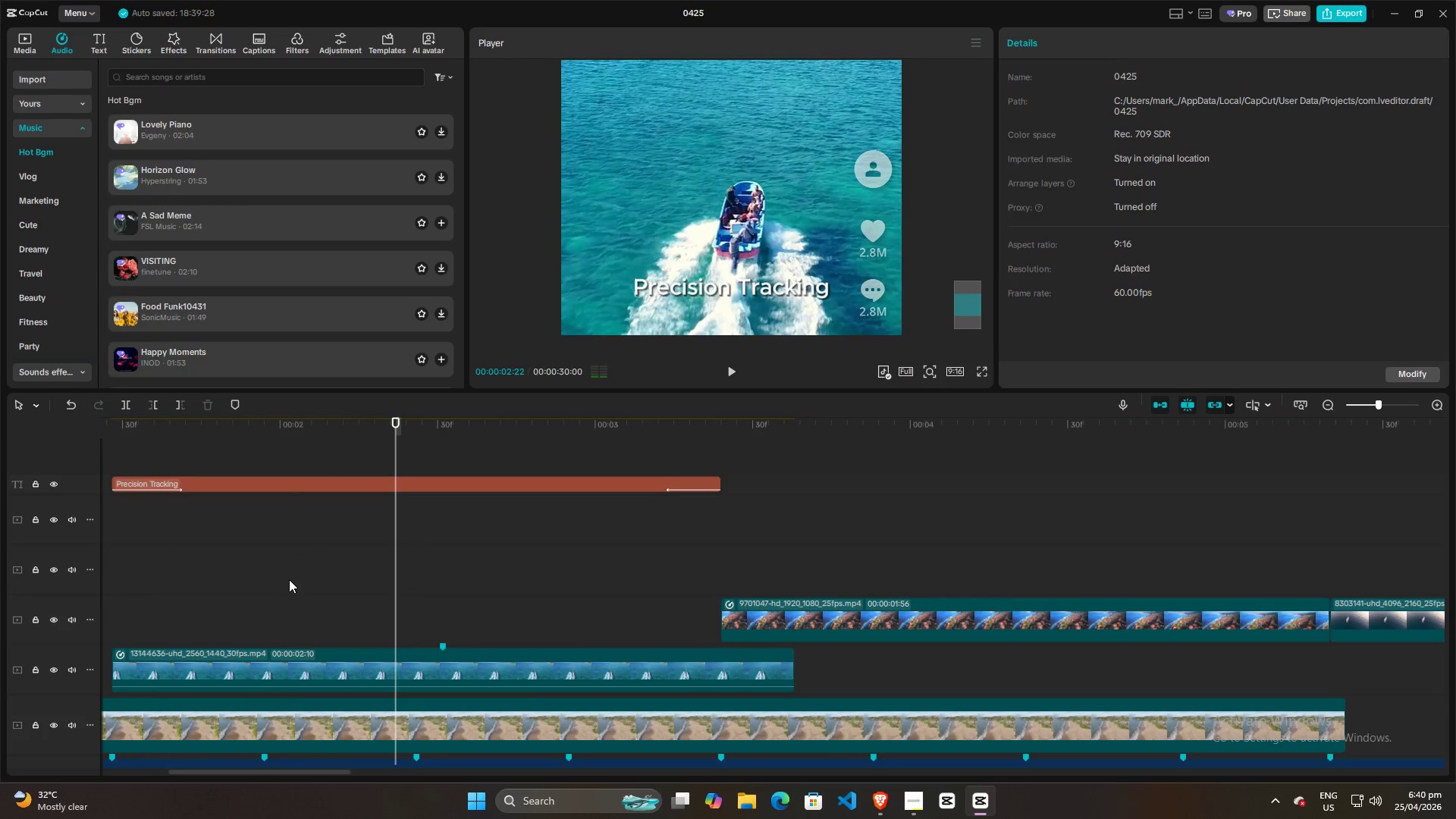 
left_click([249, 589])
 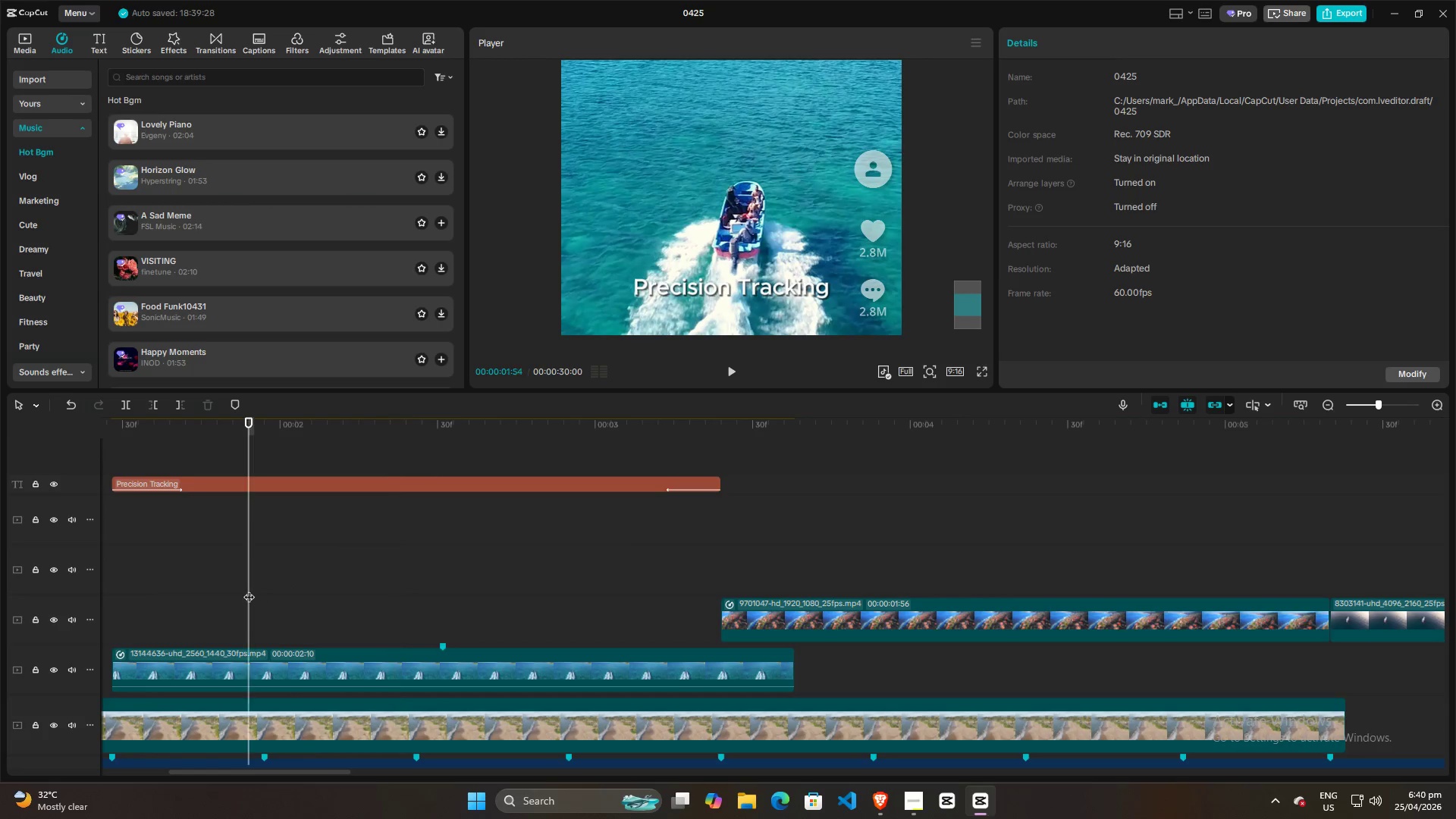 
key(Space)
 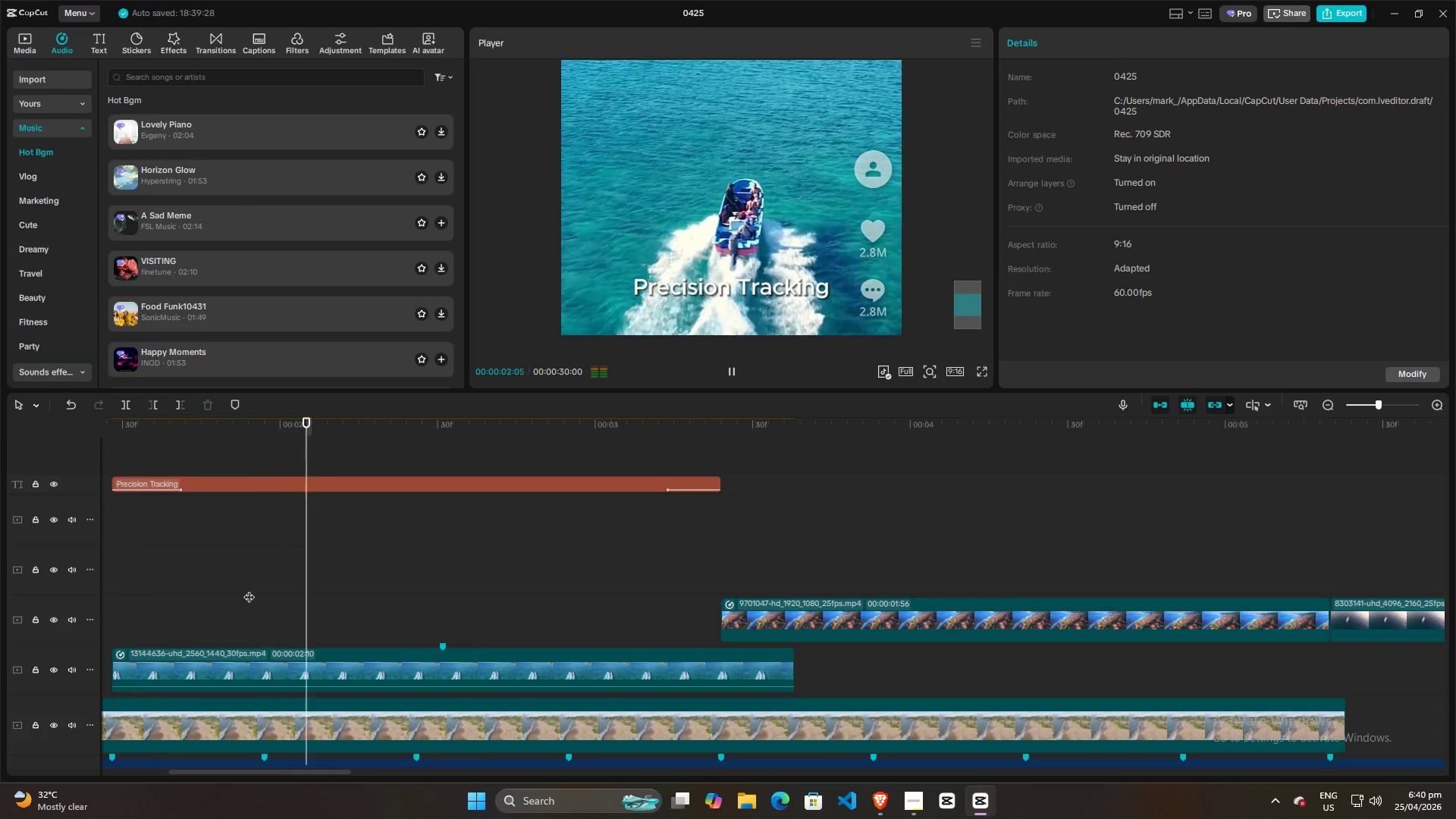 
key(Space)
 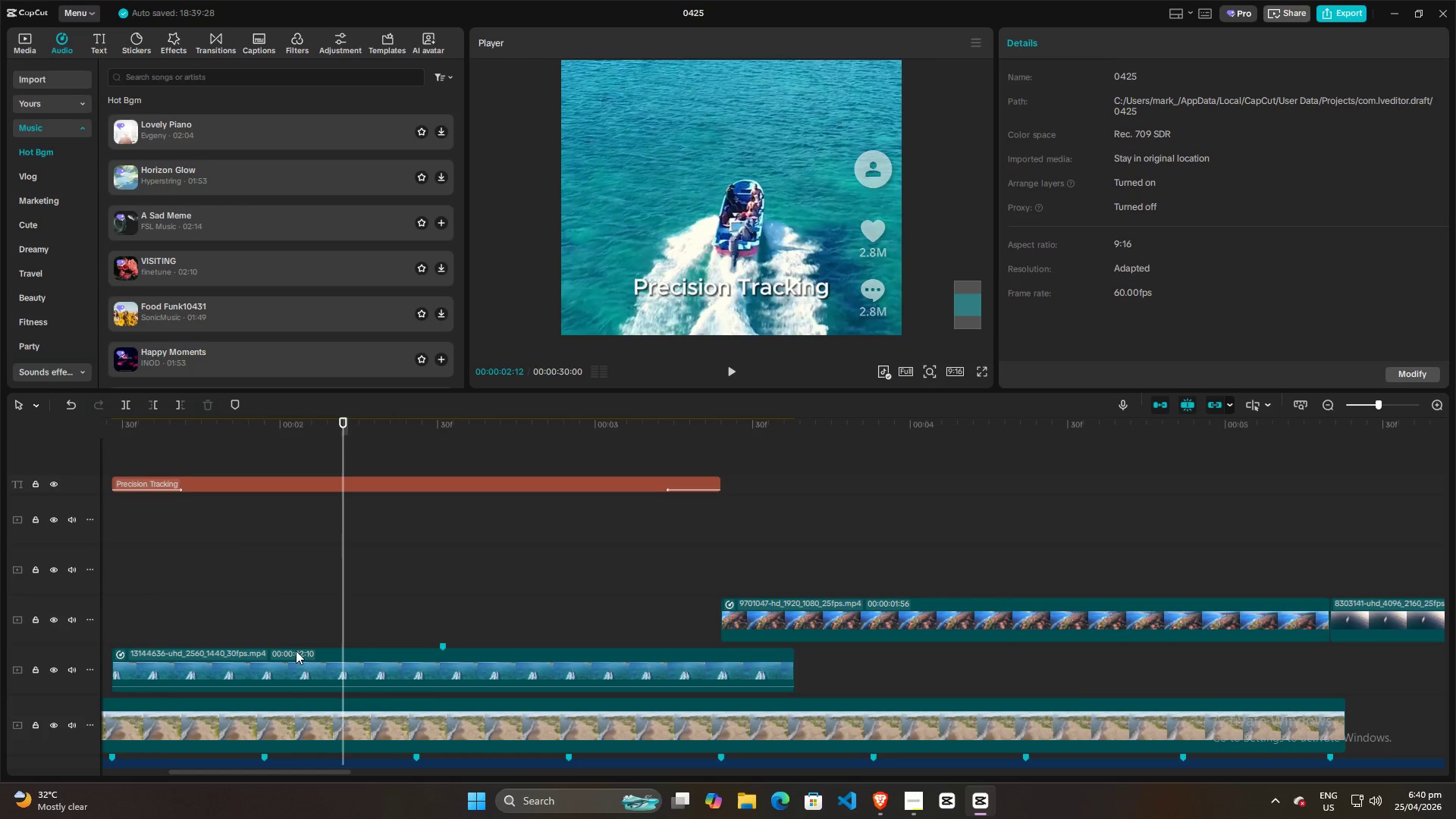 
left_click([296, 659])
 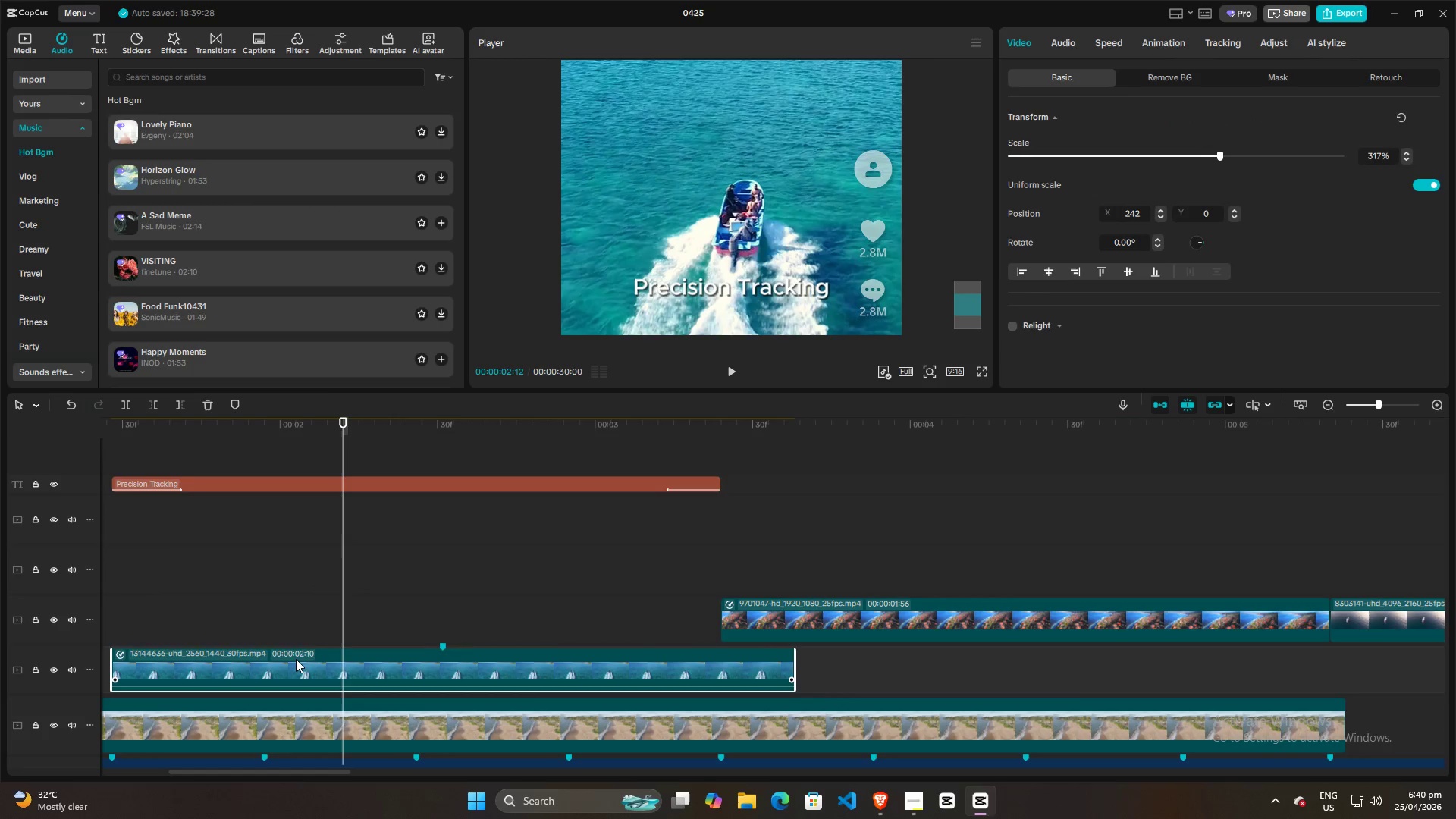 
key(Control+R)
 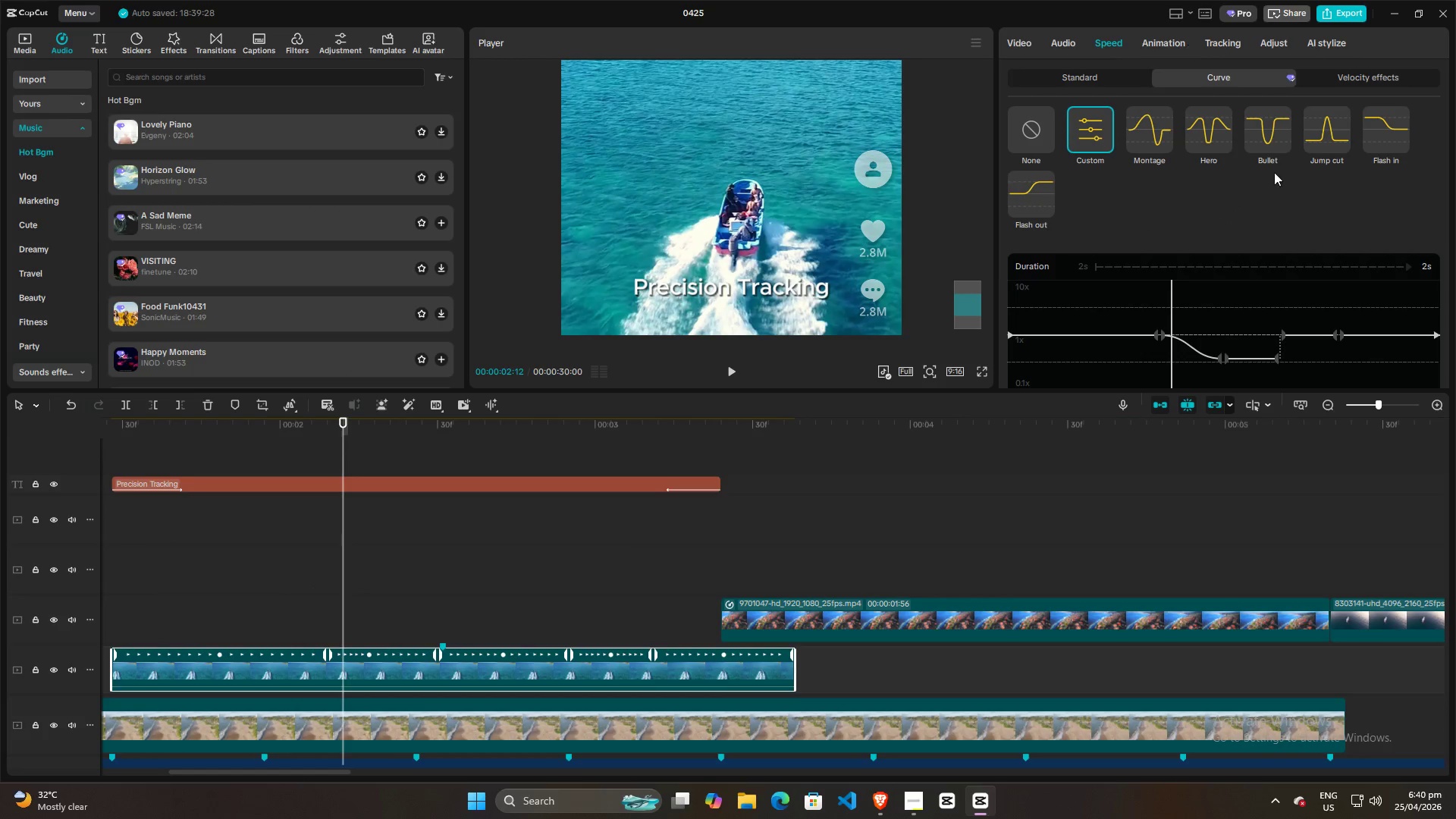 
scroll: coordinate [1260, 267], scroll_direction: down, amount: 3.0
 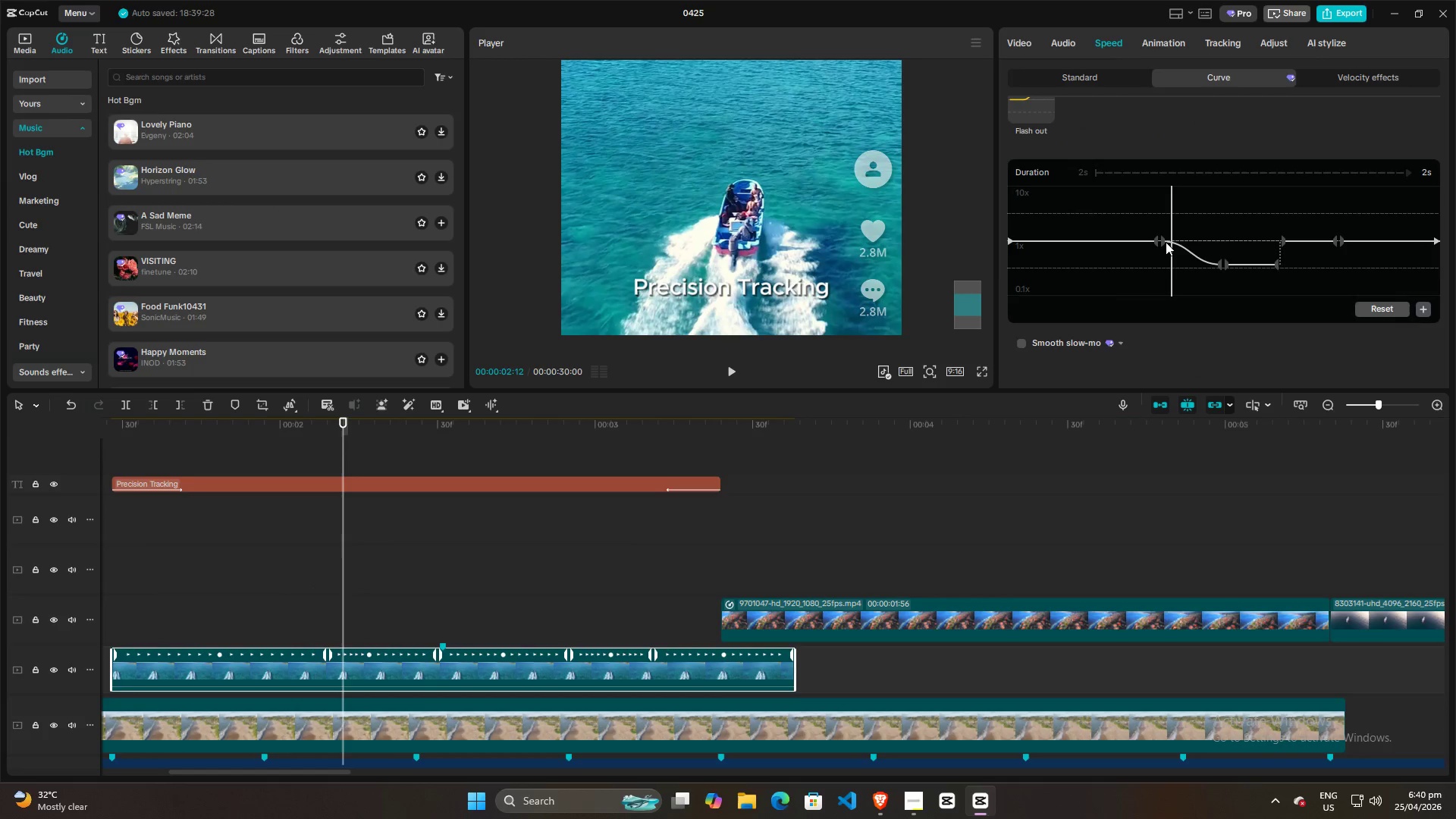 
left_click([1163, 242])
 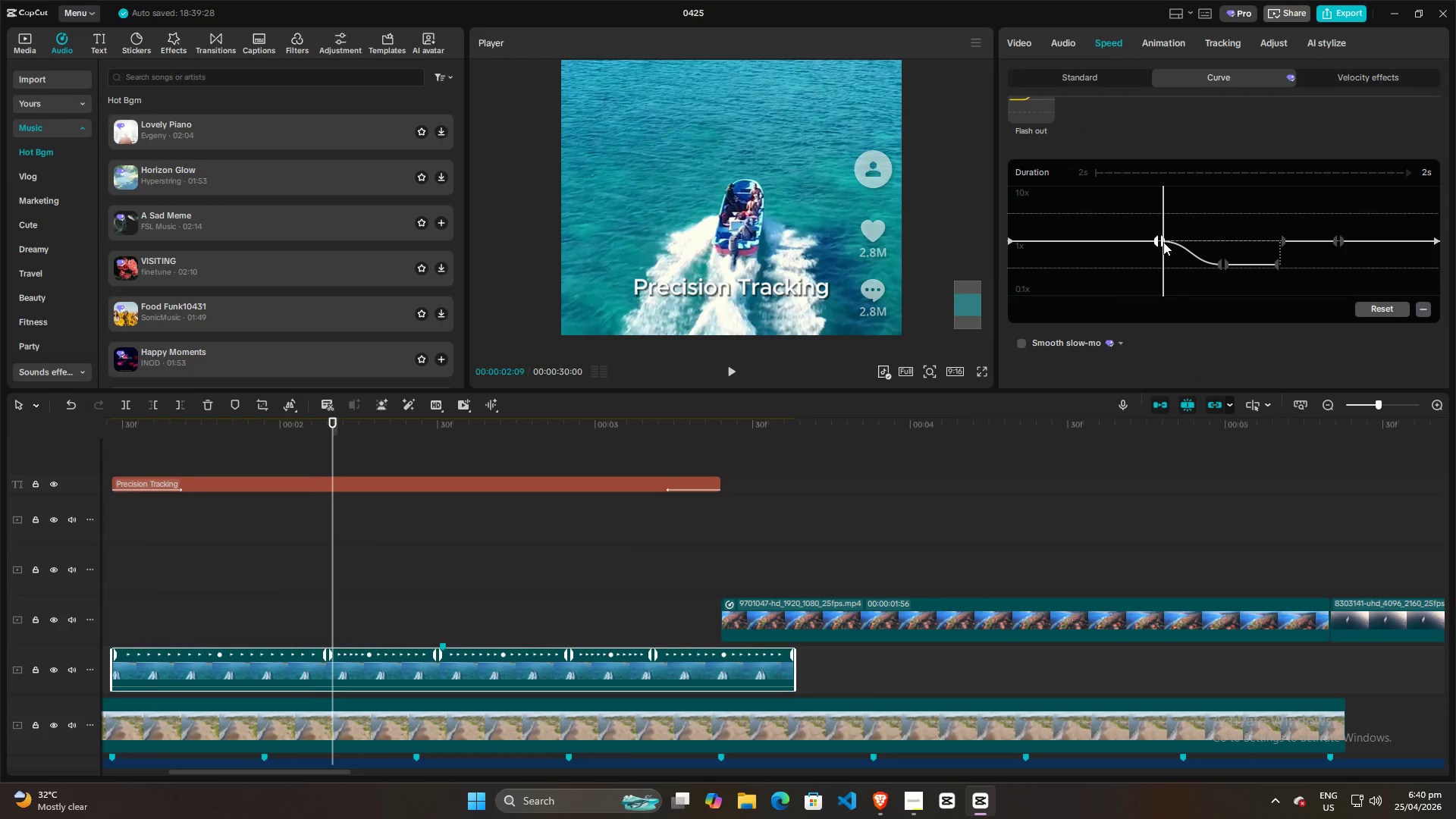 
left_click_drag(start_coordinate=[1163, 242], to_coordinate=[1162, 254])
 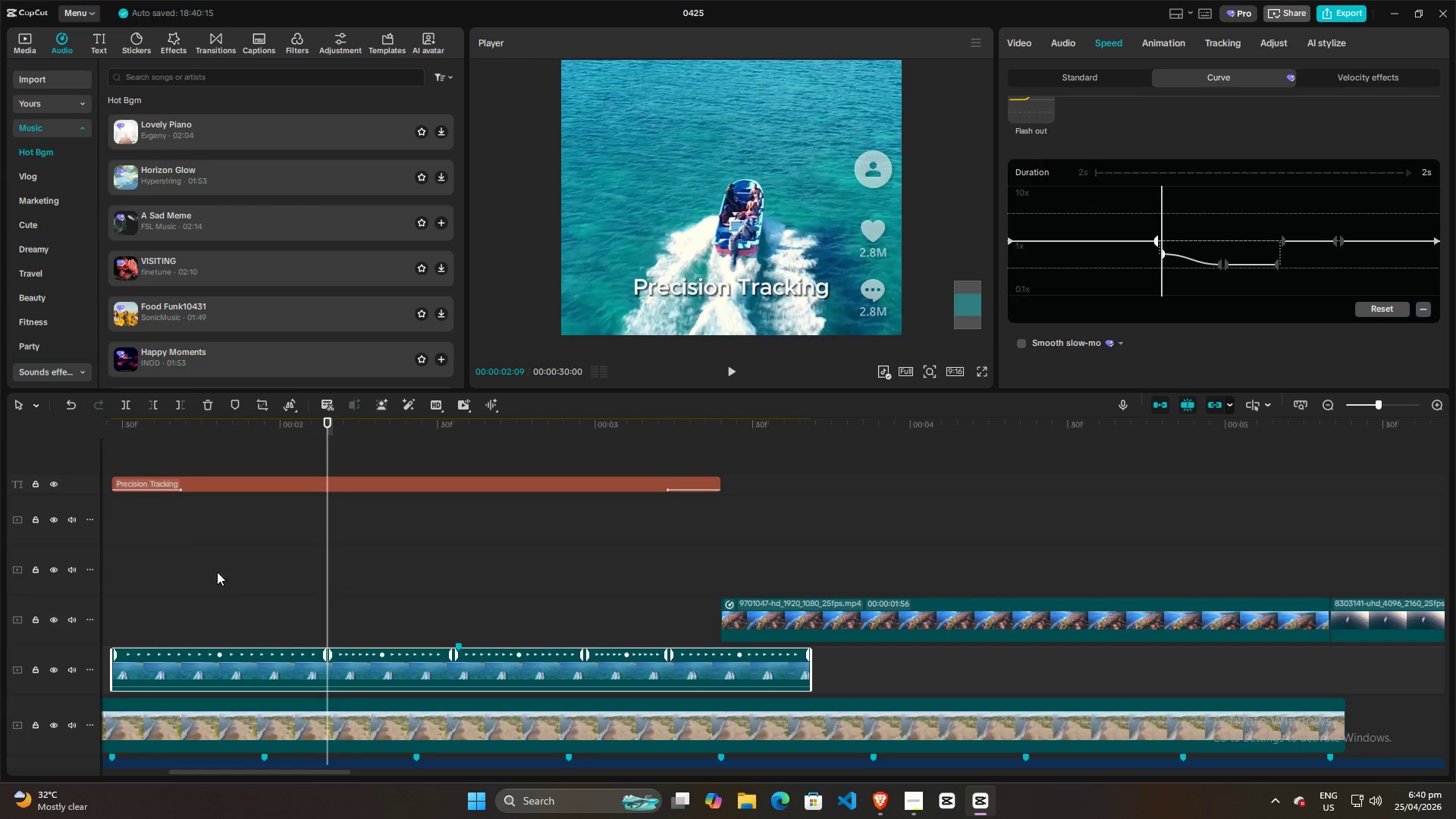 
left_click([151, 579])
 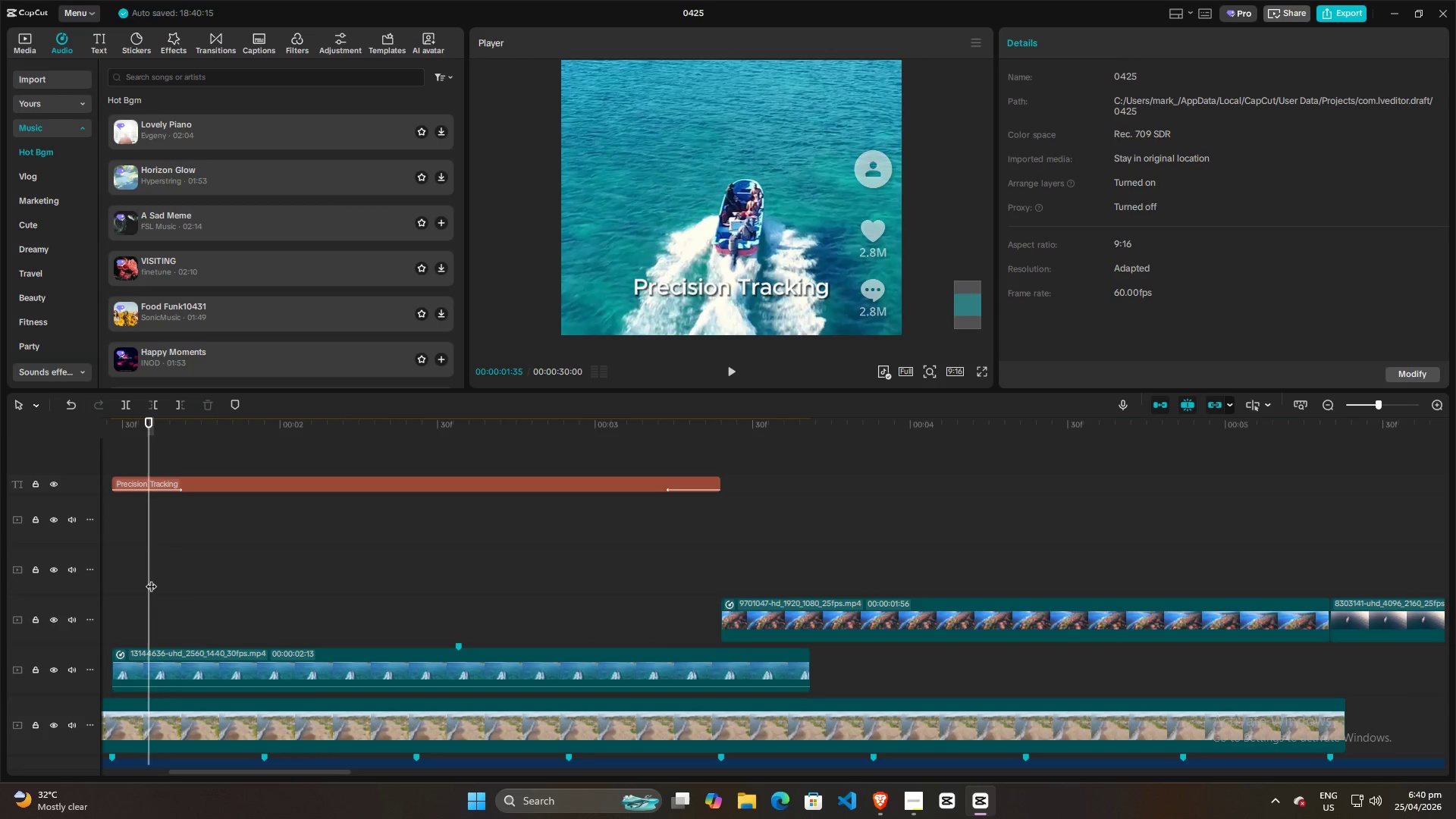 
key(Space)
 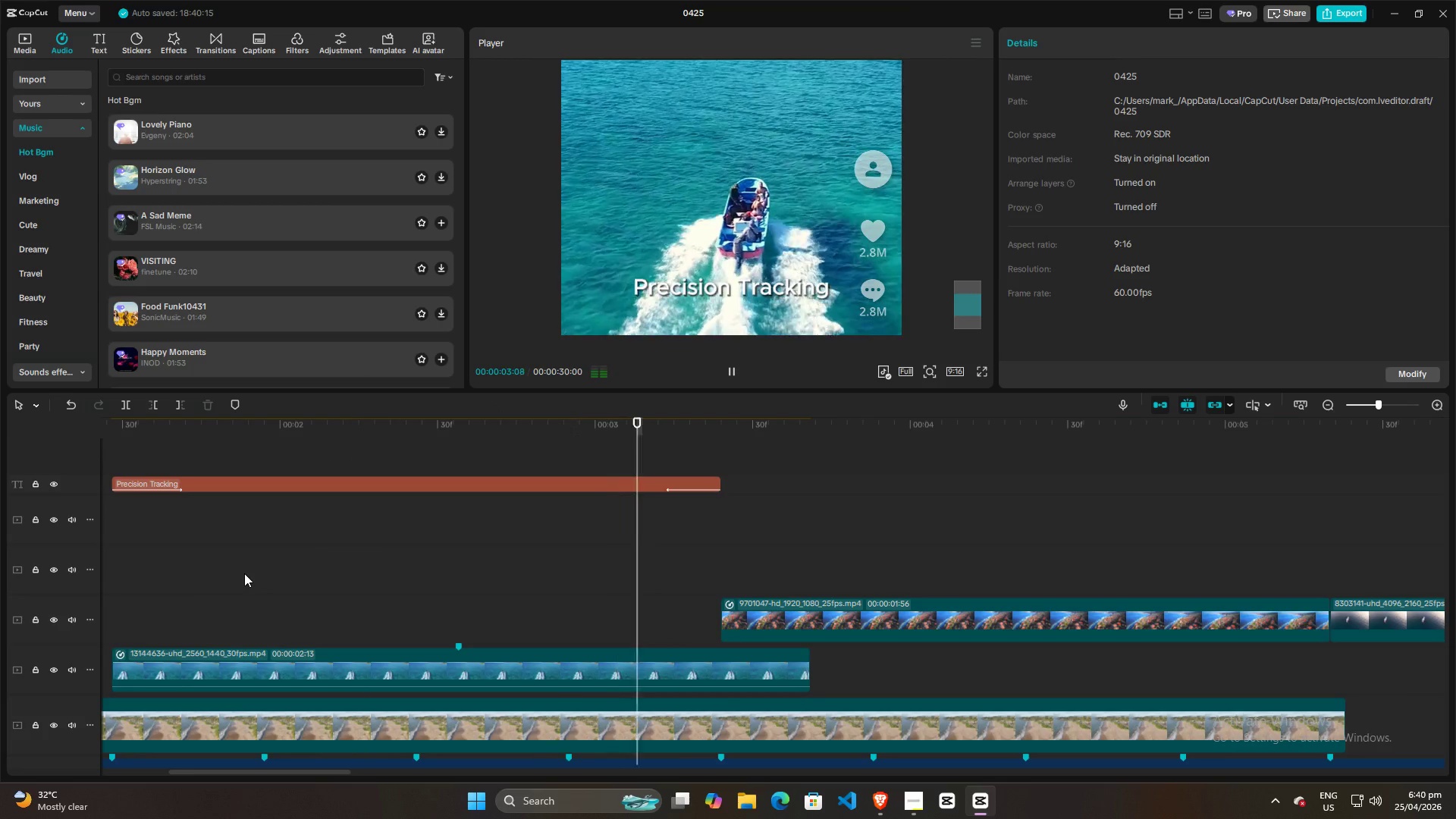 
key(Space)
 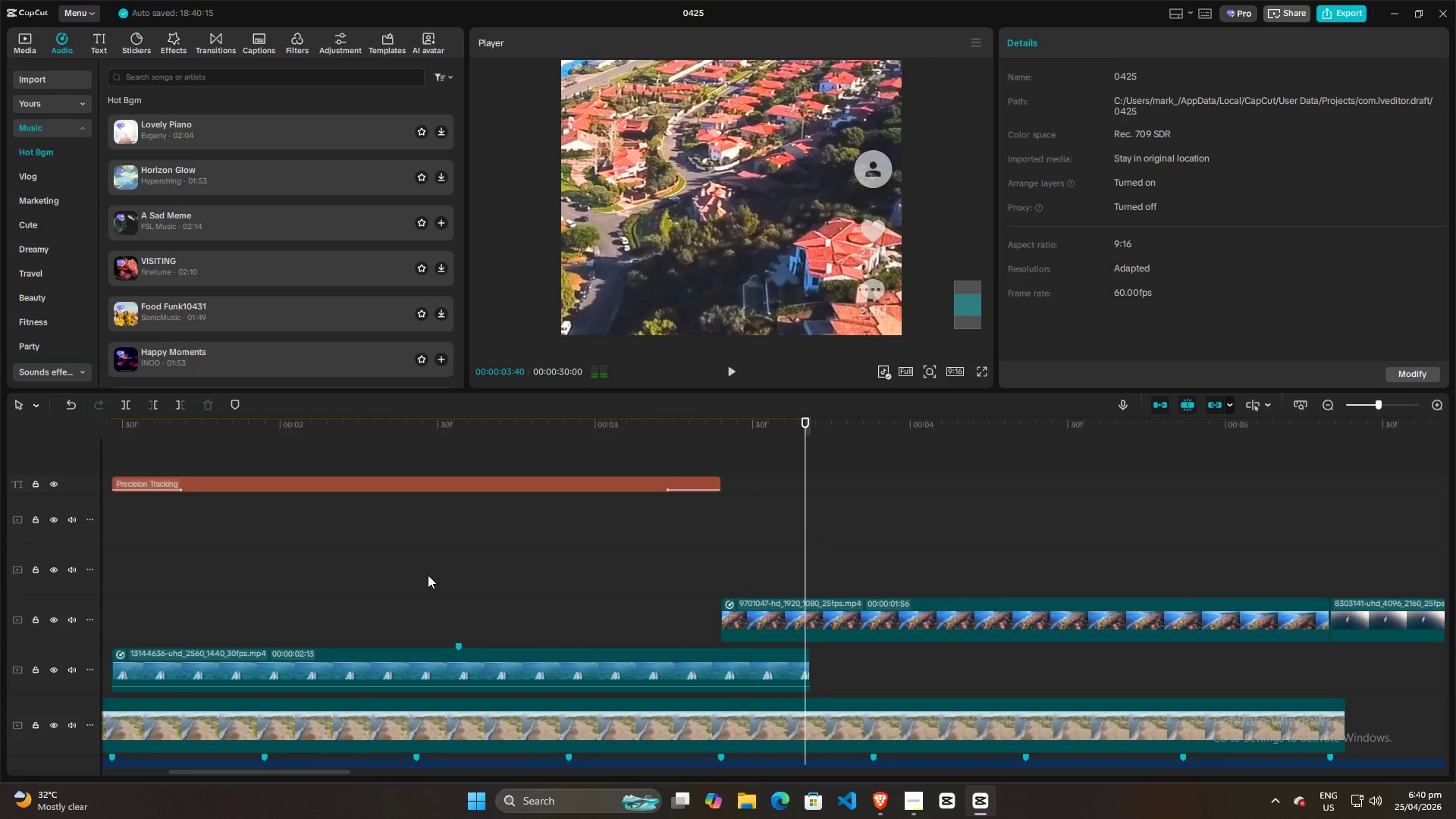 
left_click([402, 579])
 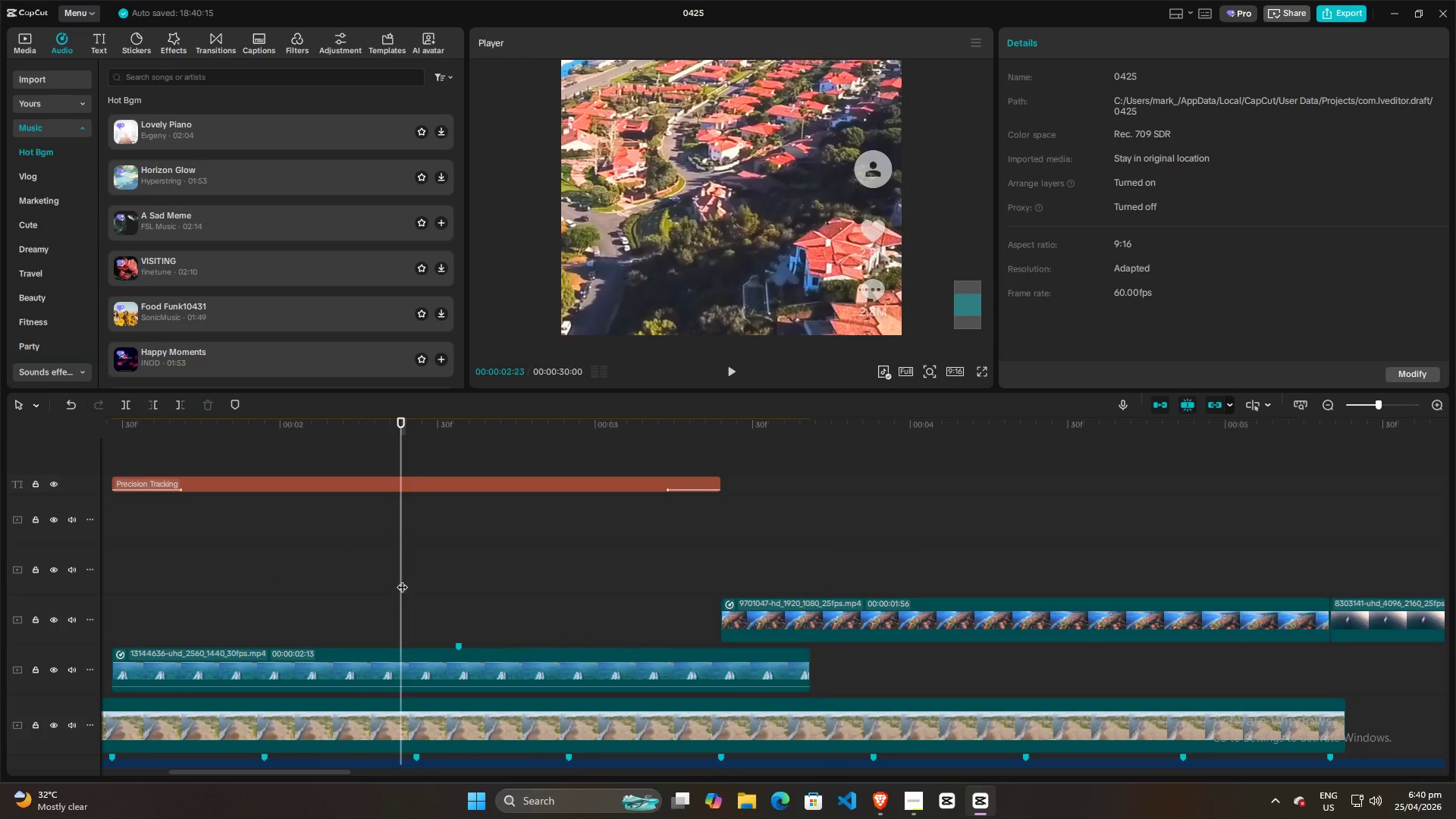 
key(Space)
 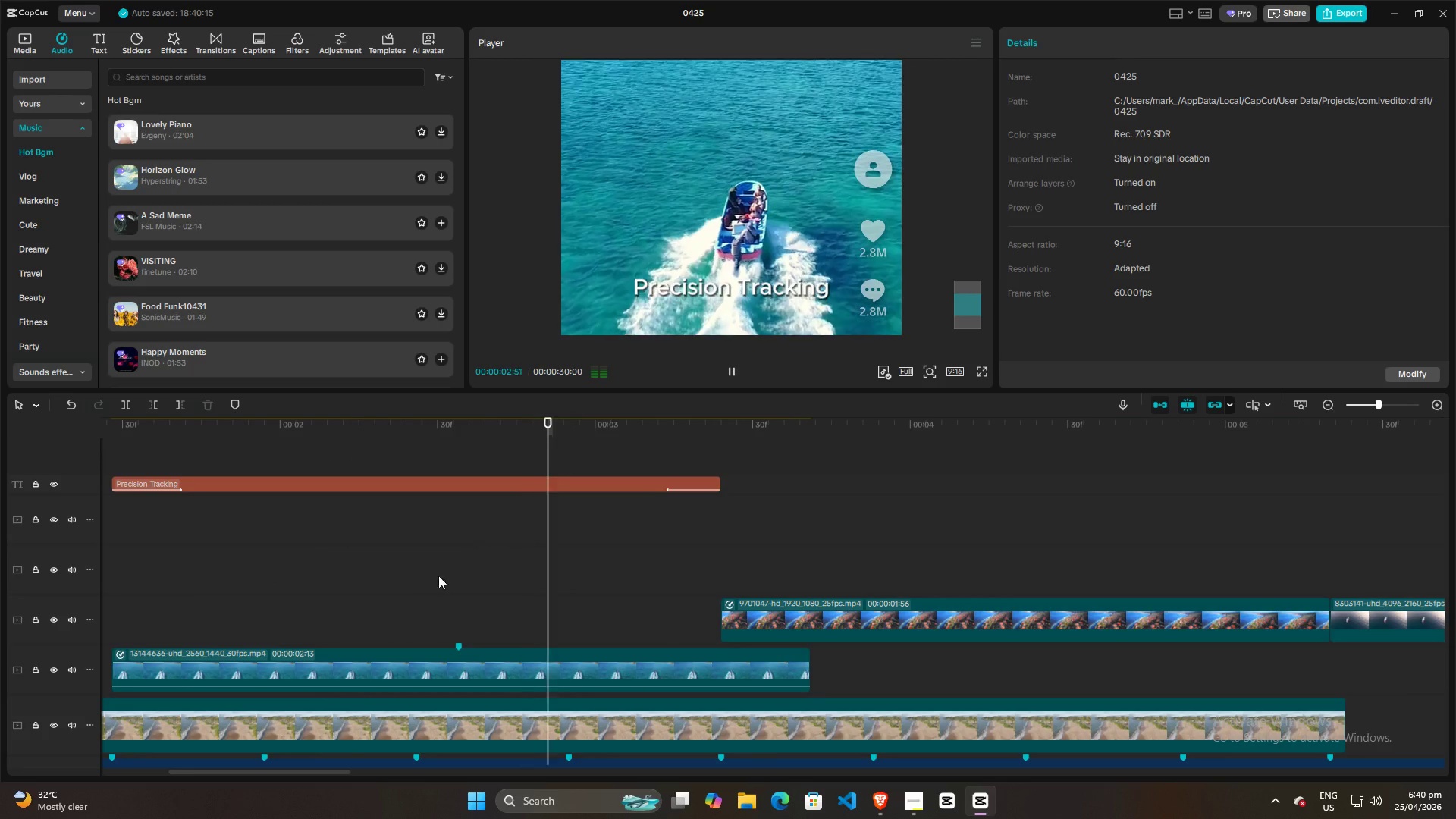 
key(Space)
 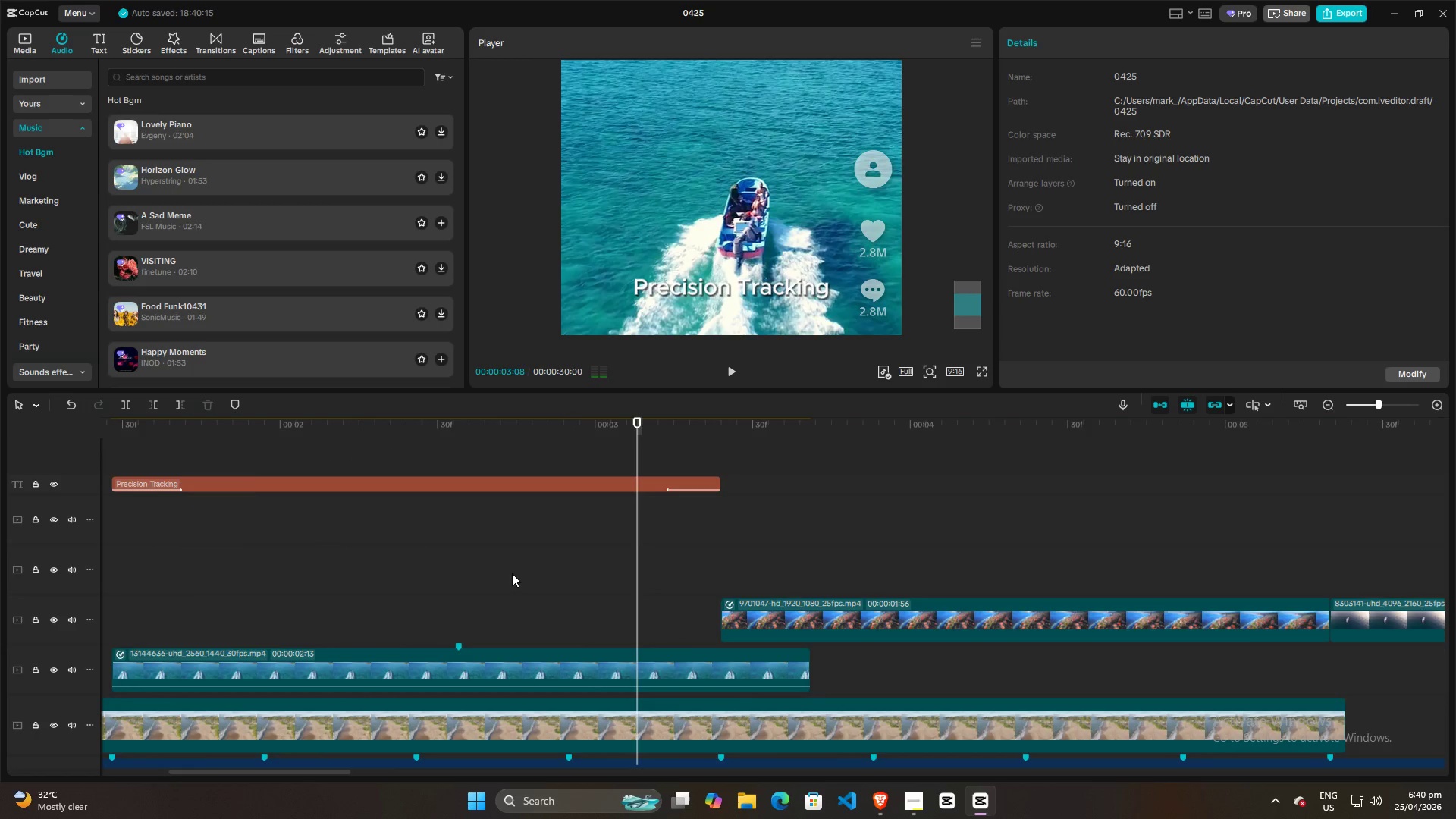 
hold_key(key=ControlLeft, duration=0.62)
 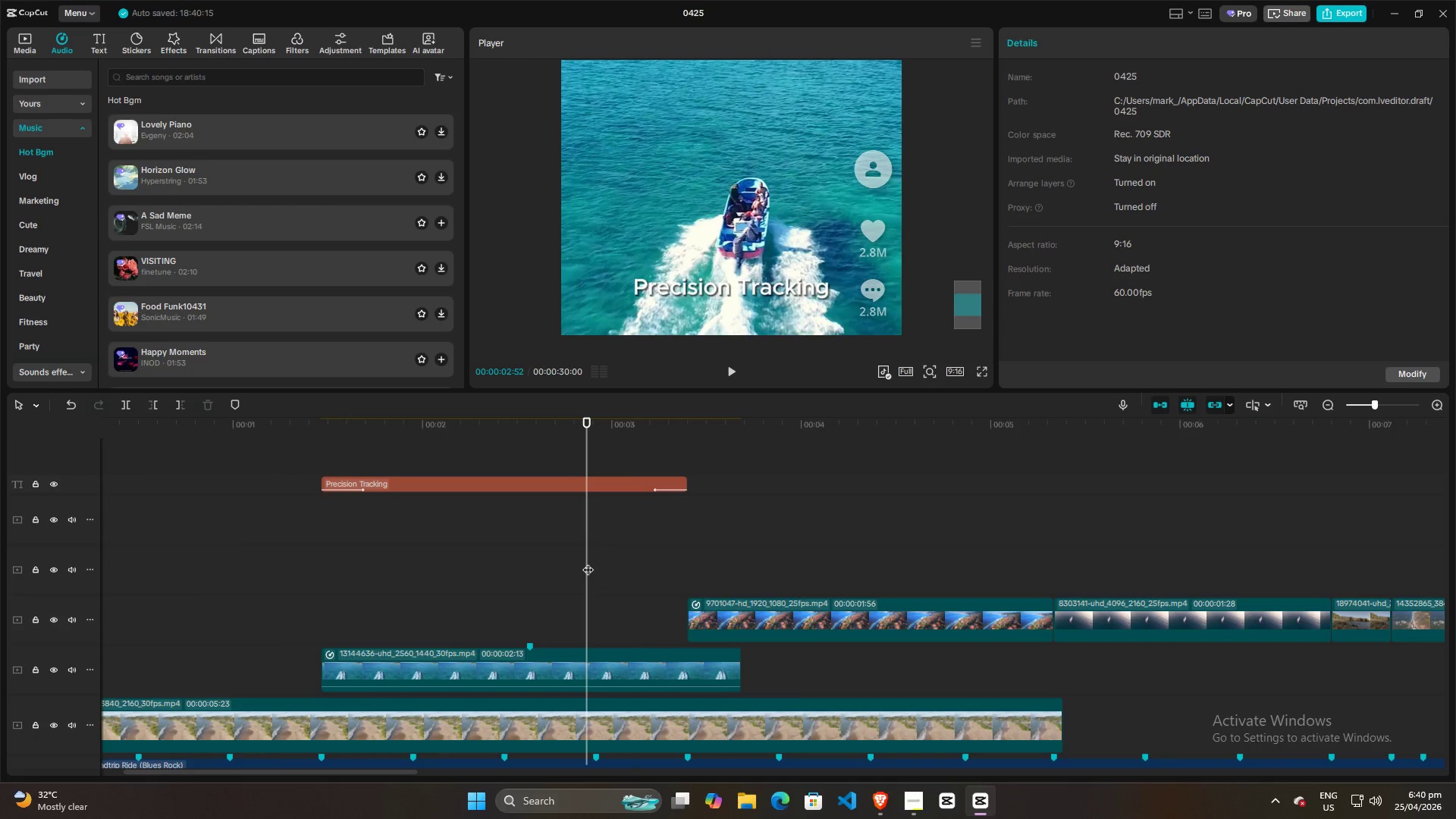 
left_click([588, 562])
 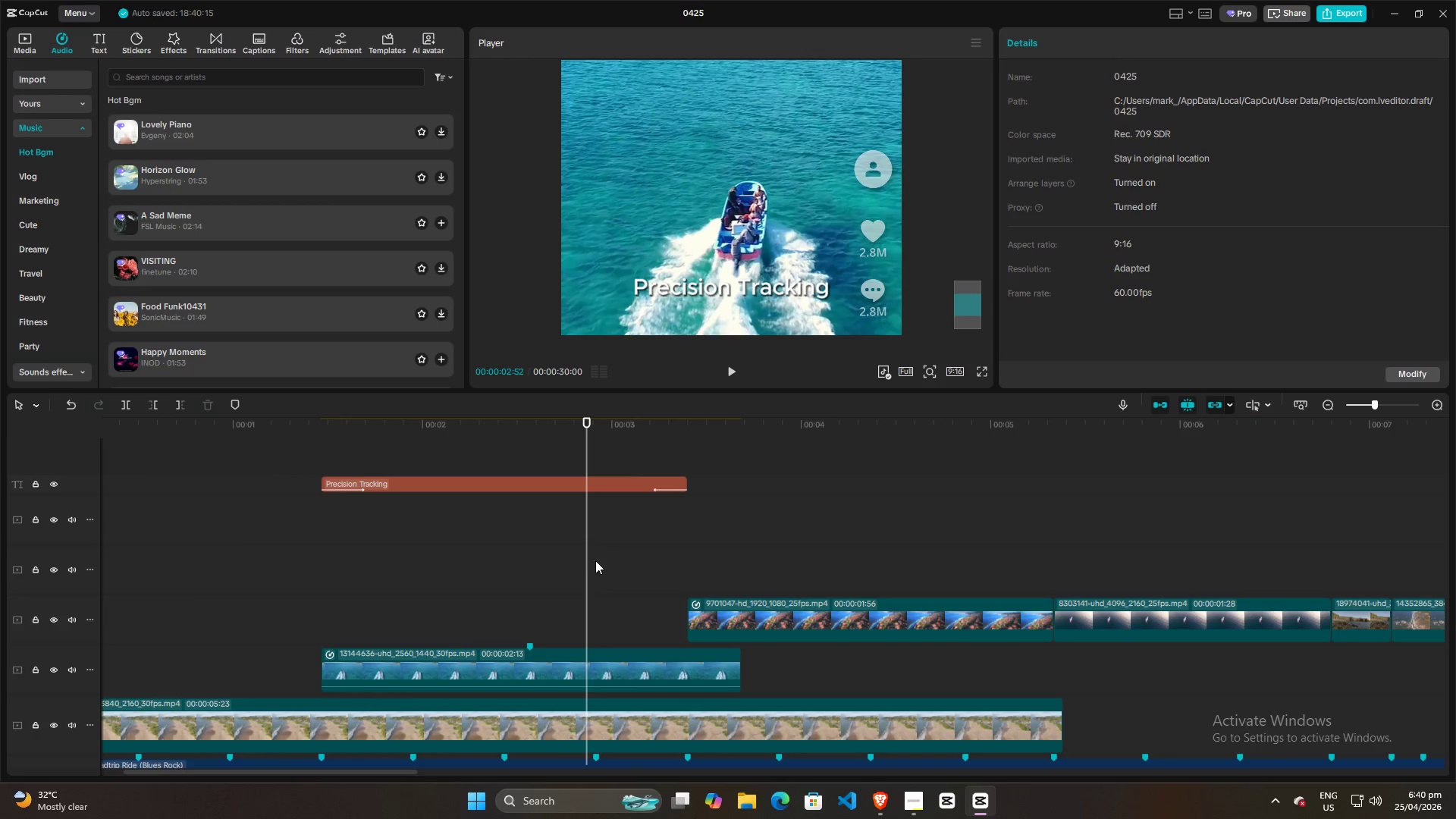 
scroll: coordinate [525, 564], scroll_direction: down, amount: 8.0
 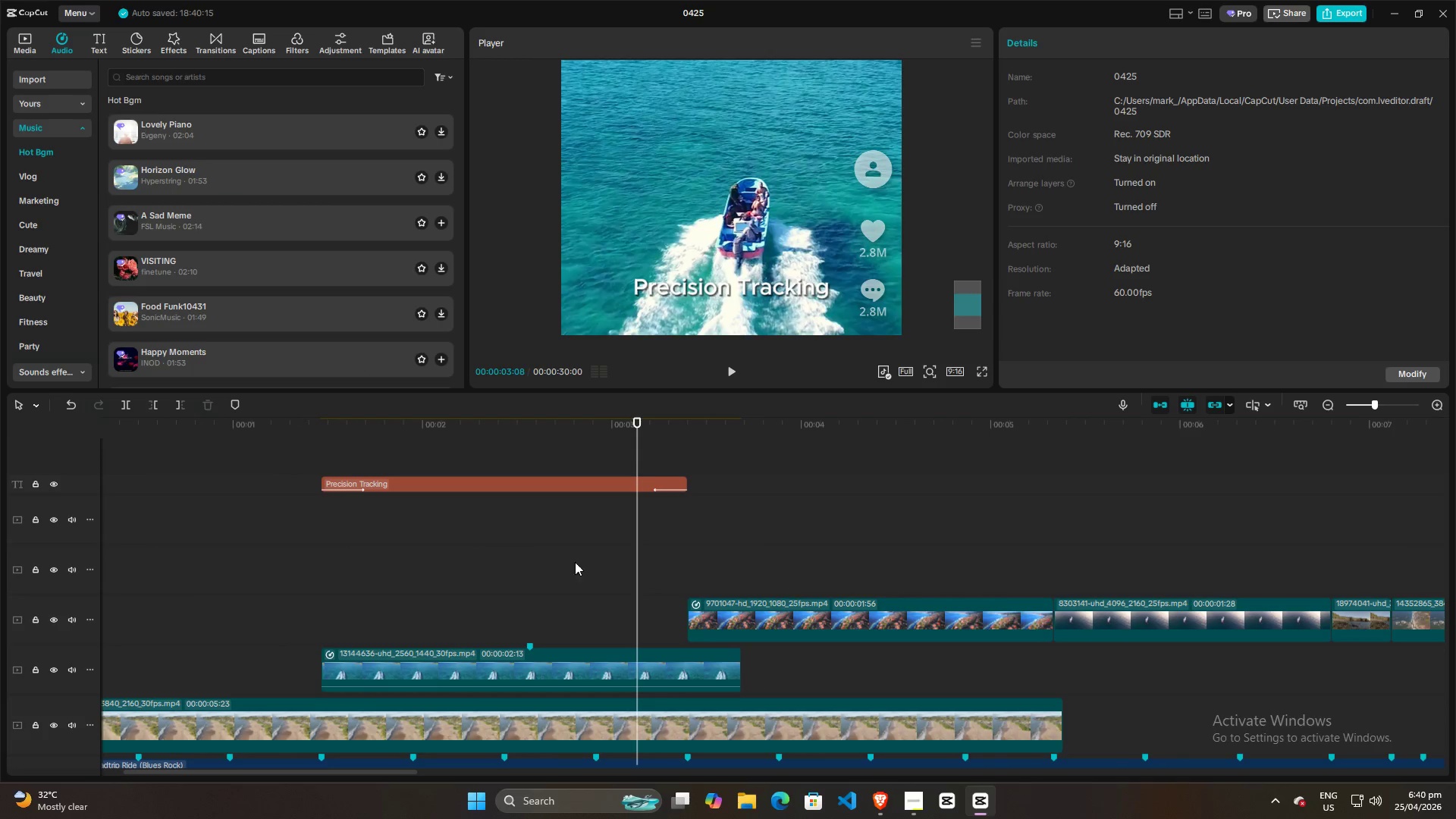 
left_click_drag(start_coordinate=[588, 559], to_coordinate=[594, 559])
 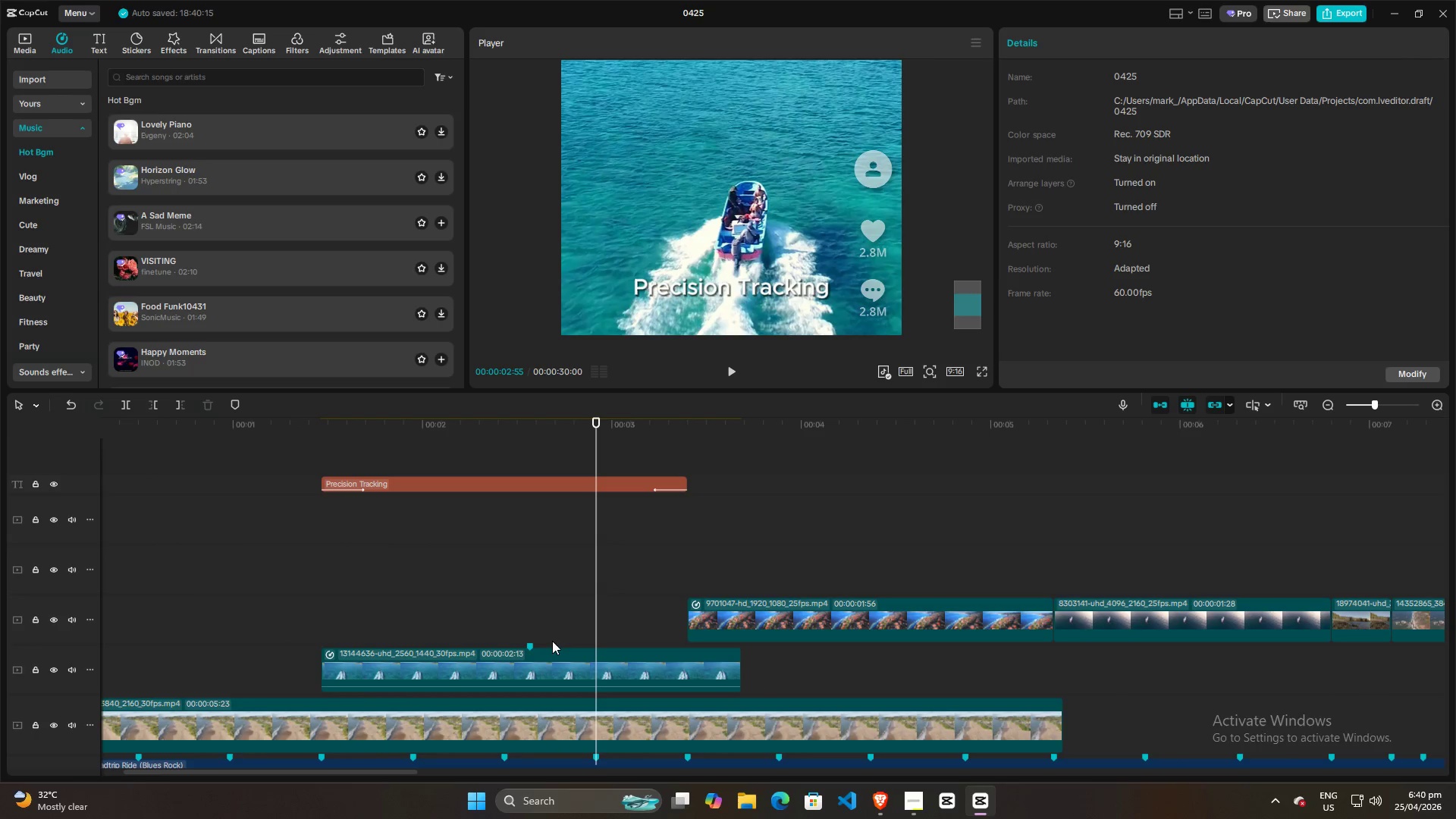 
left_click([557, 657])
 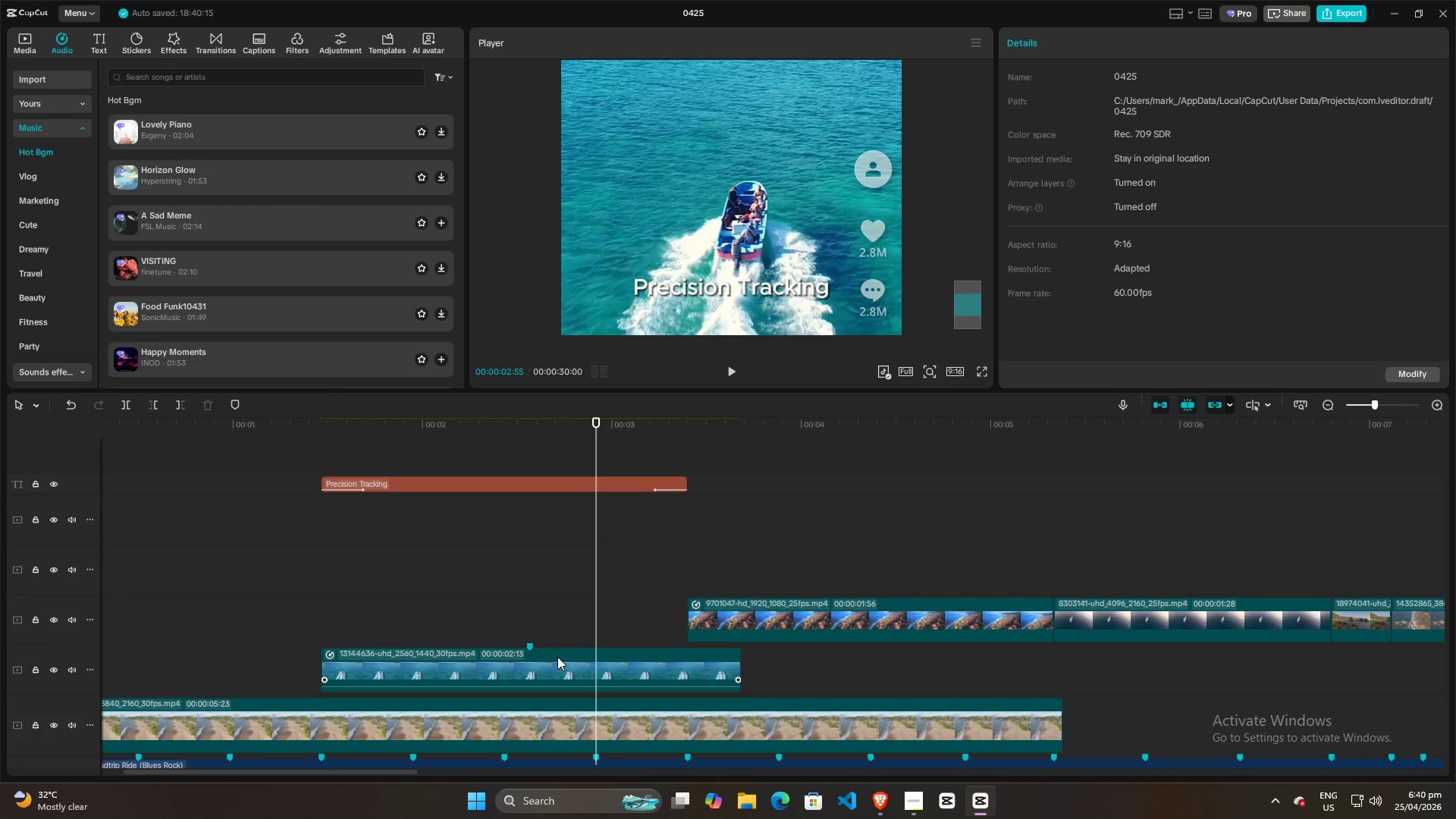 
key(Control+R)
 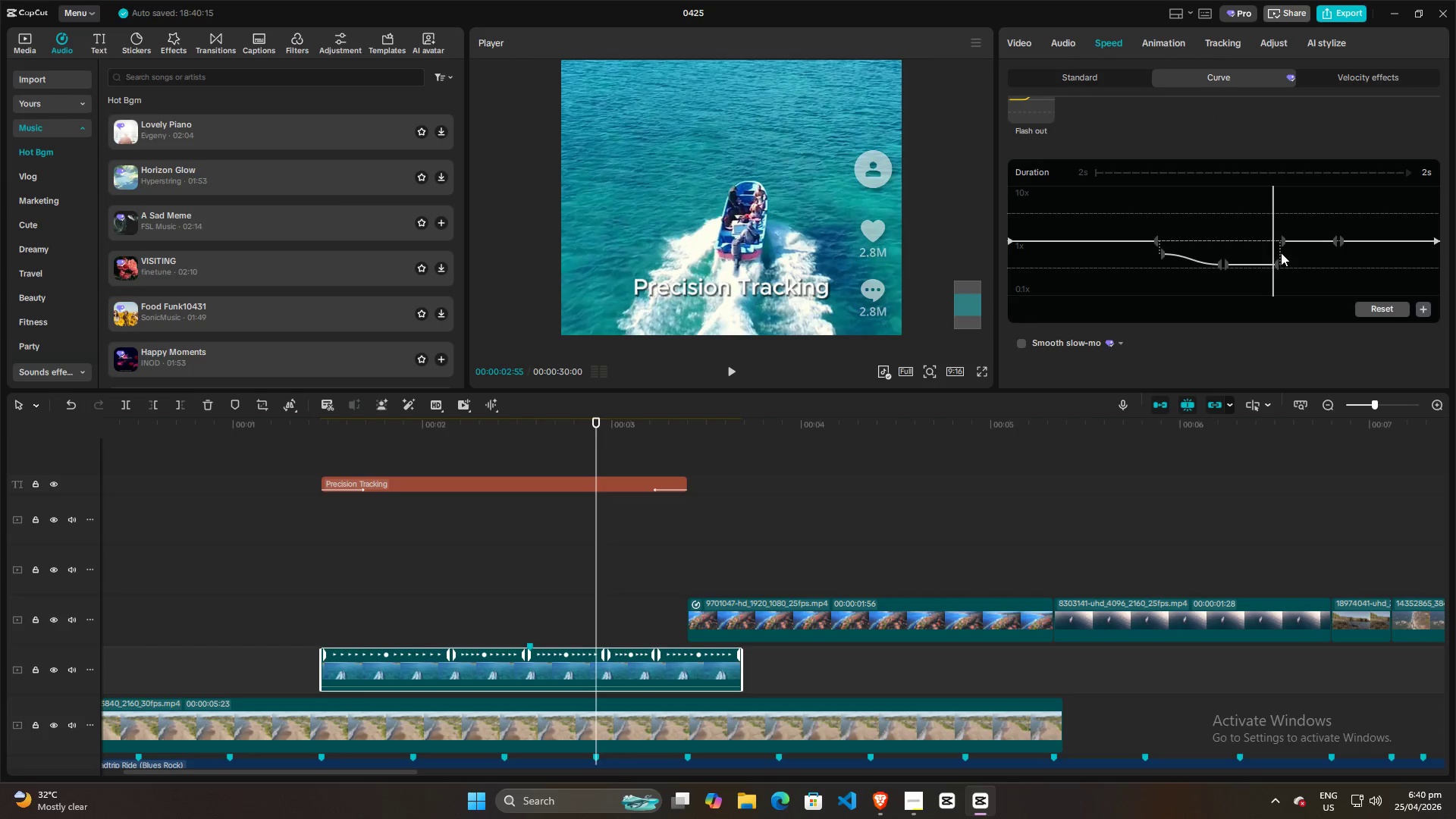 
left_click([1279, 262])
 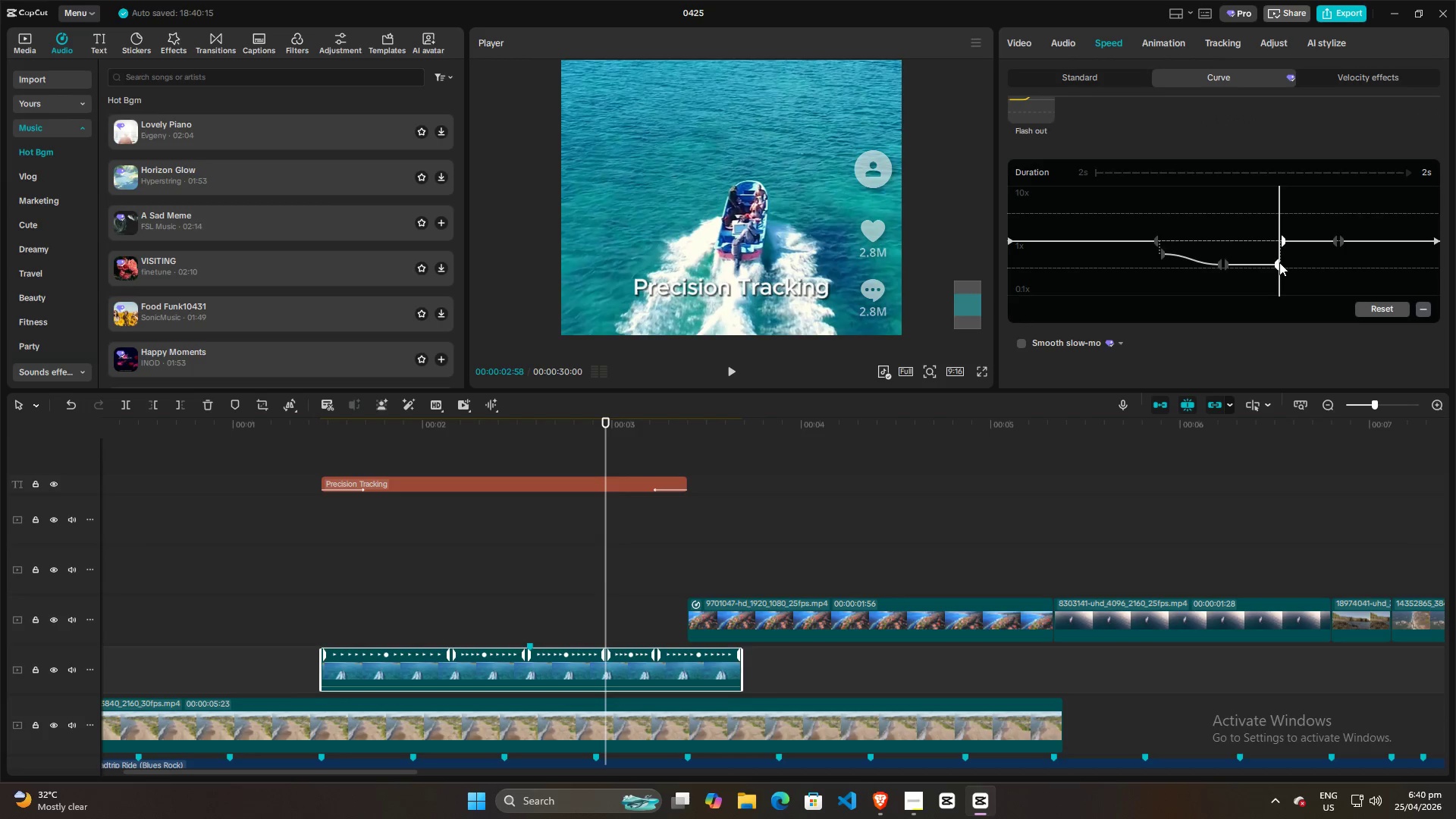 
left_click_drag(start_coordinate=[1279, 262], to_coordinate=[1274, 263])
 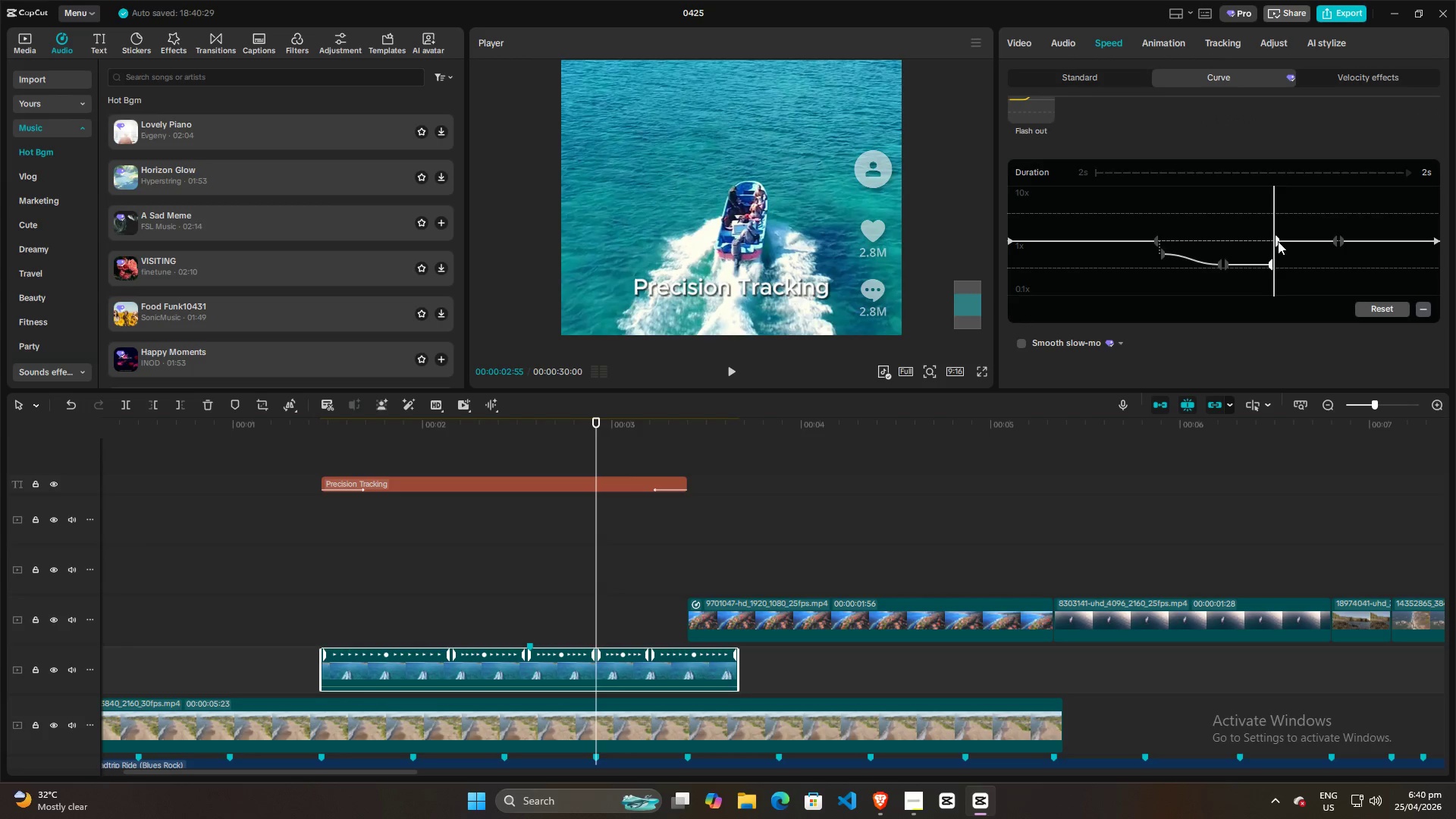 
left_click_drag(start_coordinate=[1278, 241], to_coordinate=[1278, 230])
 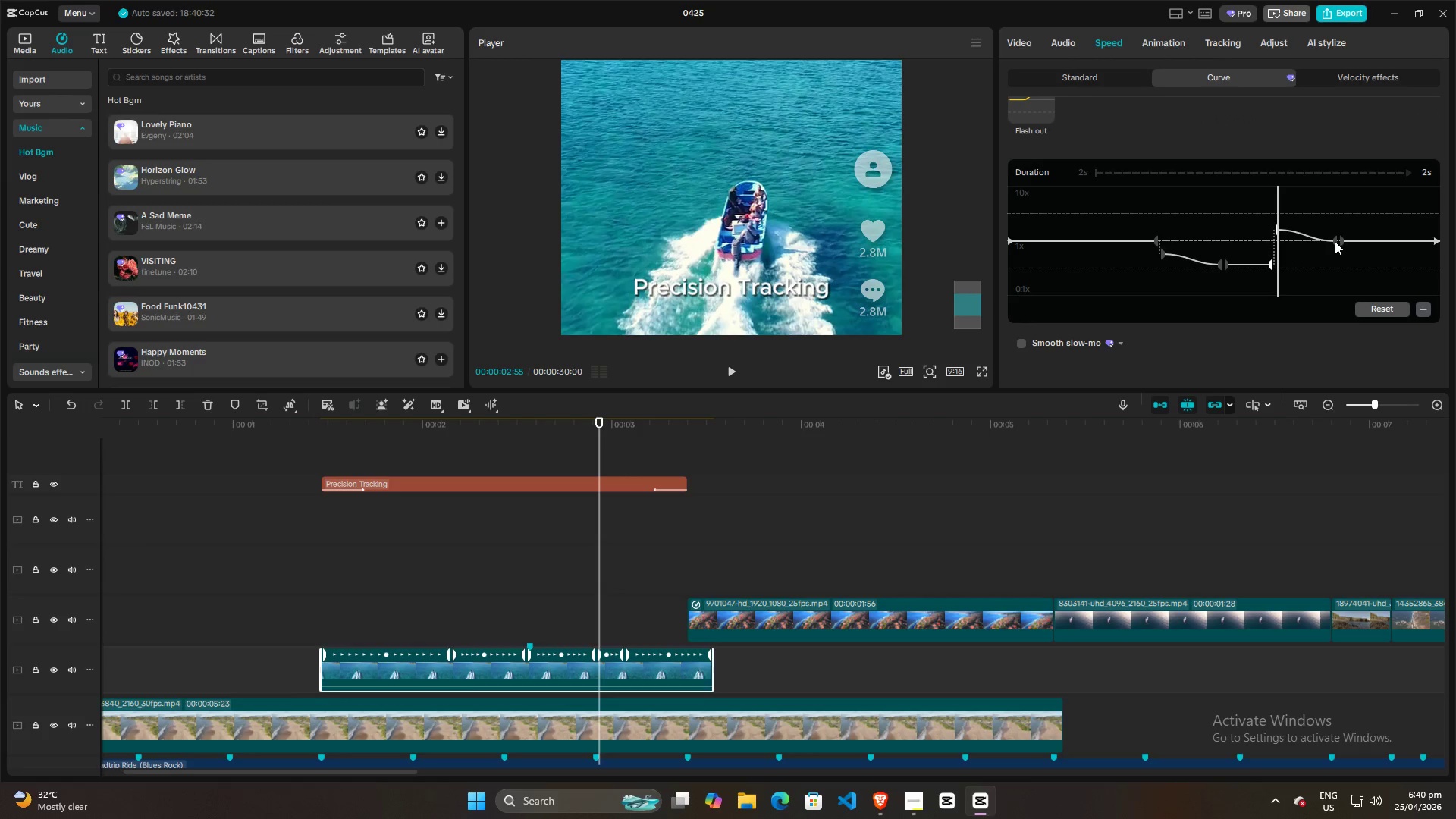 
left_click_drag(start_coordinate=[1335, 241], to_coordinate=[1335, 234])
 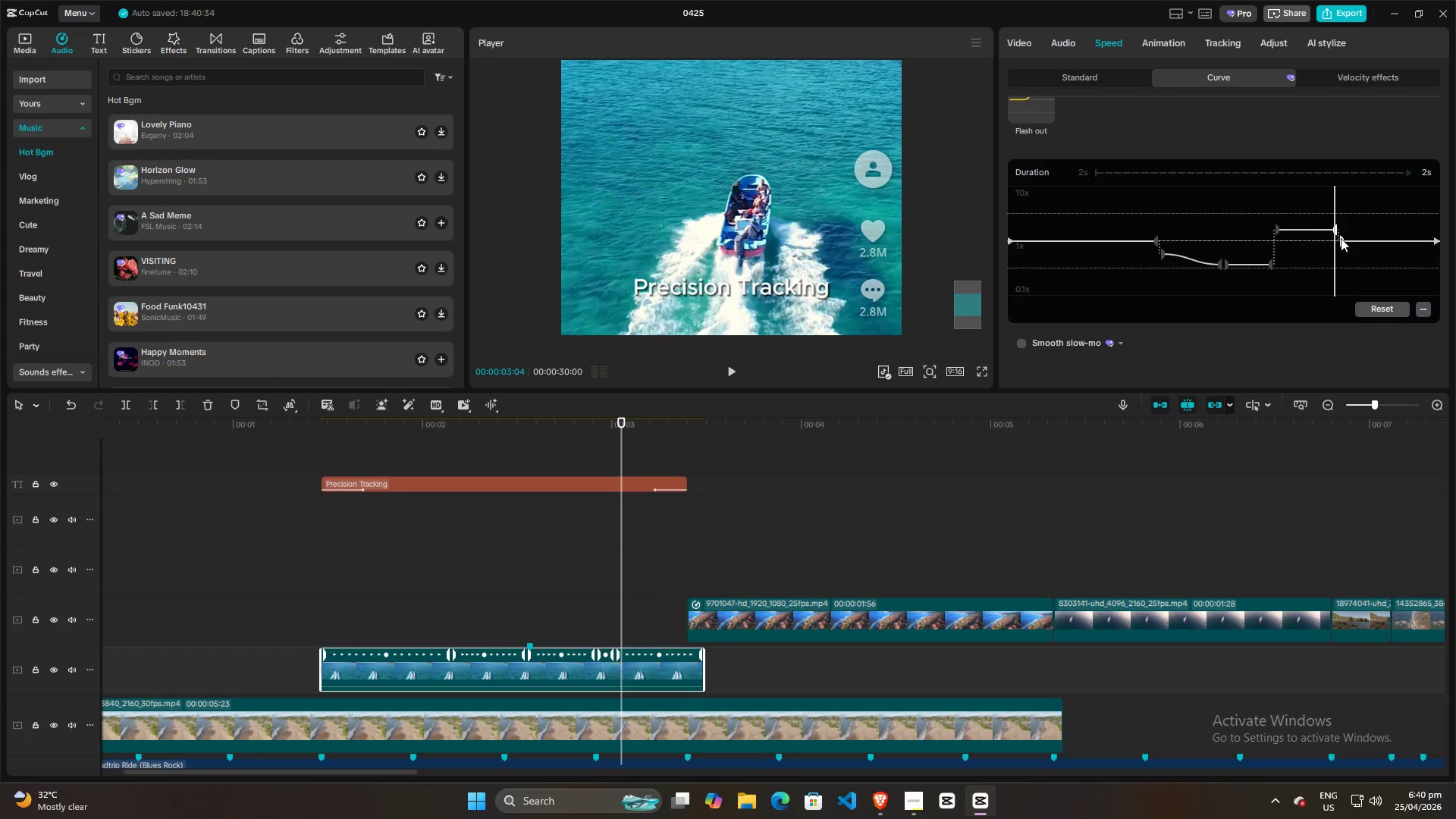 
left_click_drag(start_coordinate=[1341, 238], to_coordinate=[1341, 231])
 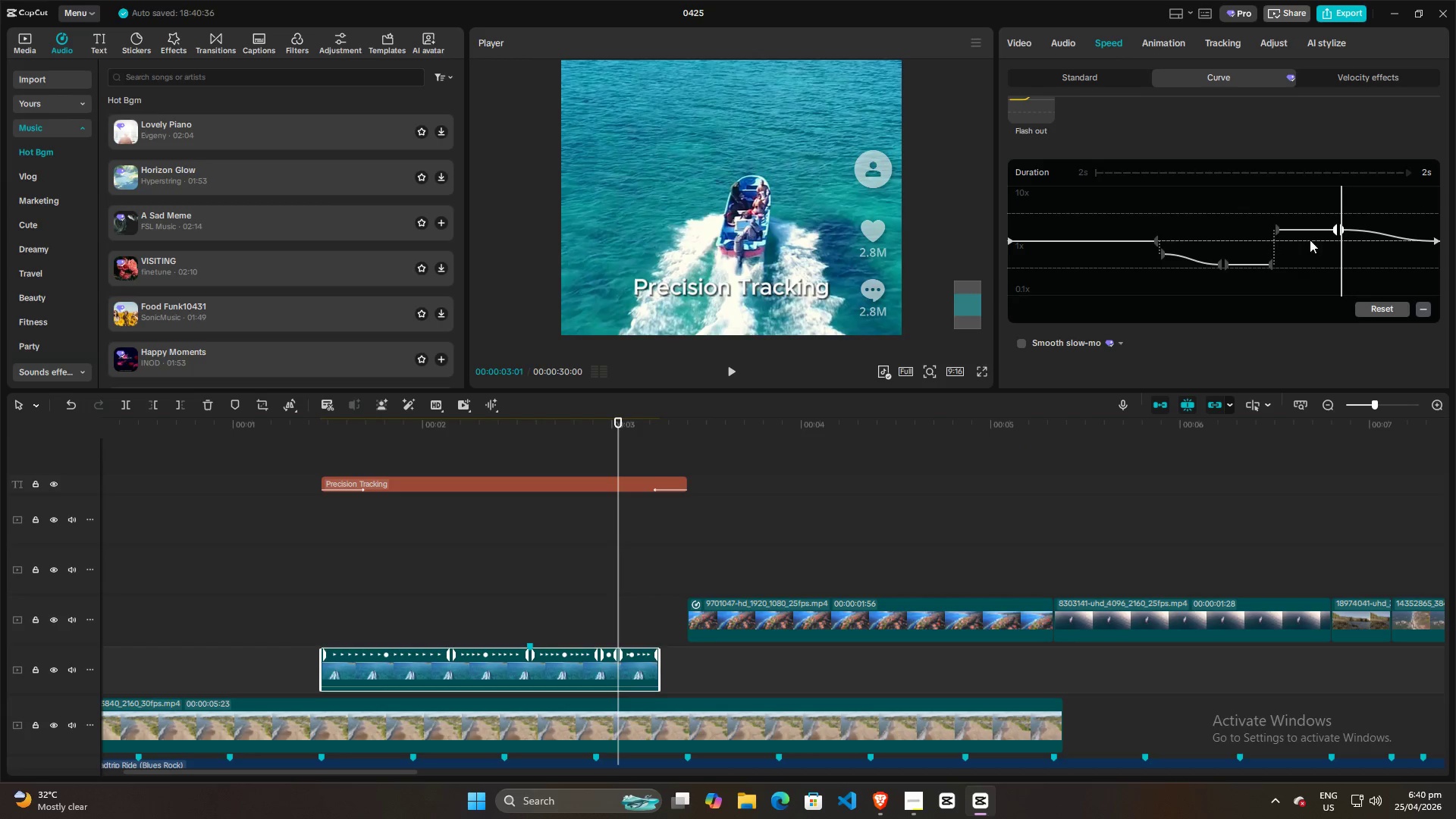 
left_click([1279, 228])
 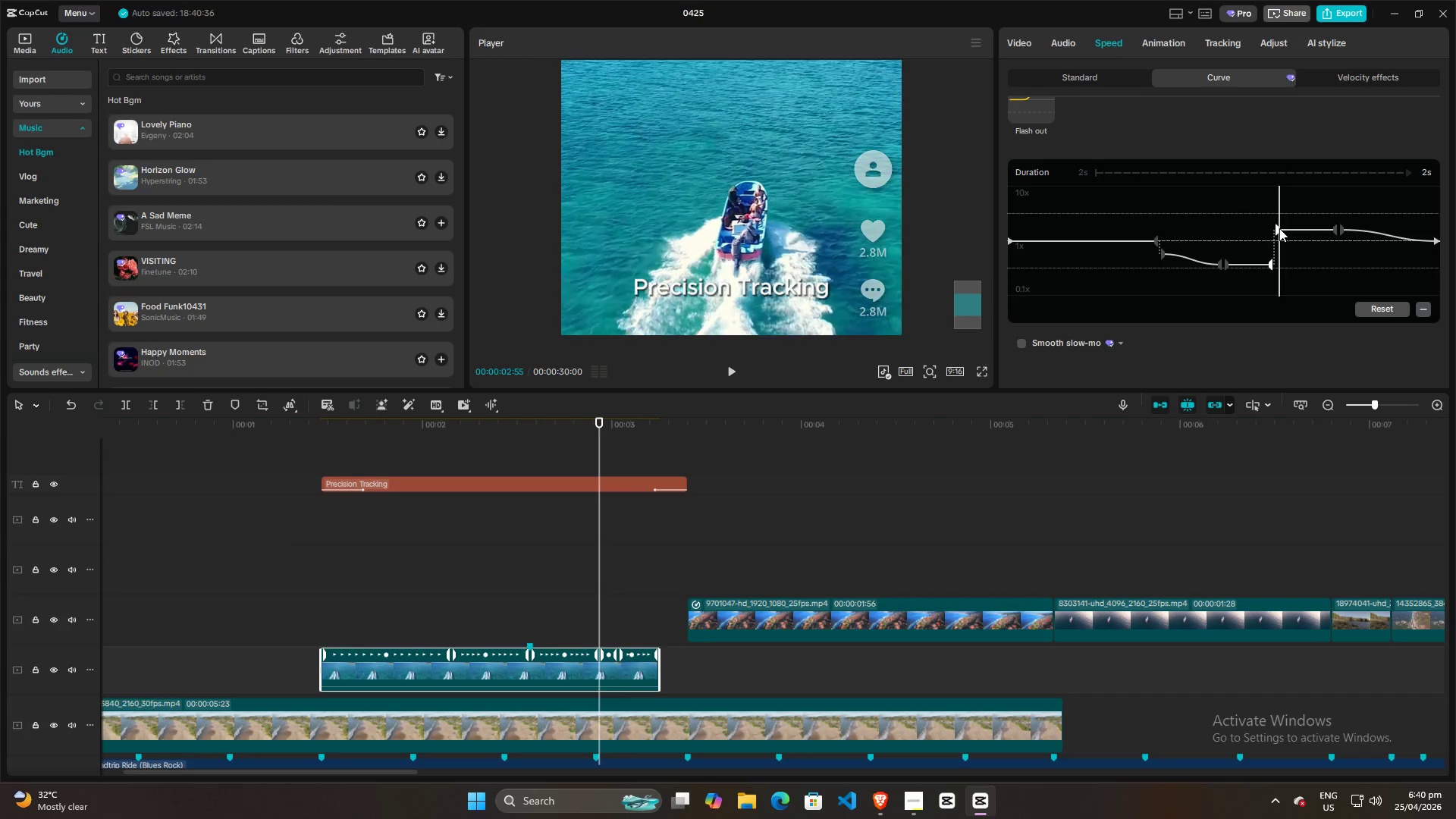 
left_click_drag(start_coordinate=[1279, 228], to_coordinate=[1278, 237])
 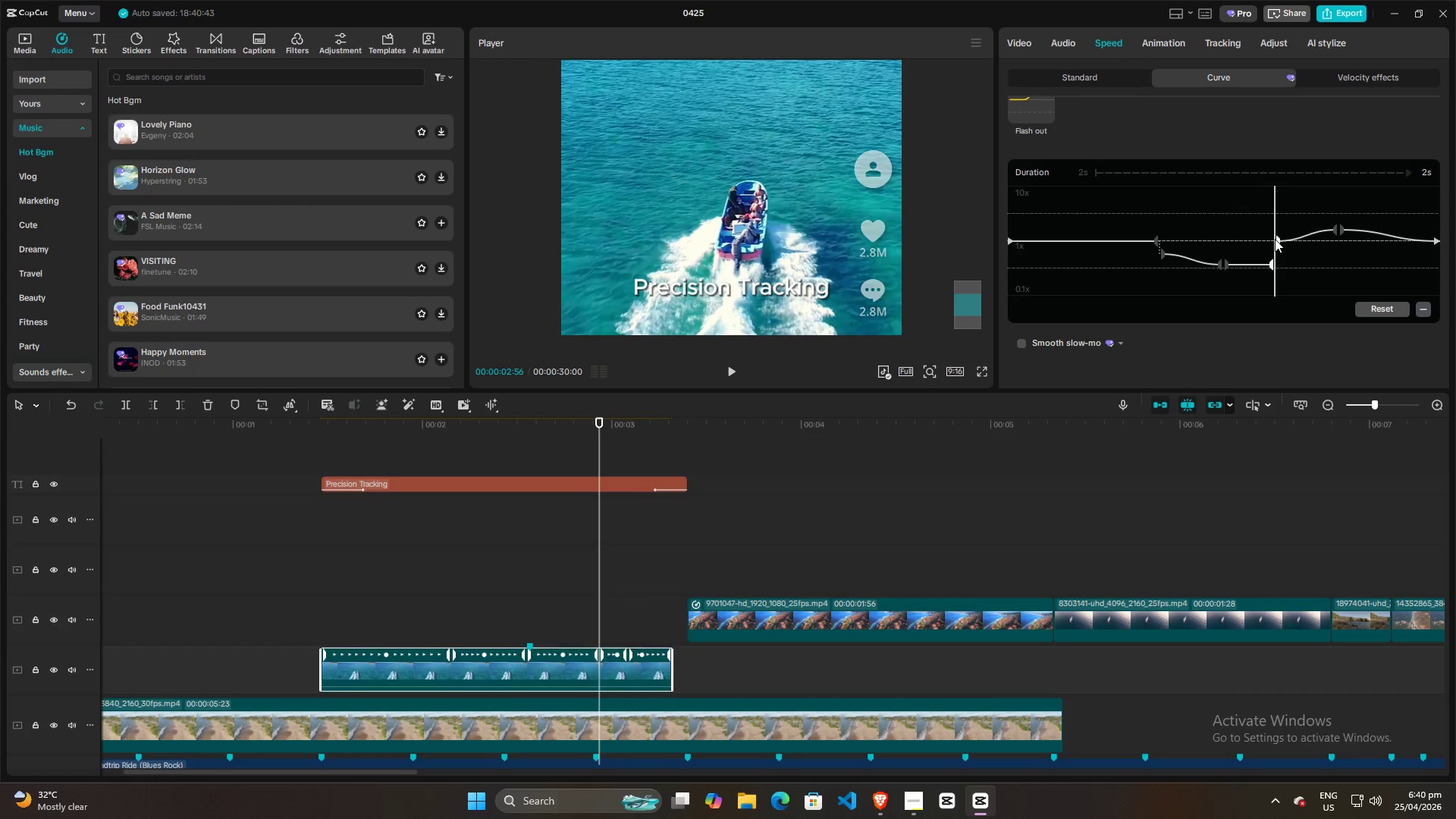 
left_click_drag(start_coordinate=[1279, 239], to_coordinate=[1275, 236])
 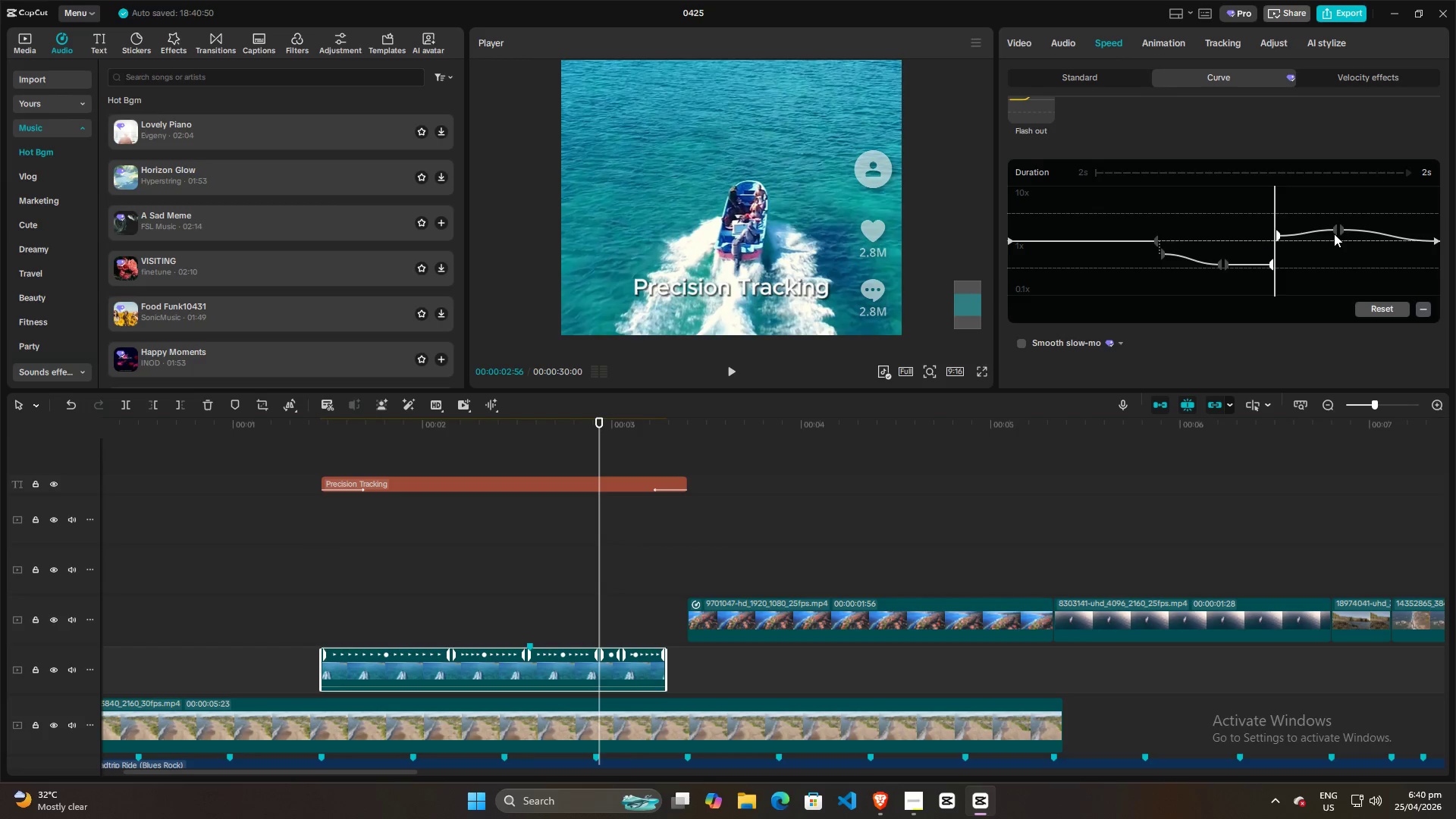 
left_click([1335, 228])
 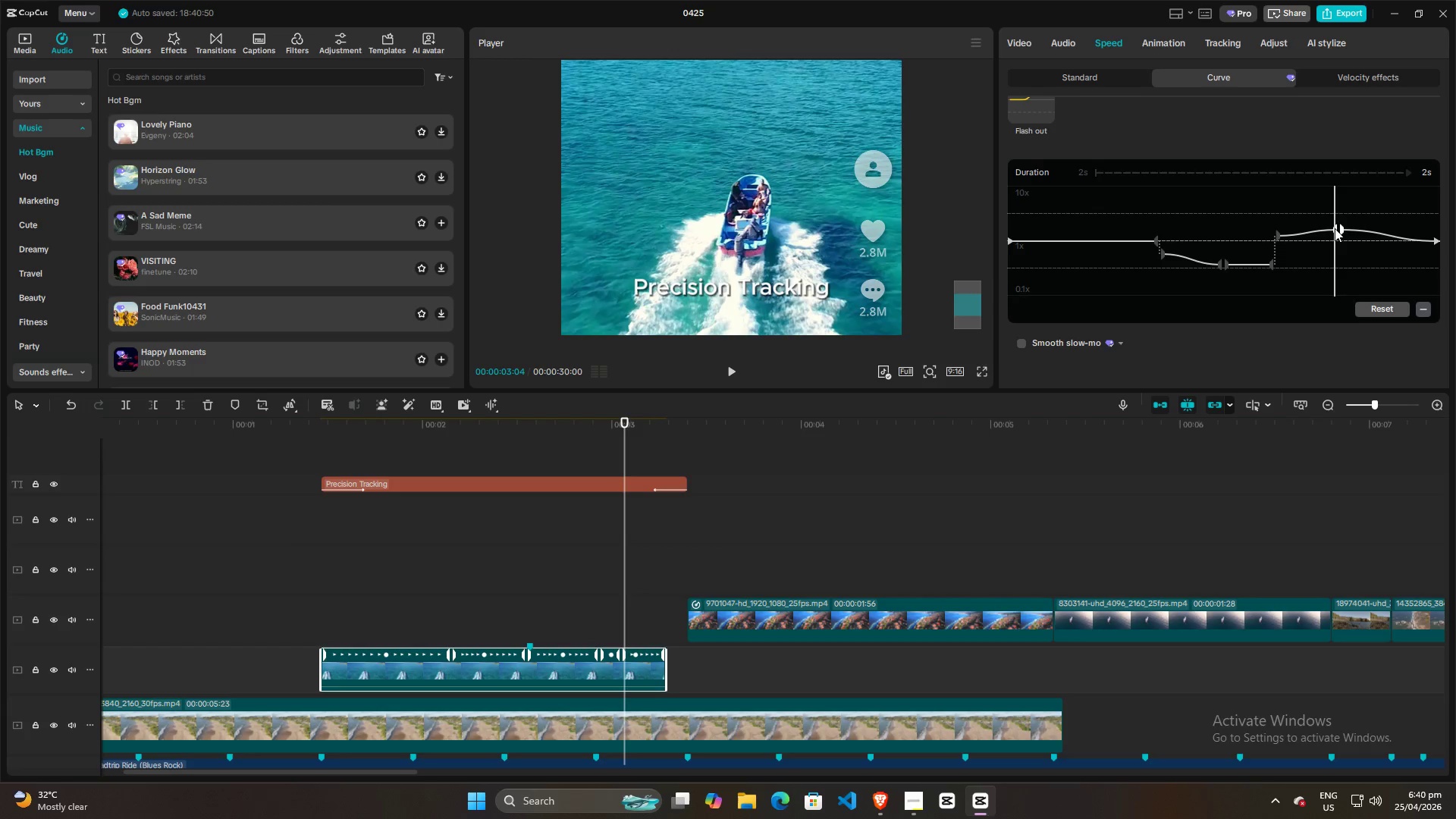 
left_click_drag(start_coordinate=[1335, 228], to_coordinate=[1336, 236])
 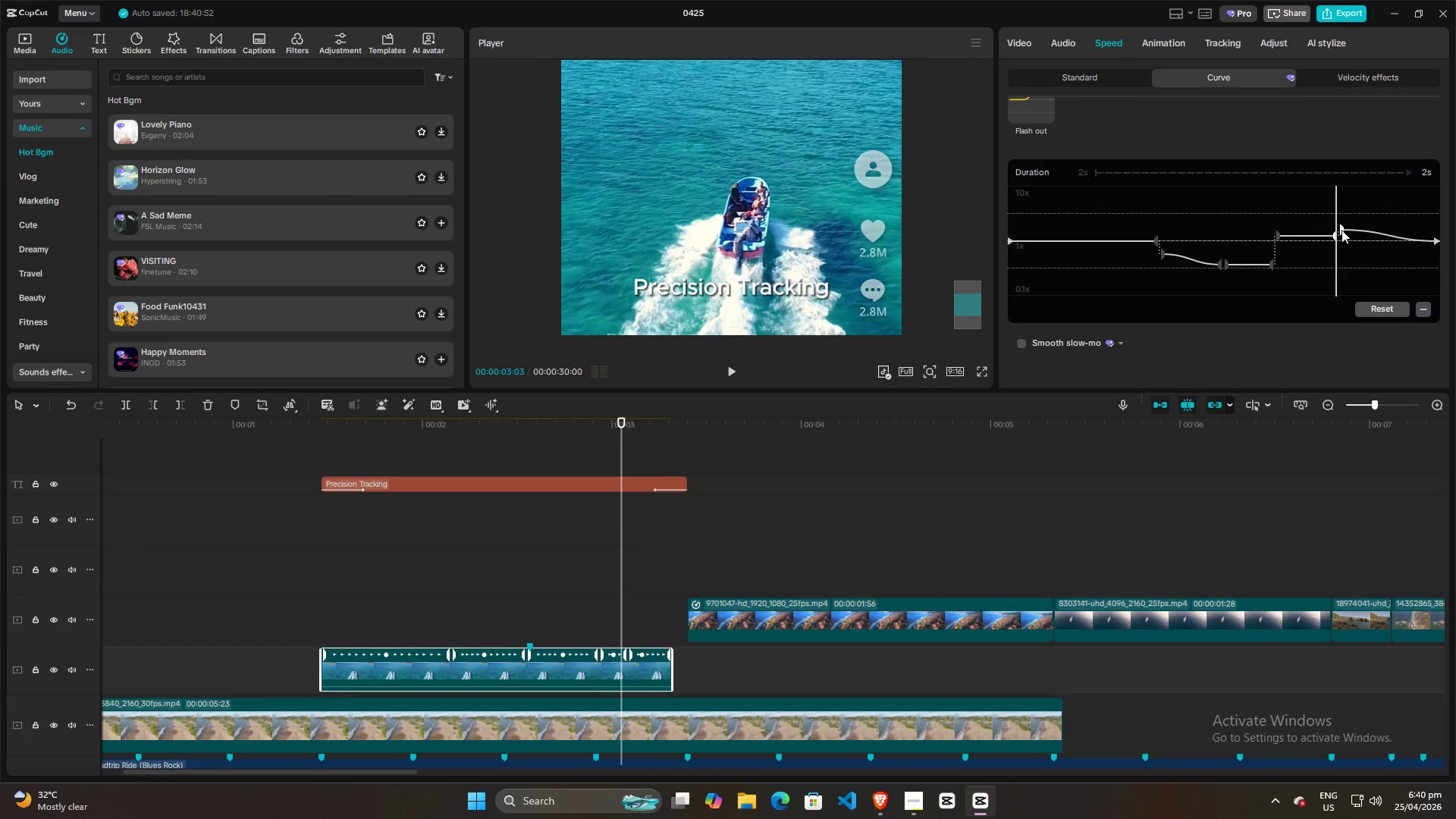 
left_click_drag(start_coordinate=[1342, 229], to_coordinate=[1344, 235])
 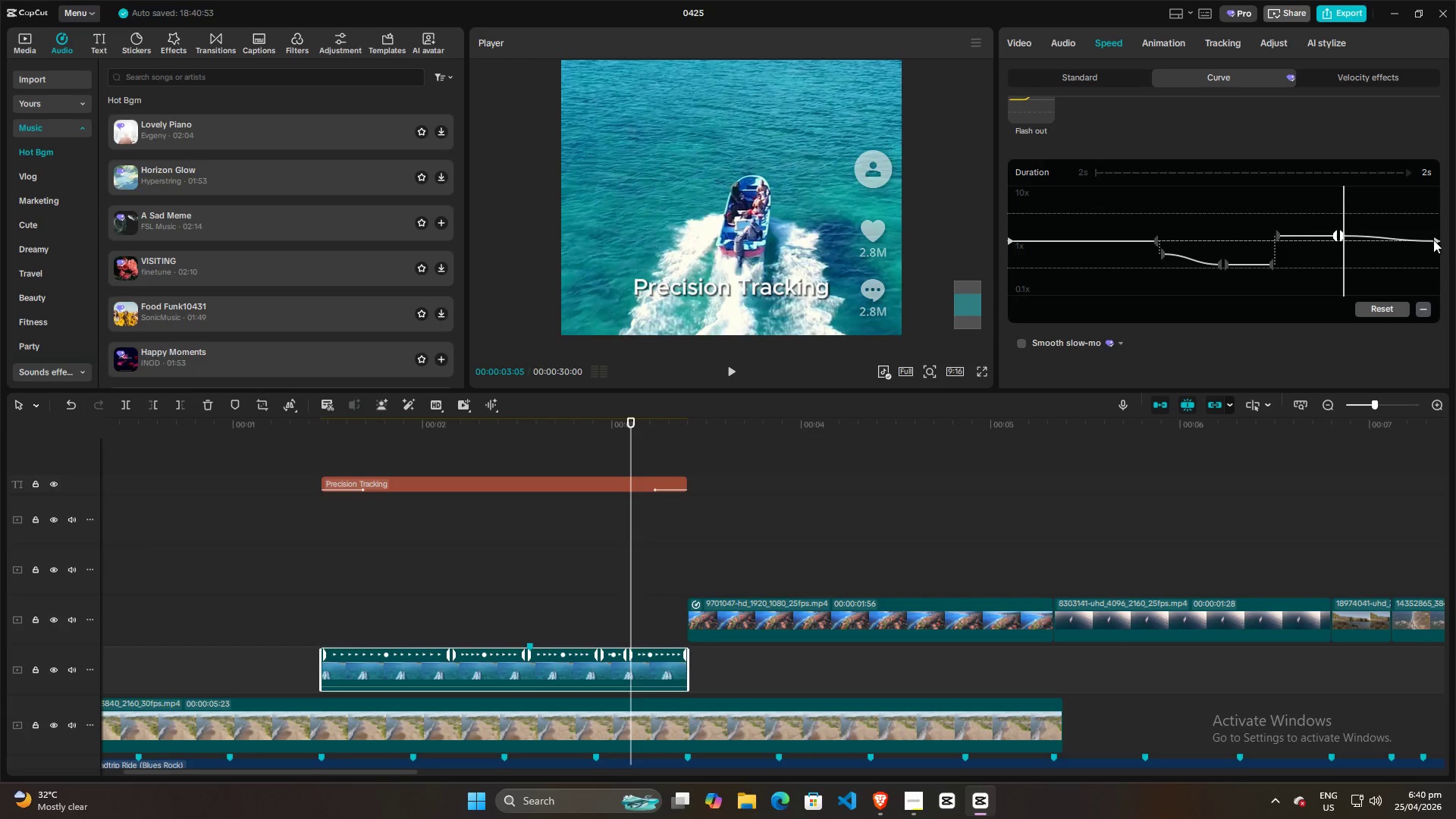 
left_click_drag(start_coordinate=[1433, 240], to_coordinate=[1436, 234])
 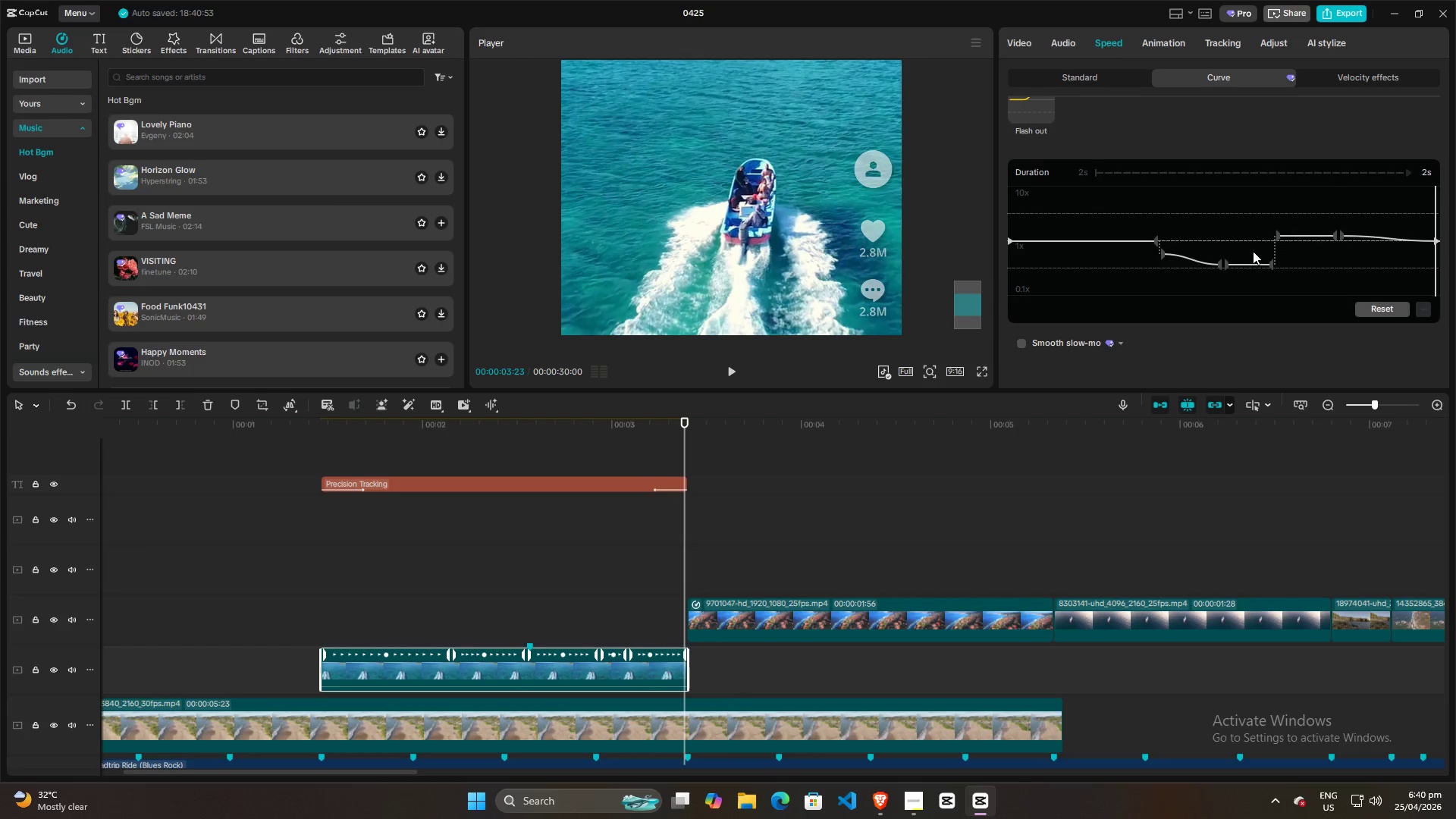 
left_click([1219, 228])
 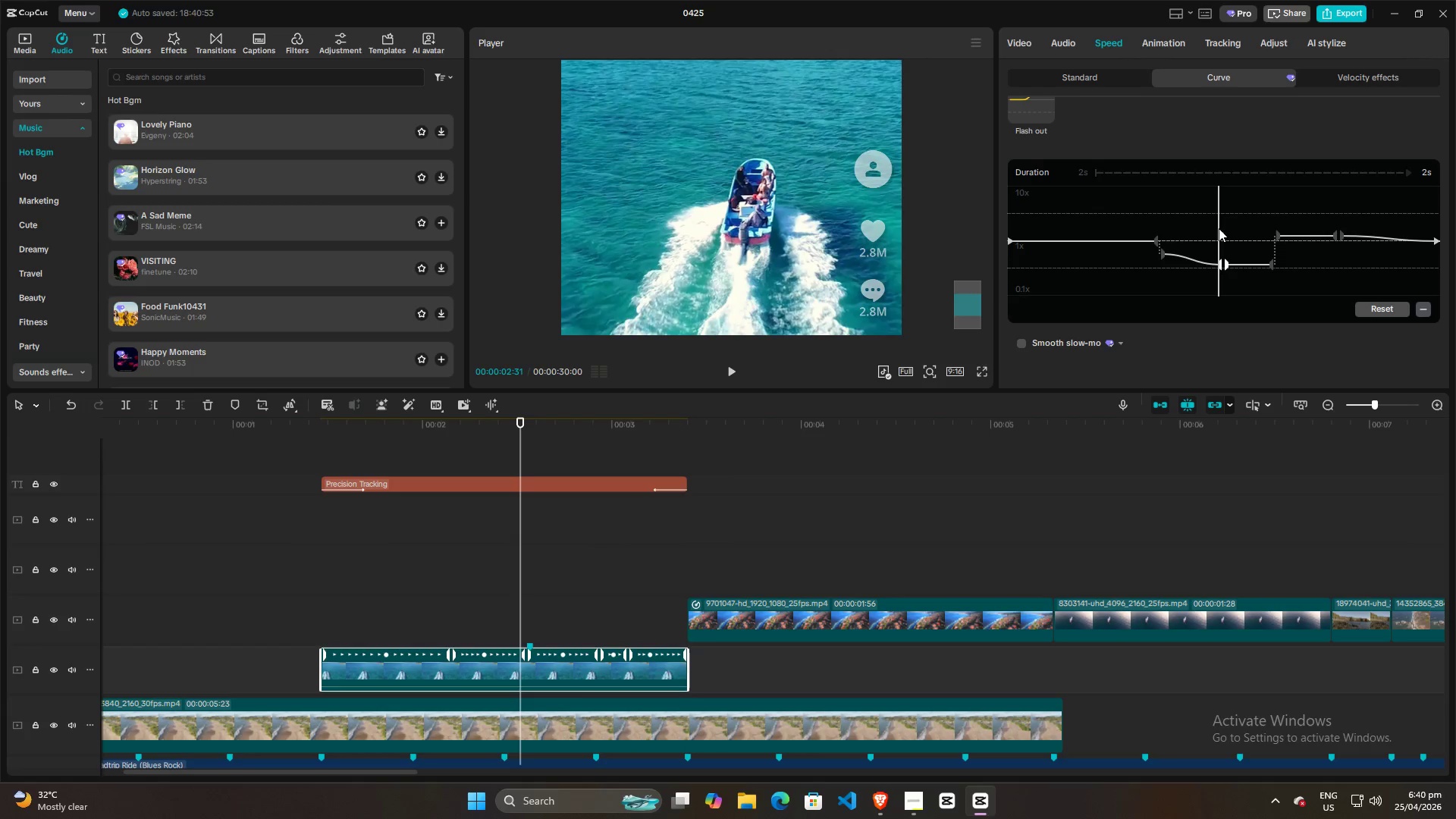 
key(Space)
 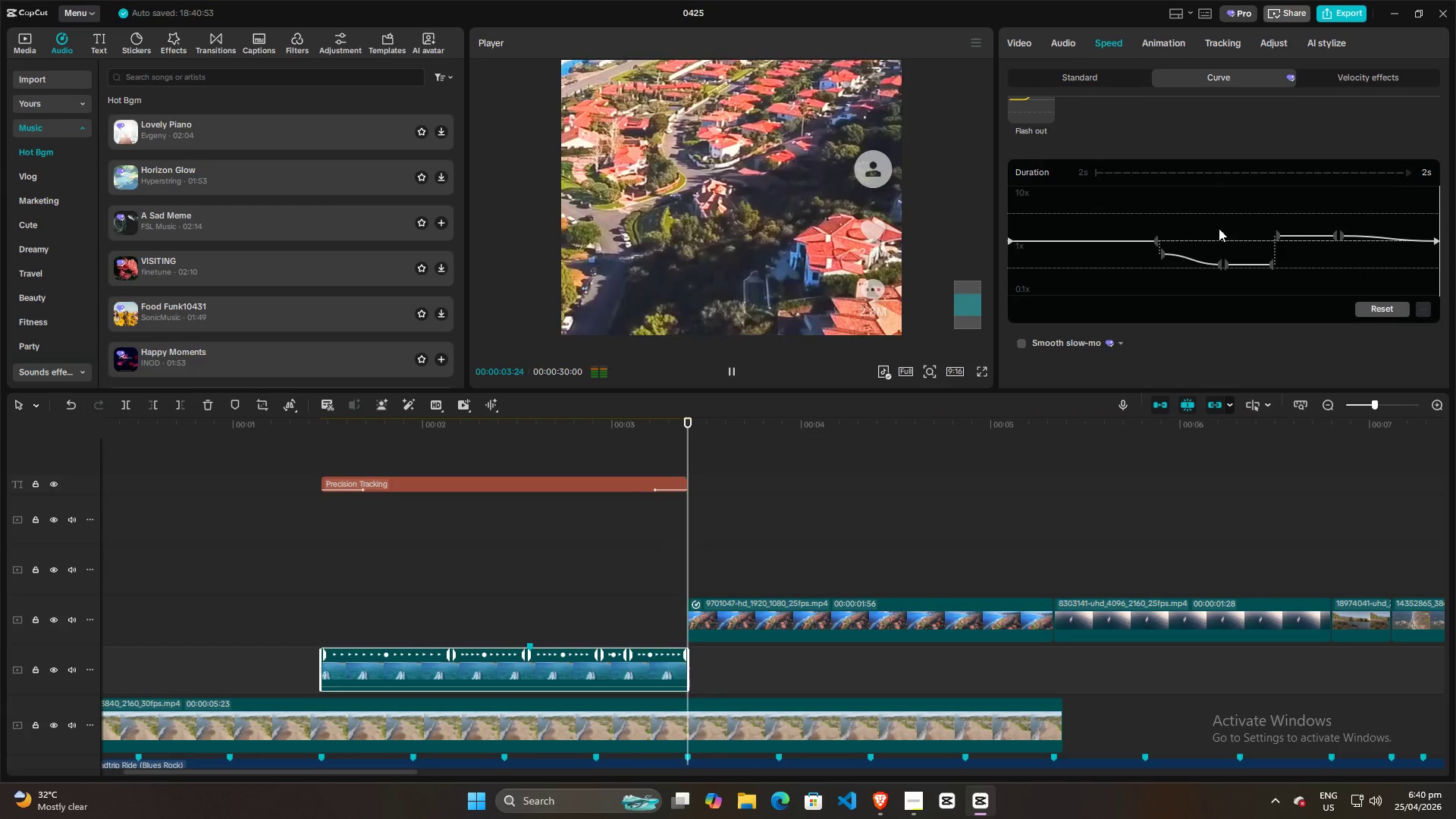 
key(Space)
 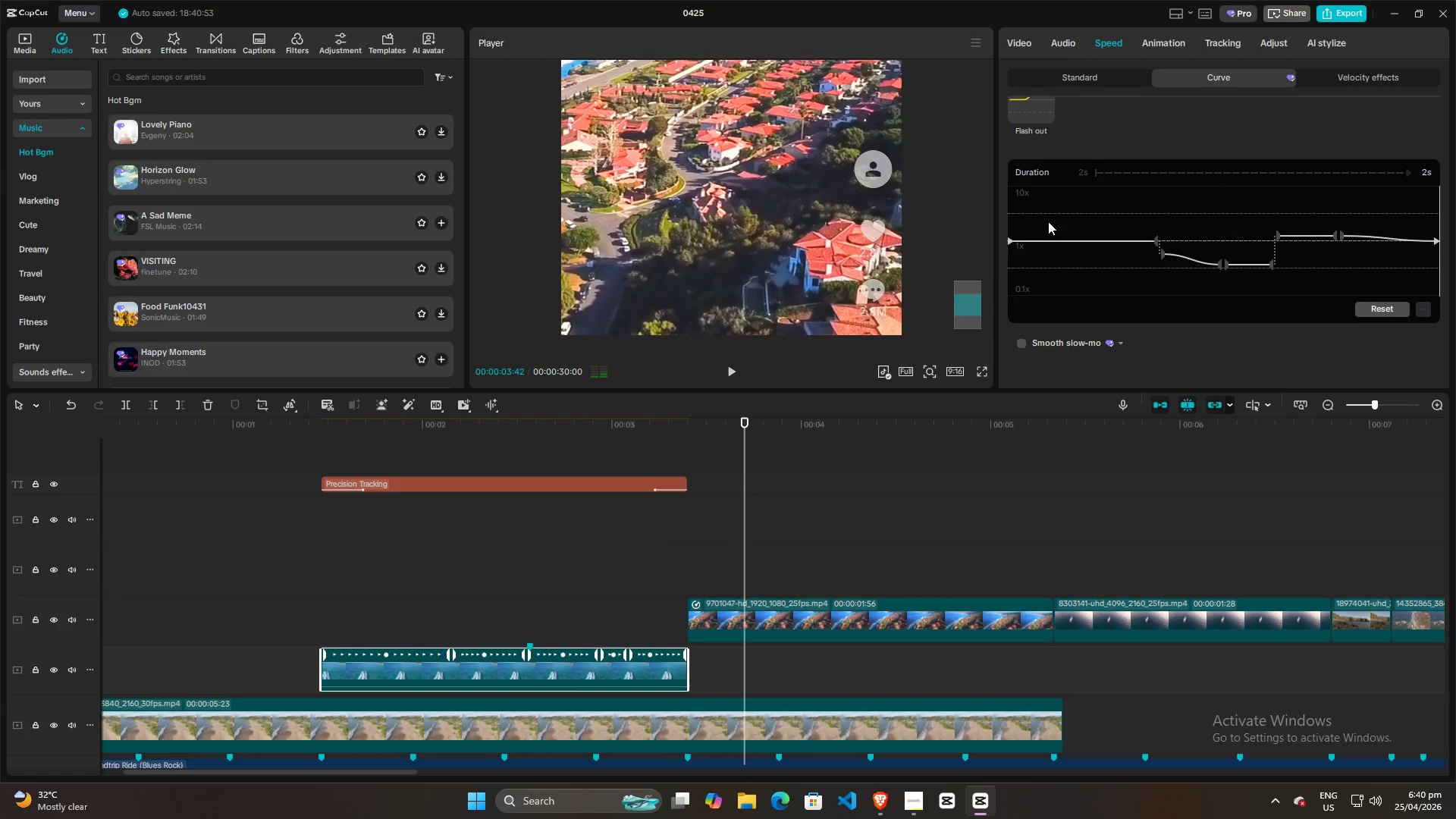 
left_click([1048, 221])
 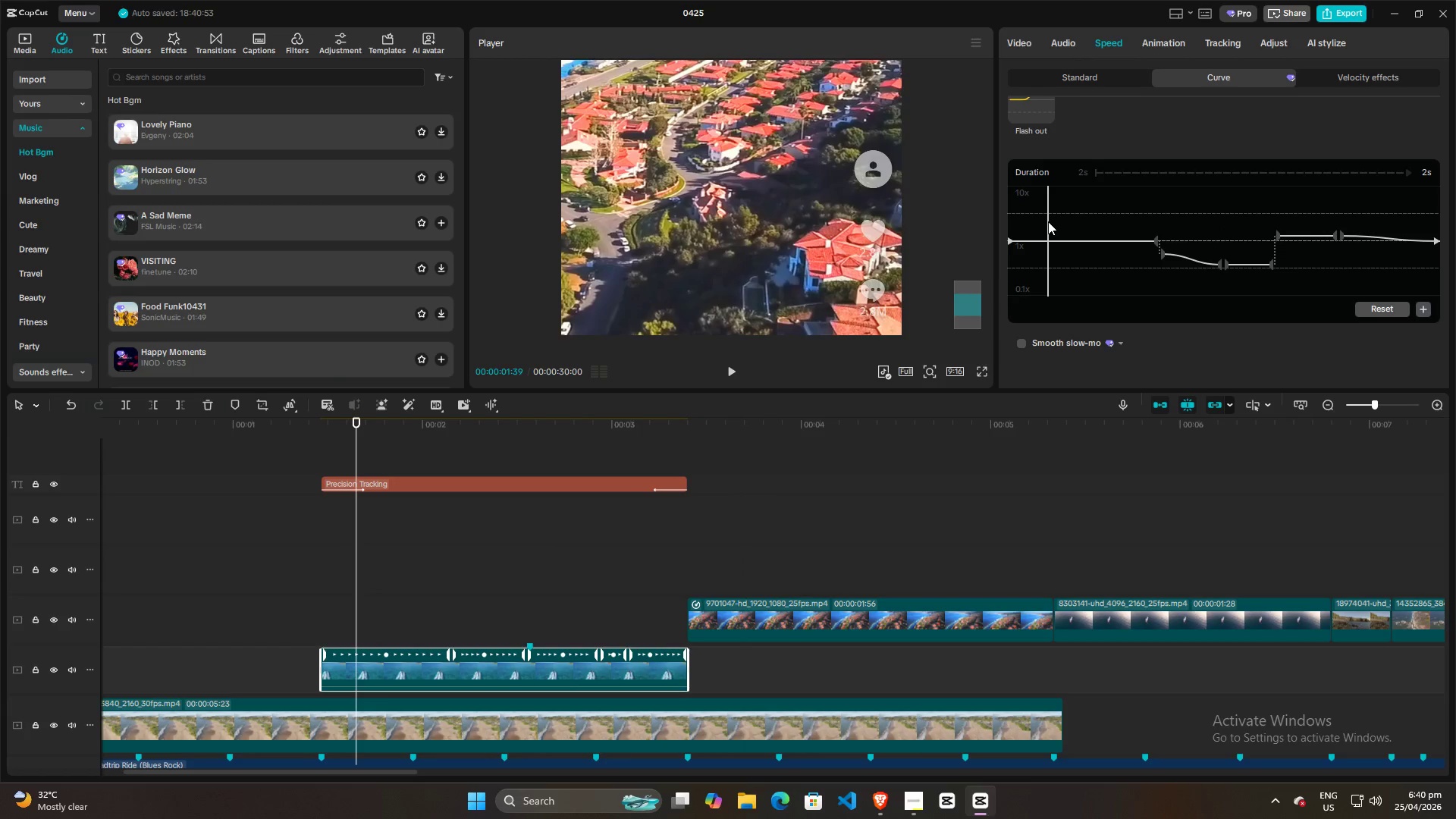 
key(Space)
 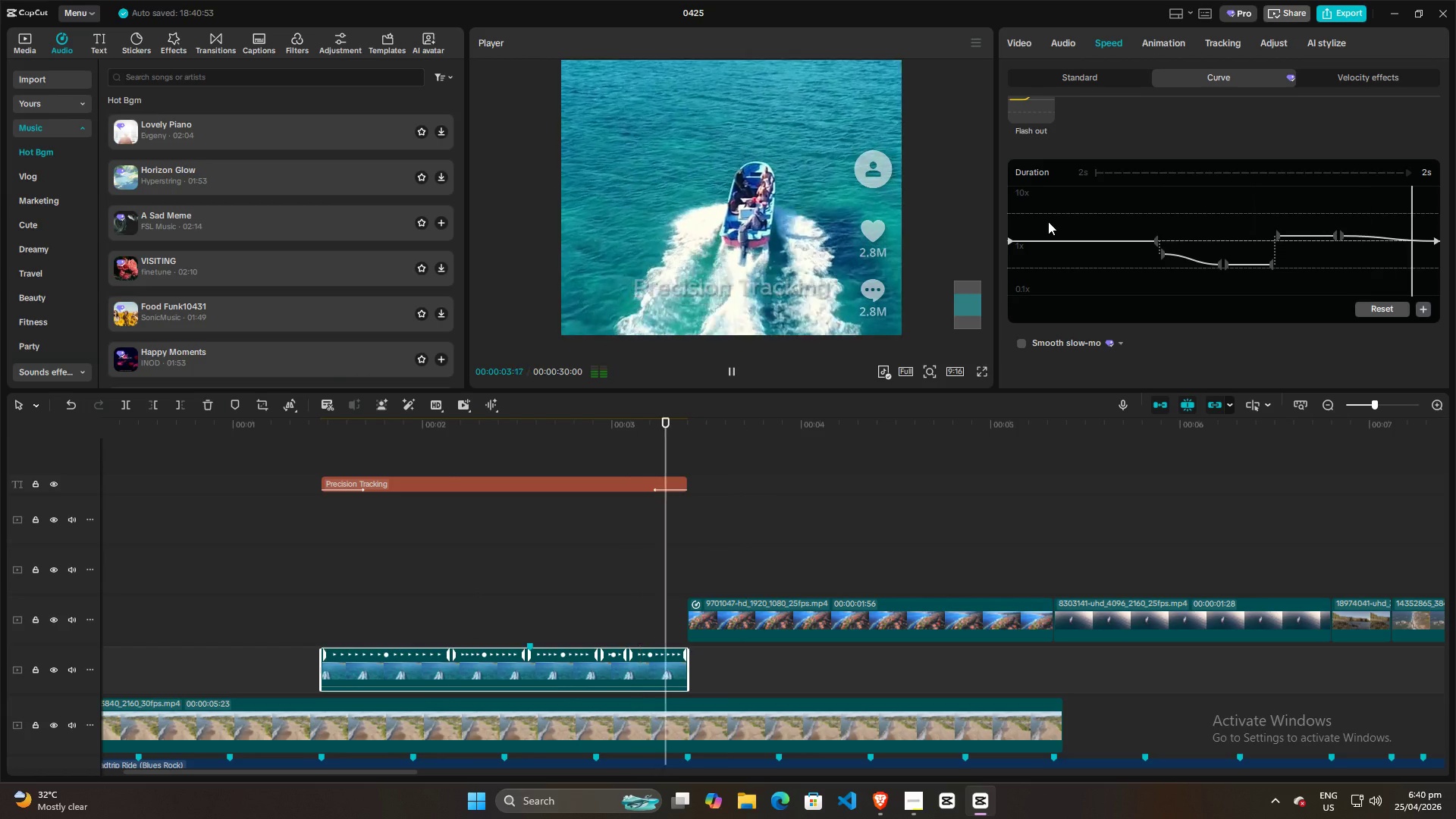 
key(Space)
 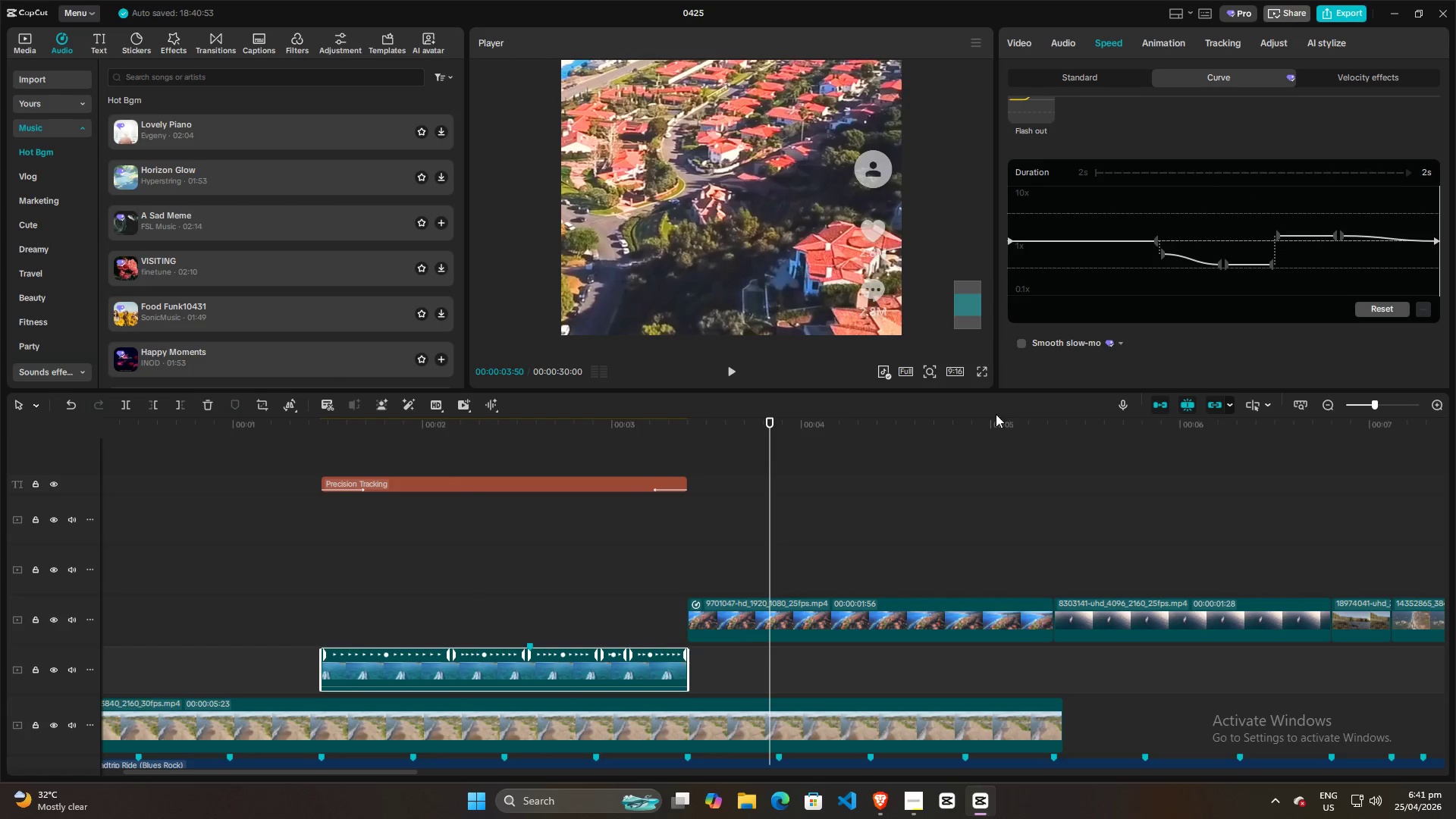 
hold_key(key=ControlLeft, duration=0.88)
scroll: coordinate [795, 323], scroll_direction: down, amount: 6.0
 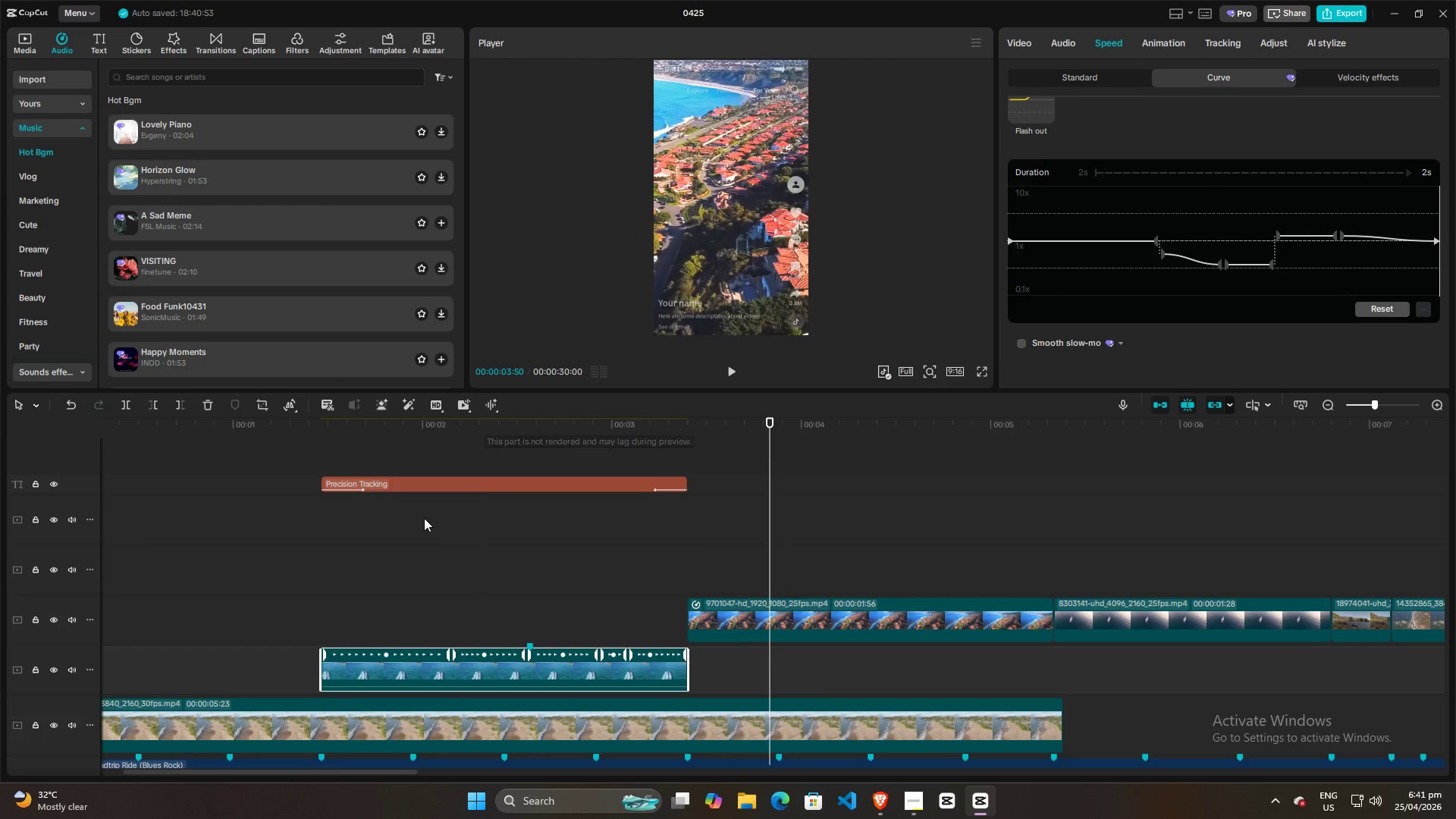 
left_click([298, 541])
 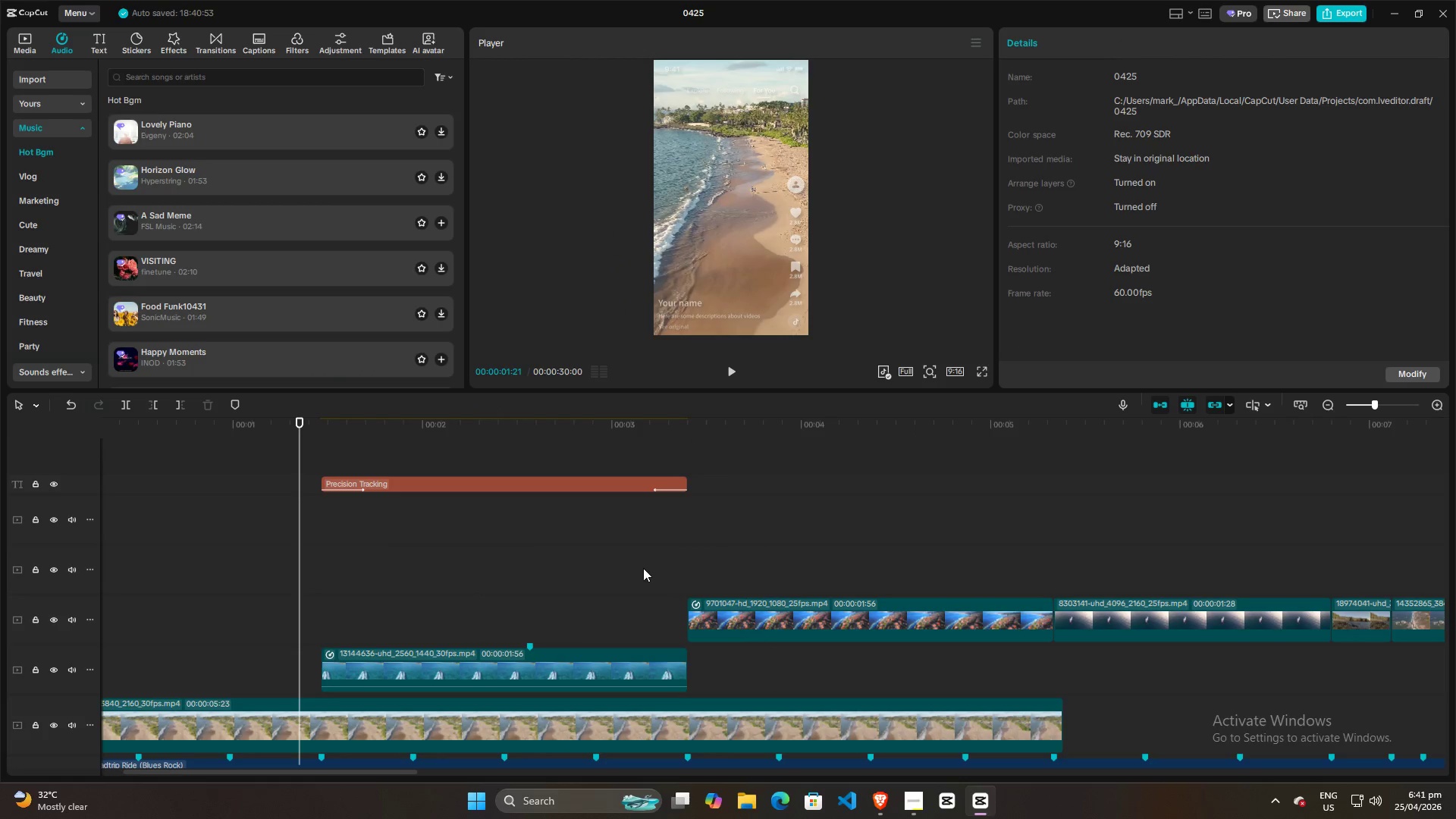 
triple_click([631, 566])
 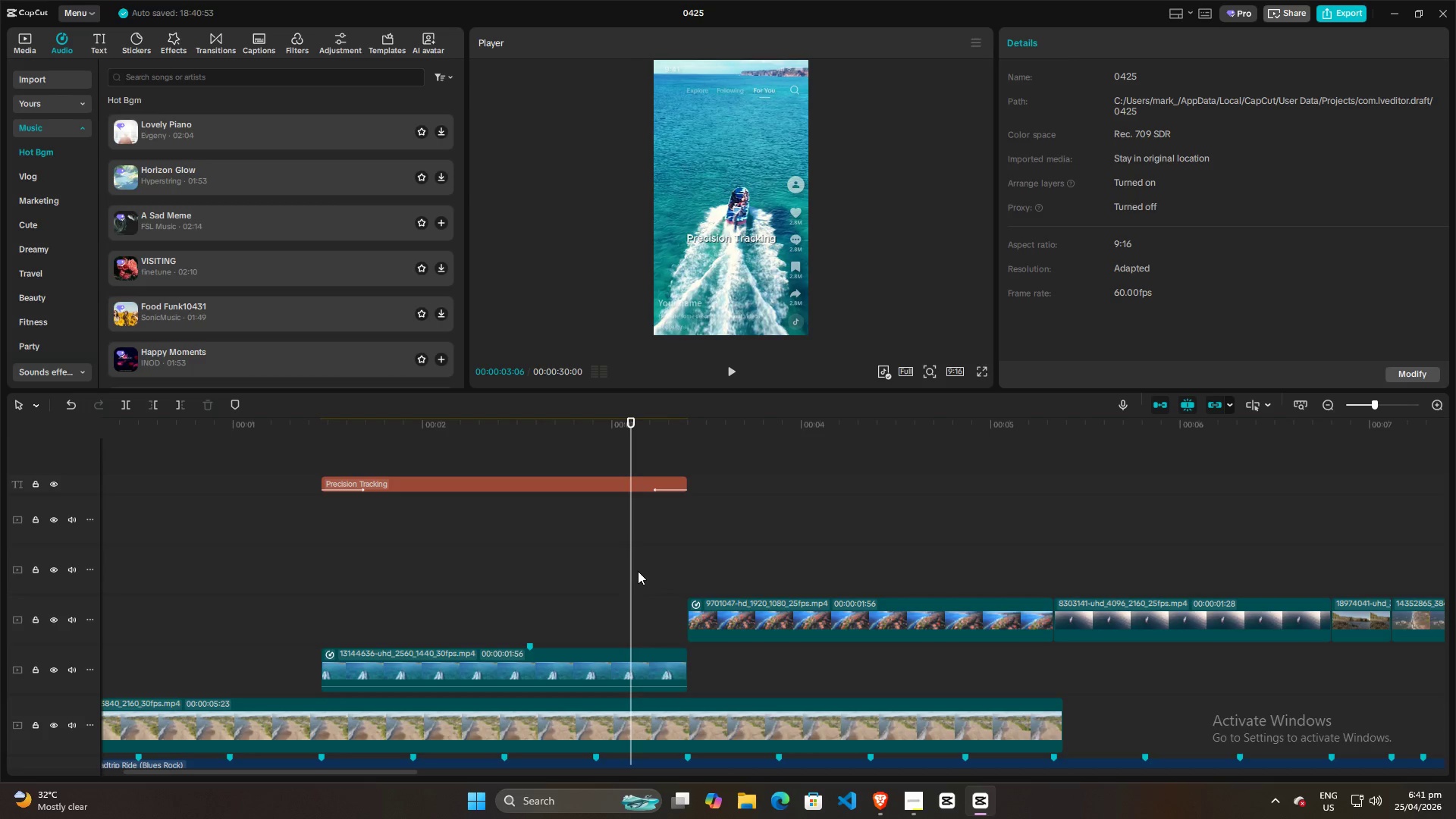 
left_click_drag(start_coordinate=[638, 571], to_coordinate=[667, 568])
 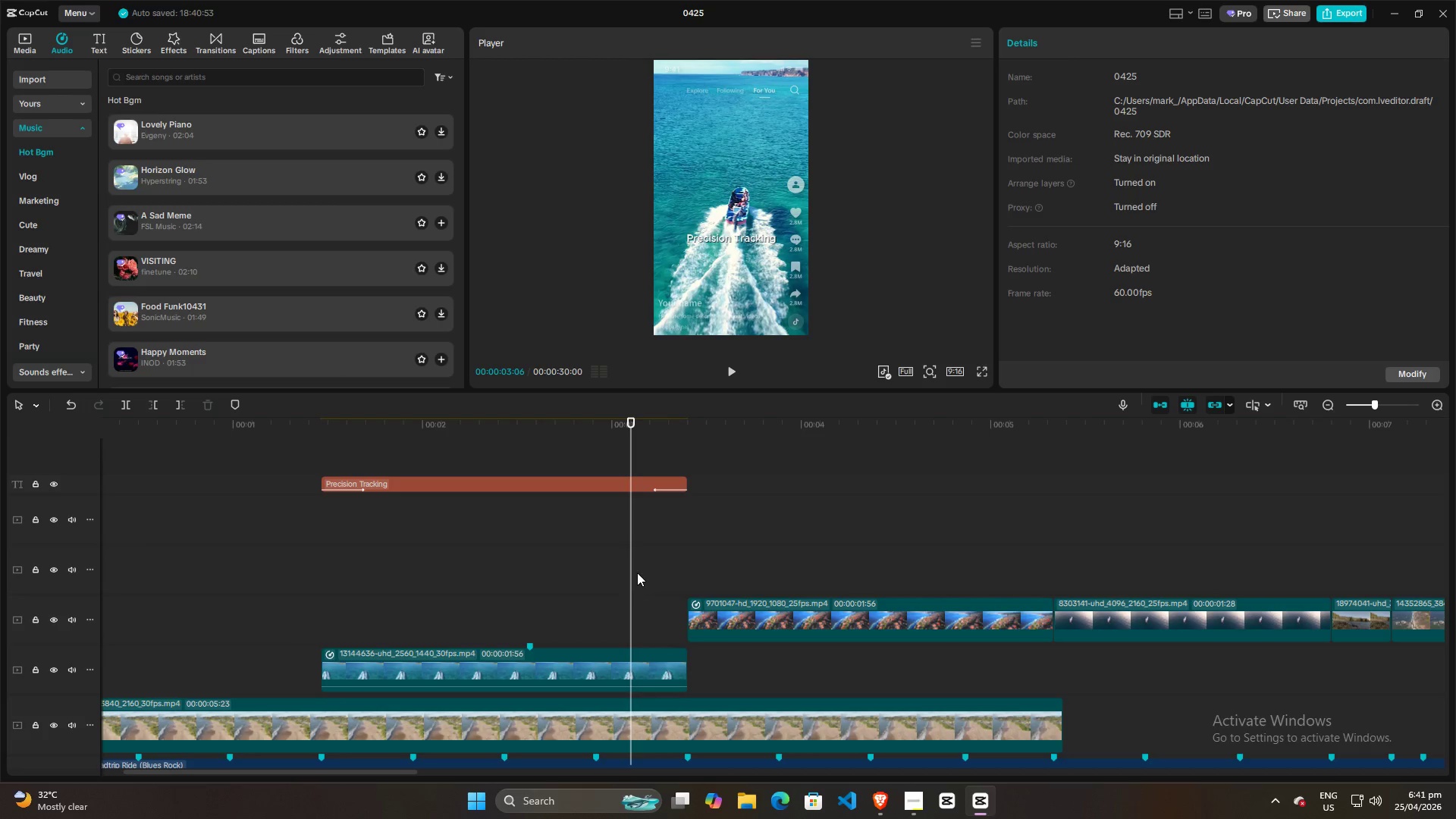 
hold_key(key=ControlLeft, duration=1.33)
scroll: coordinate [650, 573], scroll_direction: up, amount: 10.0
 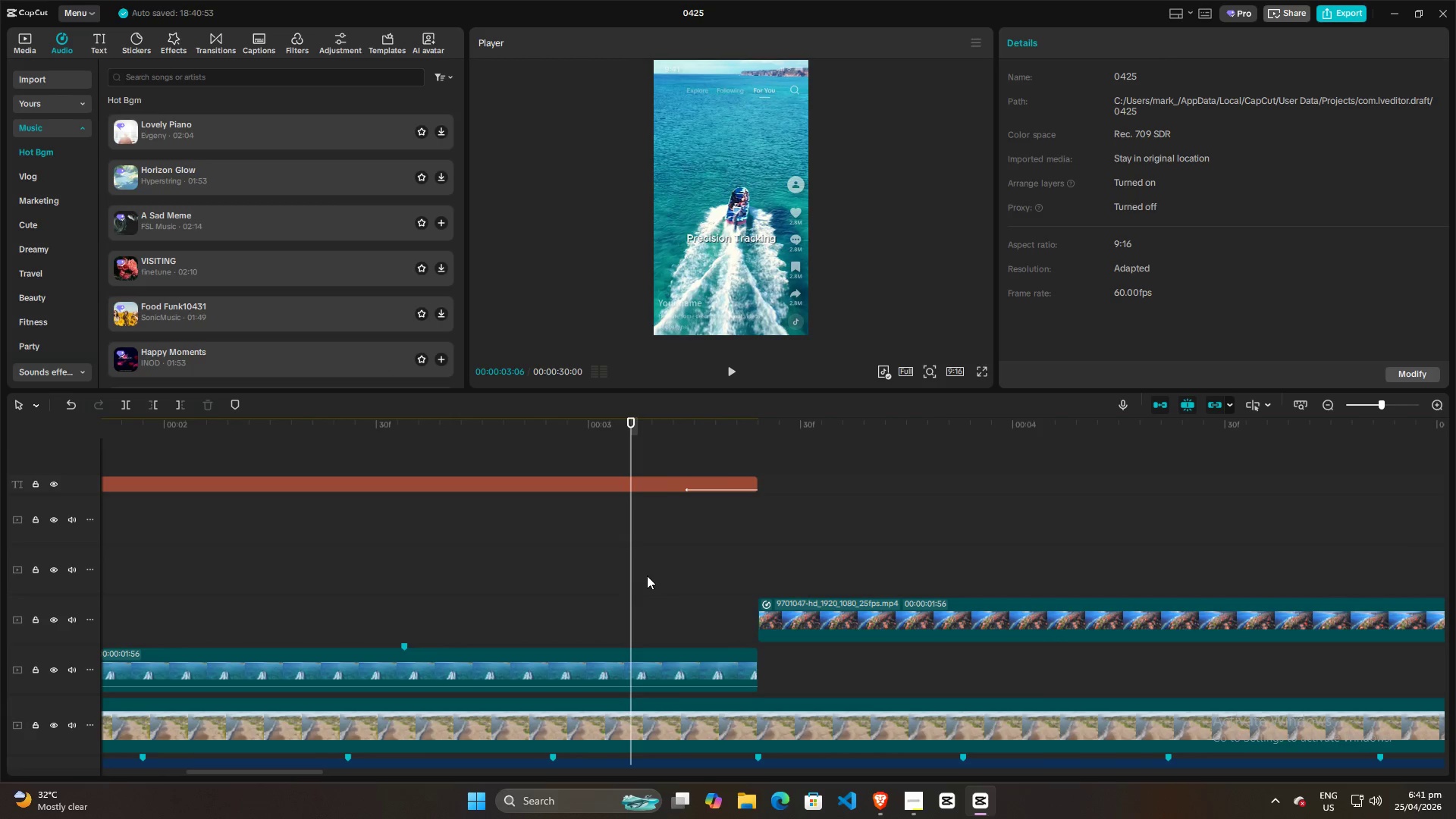 
left_click_drag(start_coordinate=[632, 579], to_coordinate=[757, 579])
 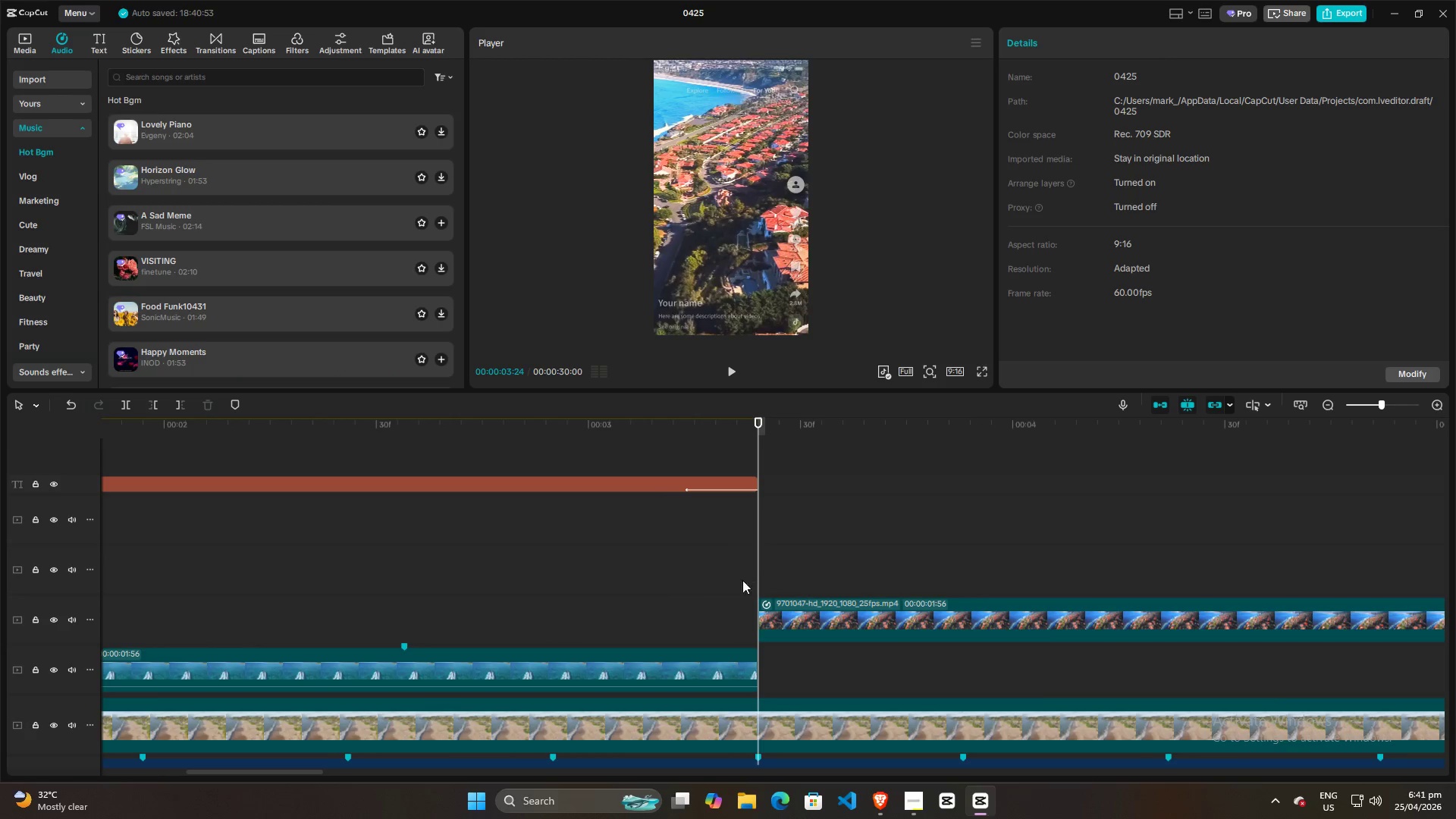 
hold_key(key=ControlLeft, duration=0.8)
 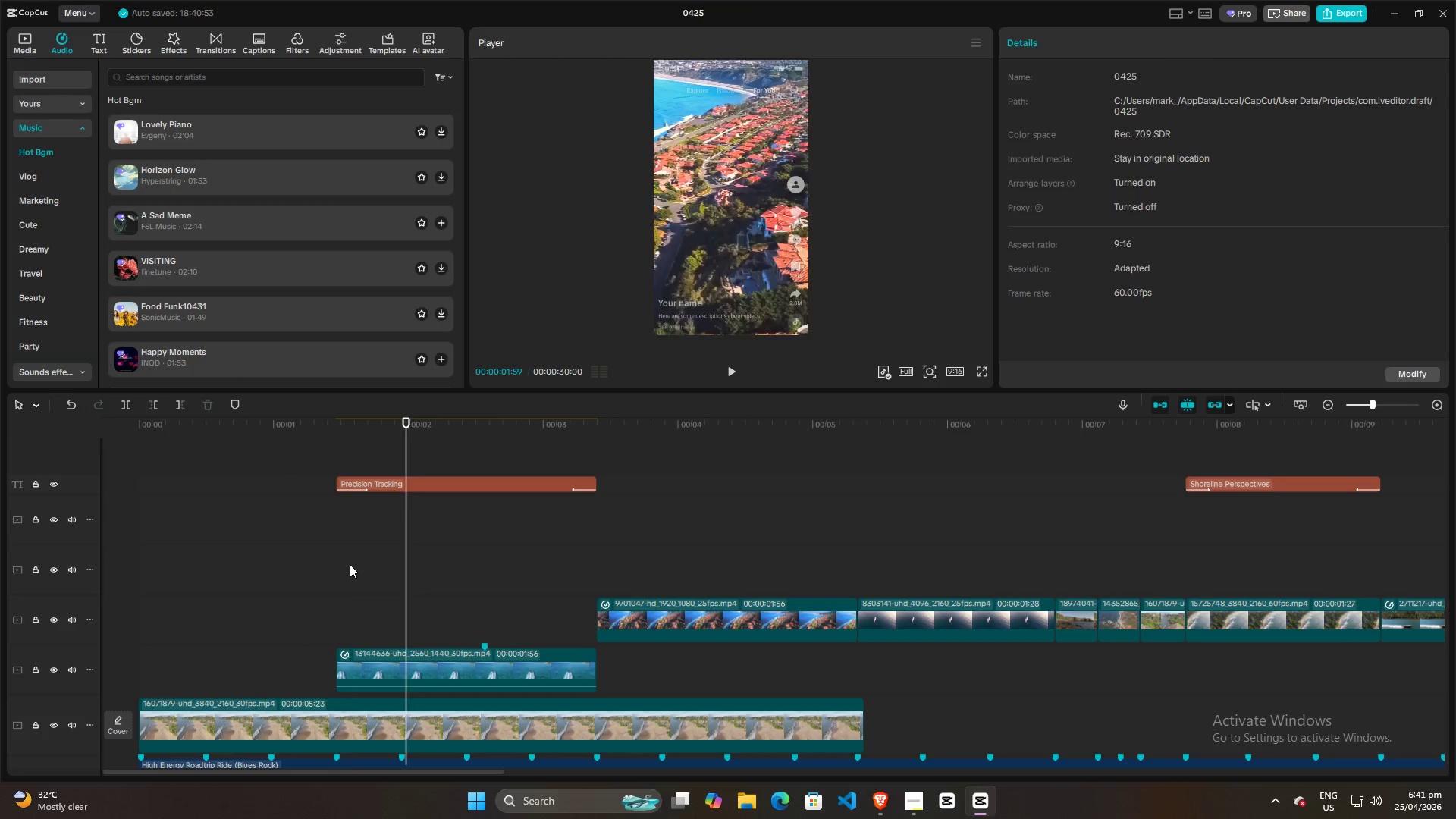 
left_click([406, 555])
 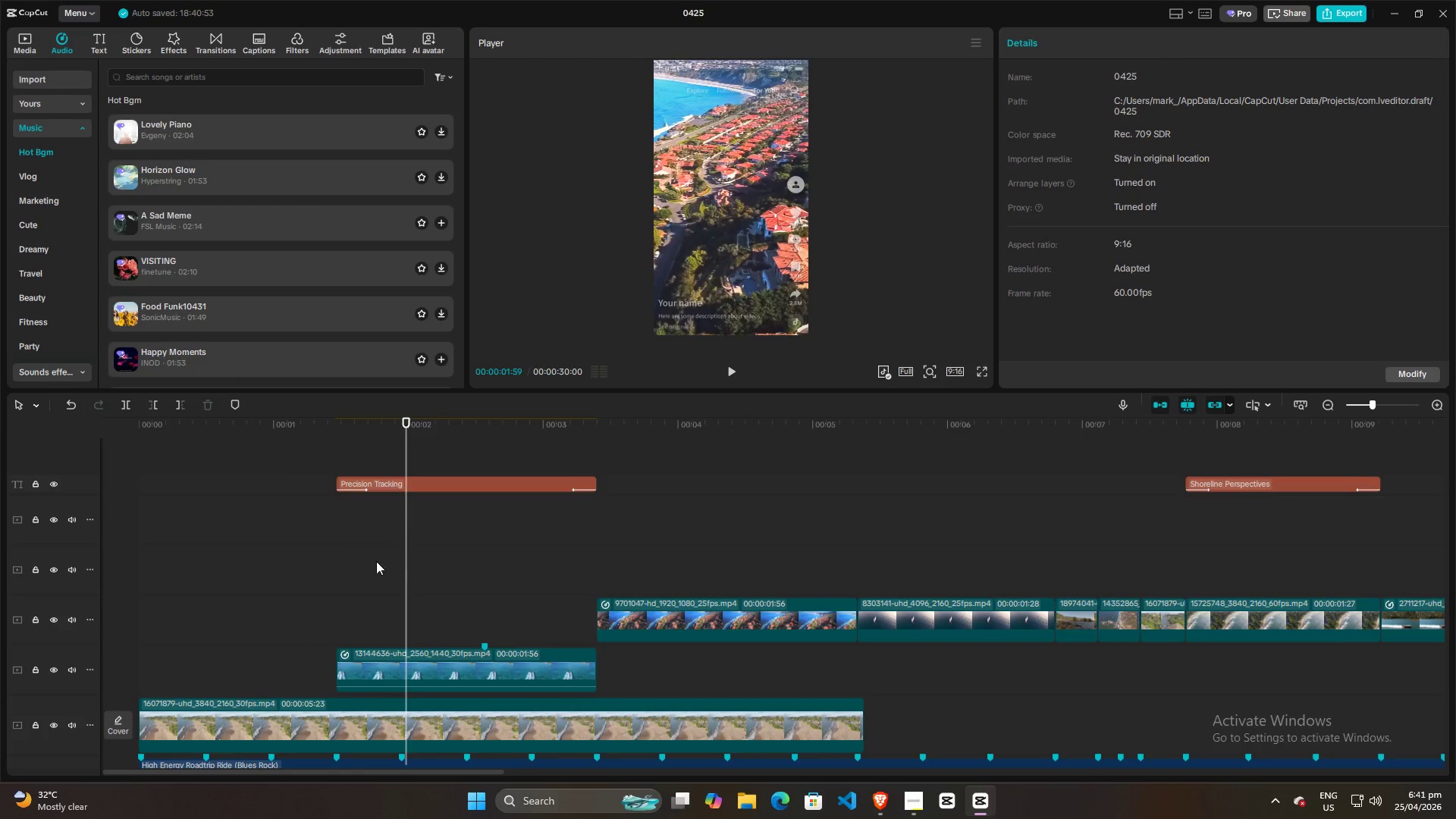 
scroll: coordinate [495, 555], scroll_direction: down, amount: 15.0
 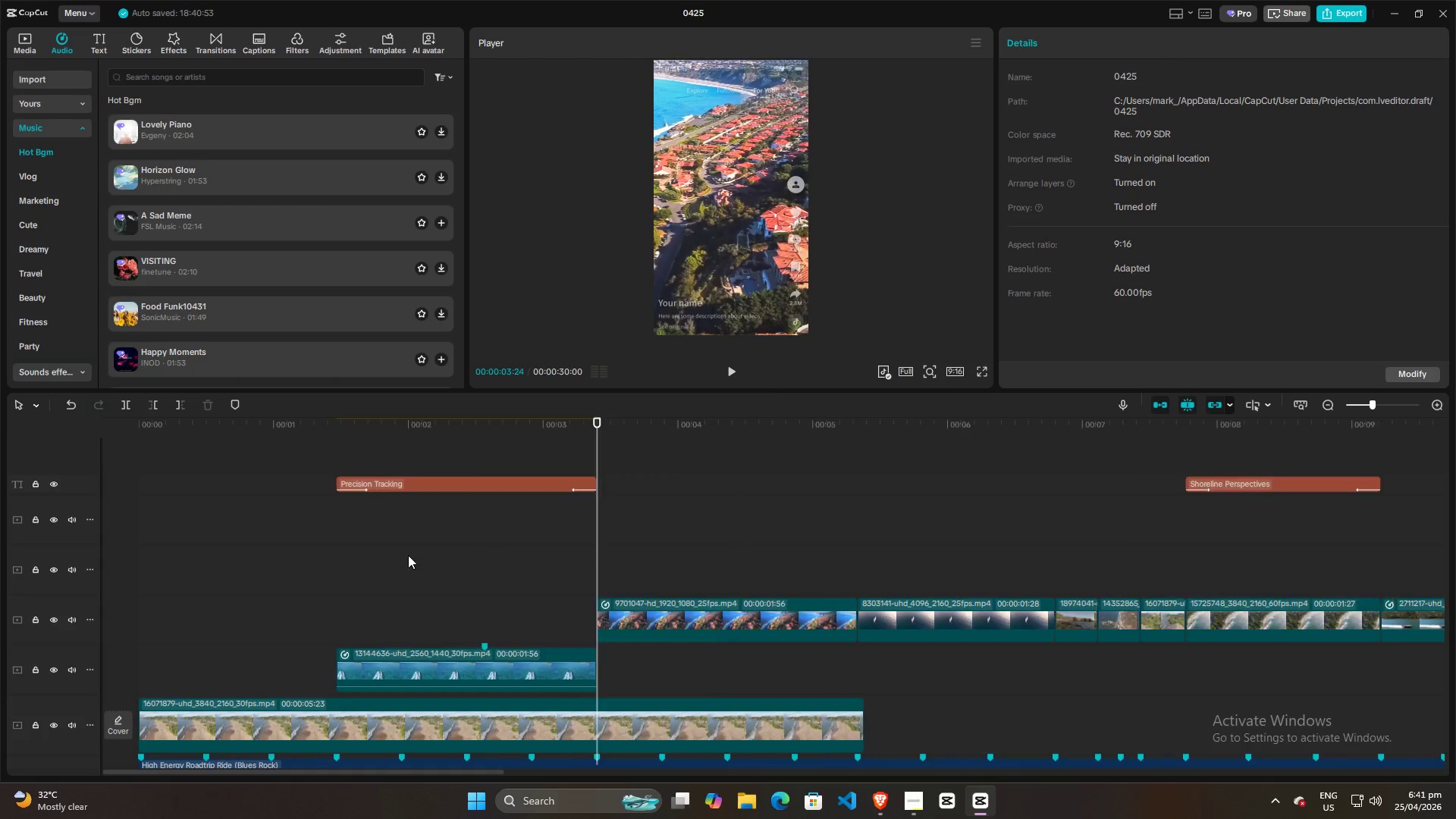 
double_click([350, 564])
 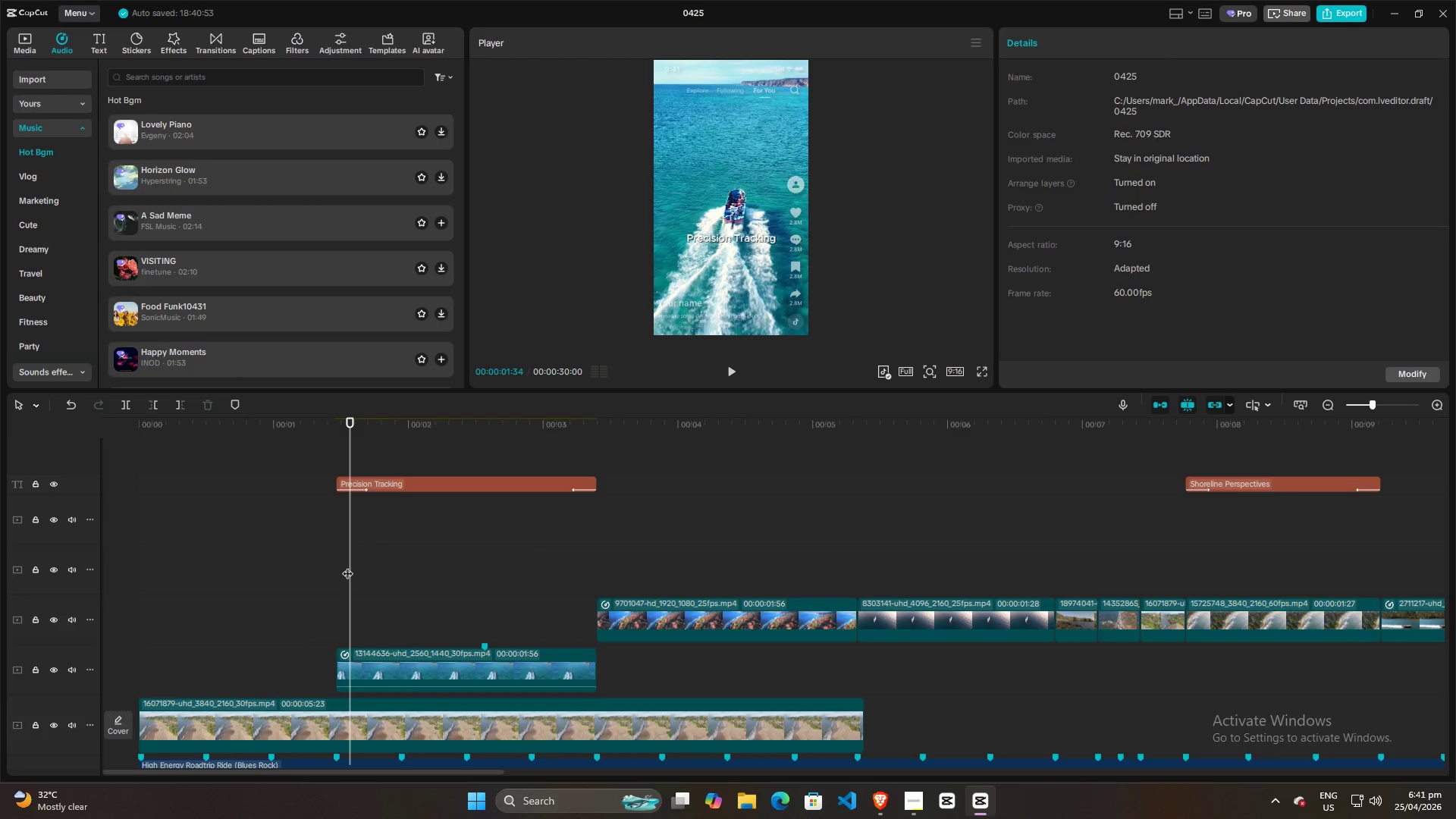 
key(Space)
 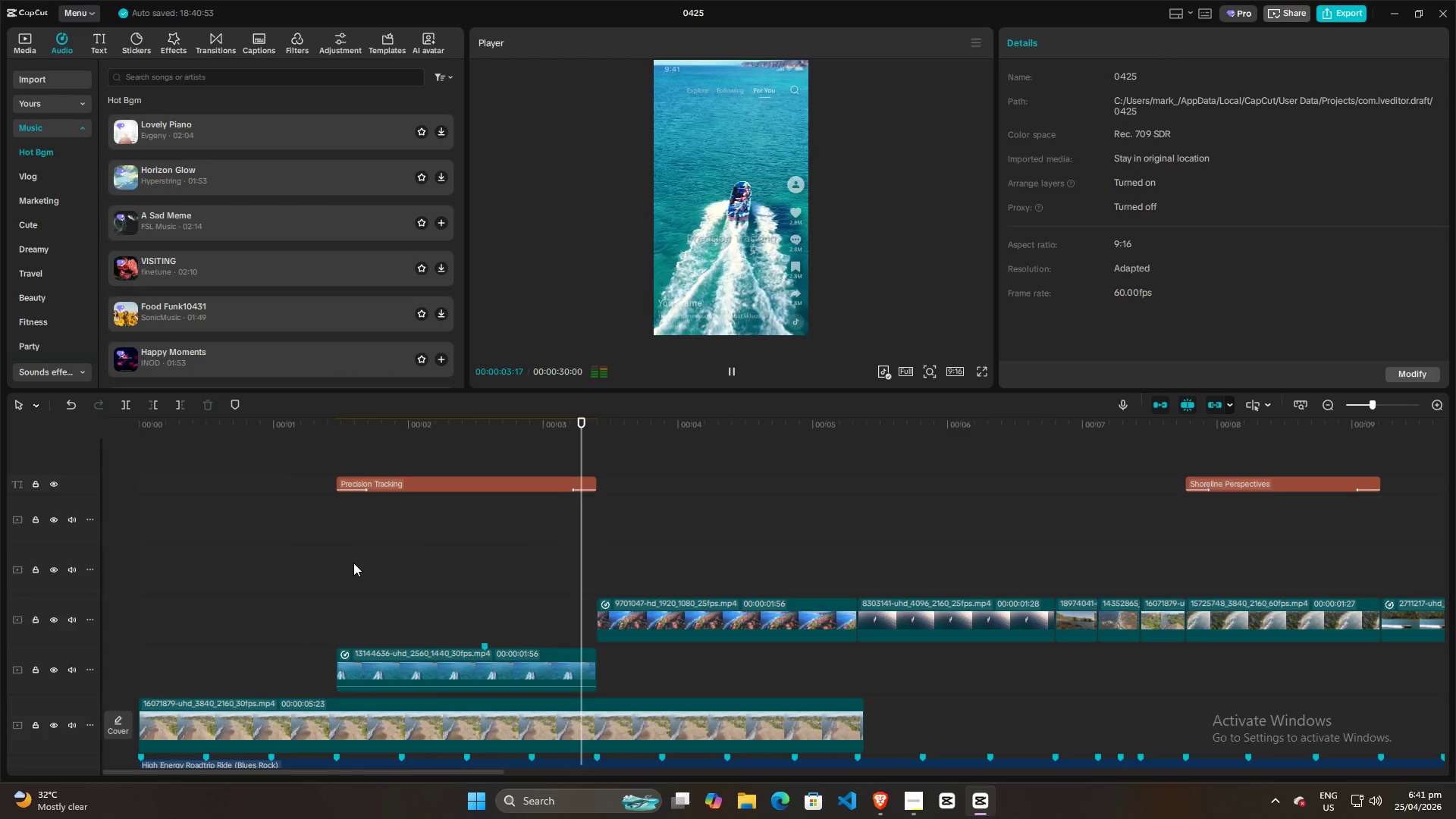 
key(Space)
 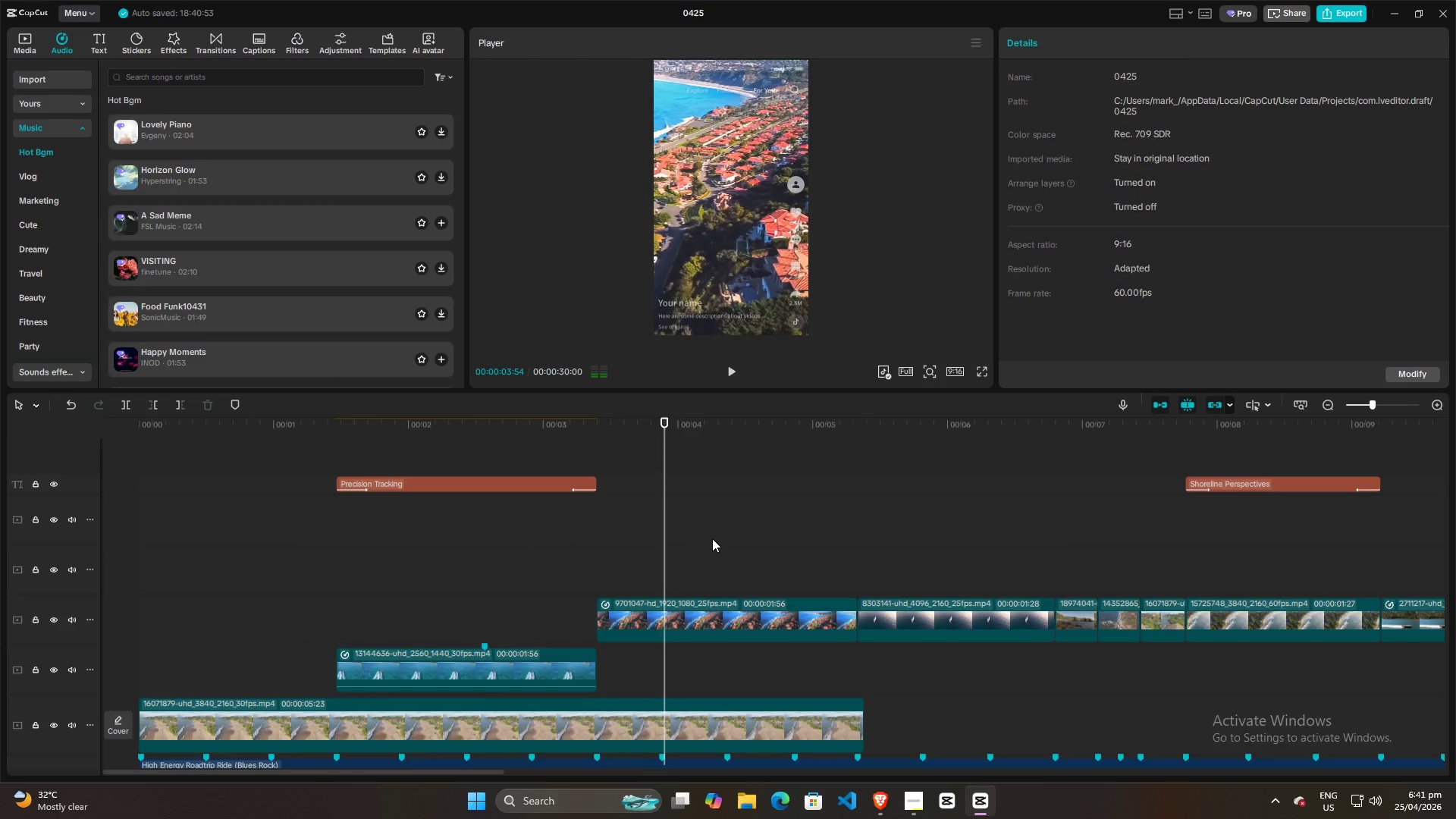 
key(Space)
 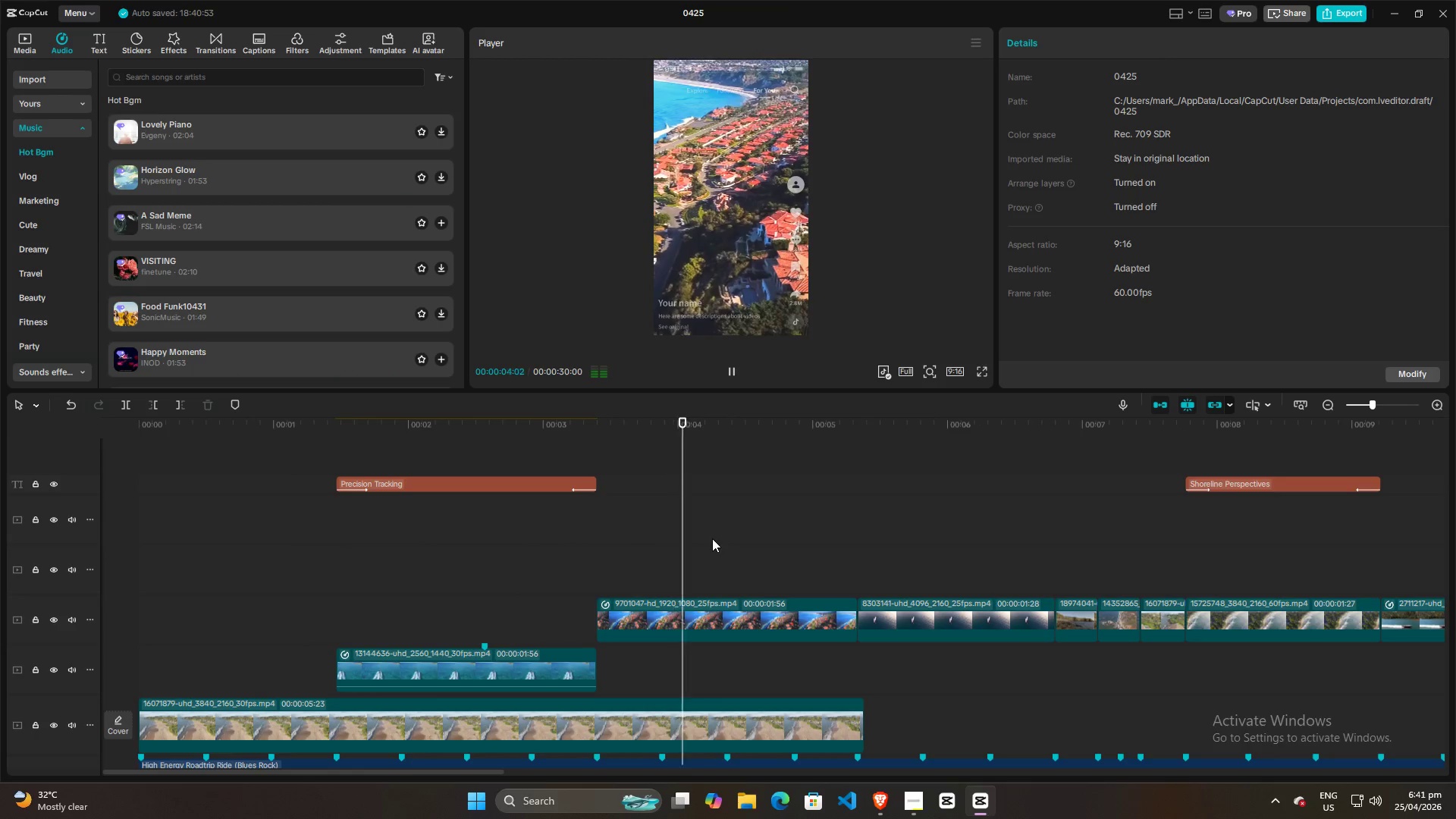 
hold_key(key=ControlLeft, duration=0.92)
scroll: coordinate [713, 539], scroll_direction: down, amount: 11.0
 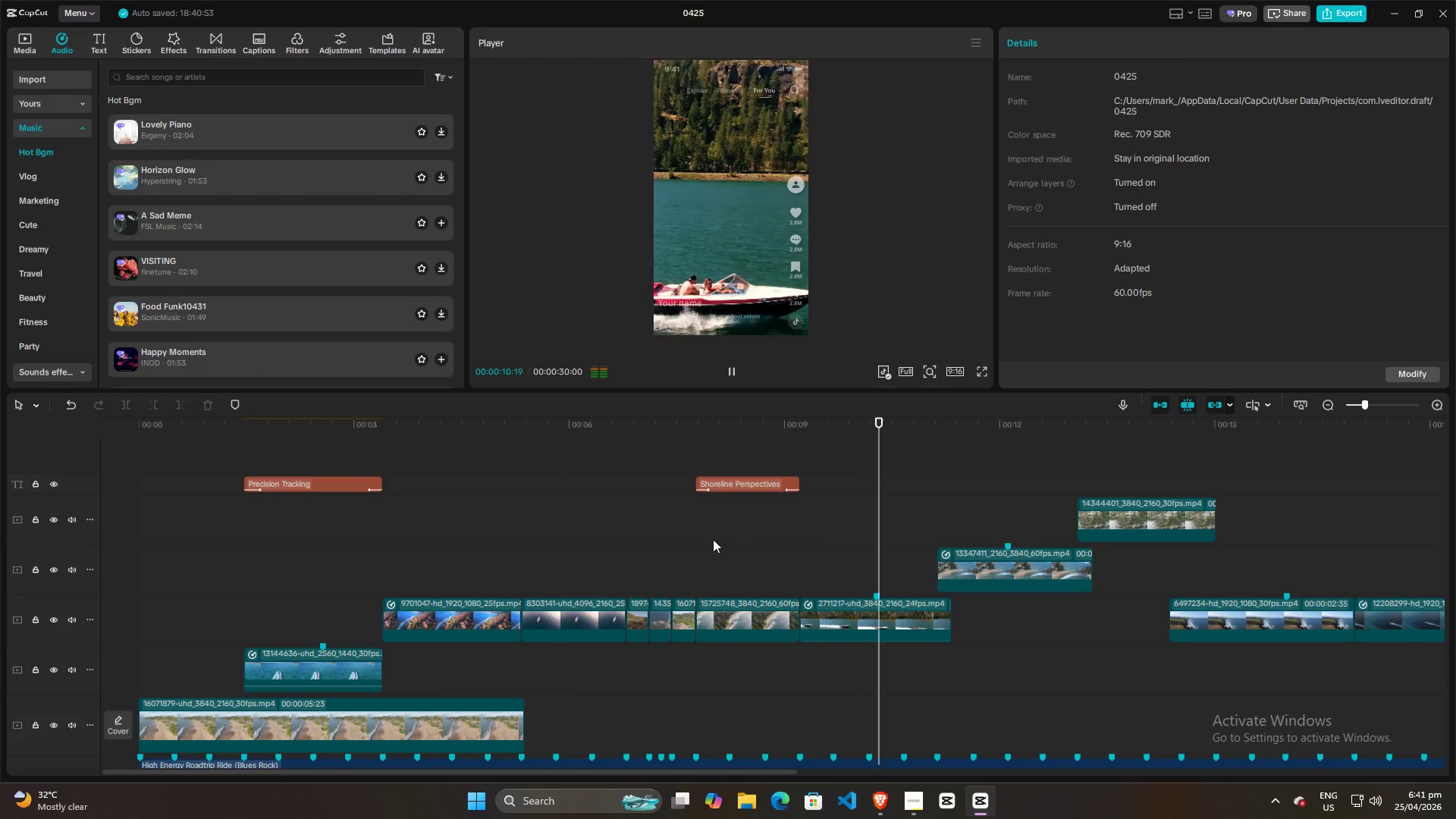 
wait(10.01)
 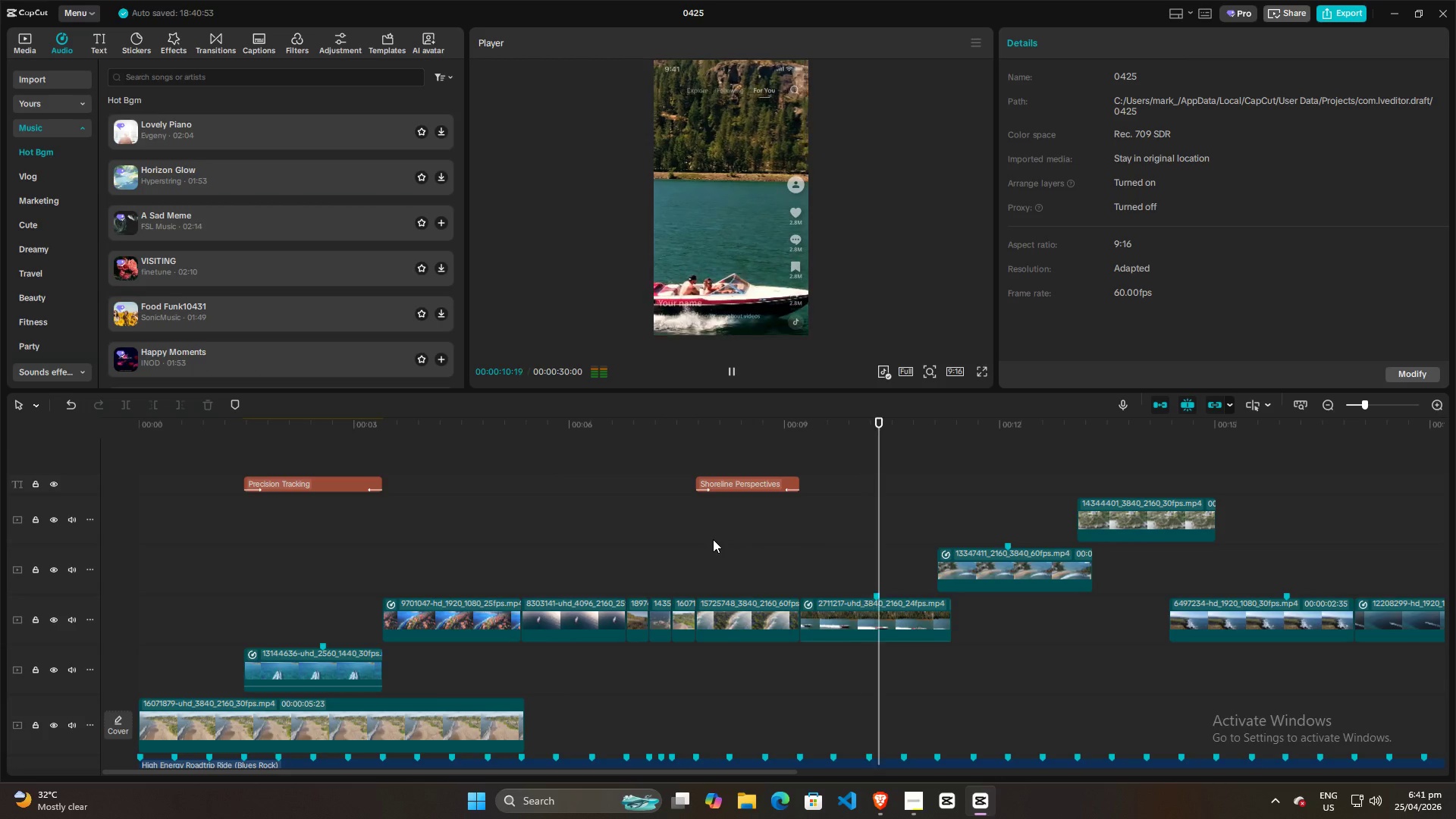 
hold_key(key=ControlLeft, duration=0.59)
scroll: coordinate [896, 534], scroll_direction: down, amount: 4.0
 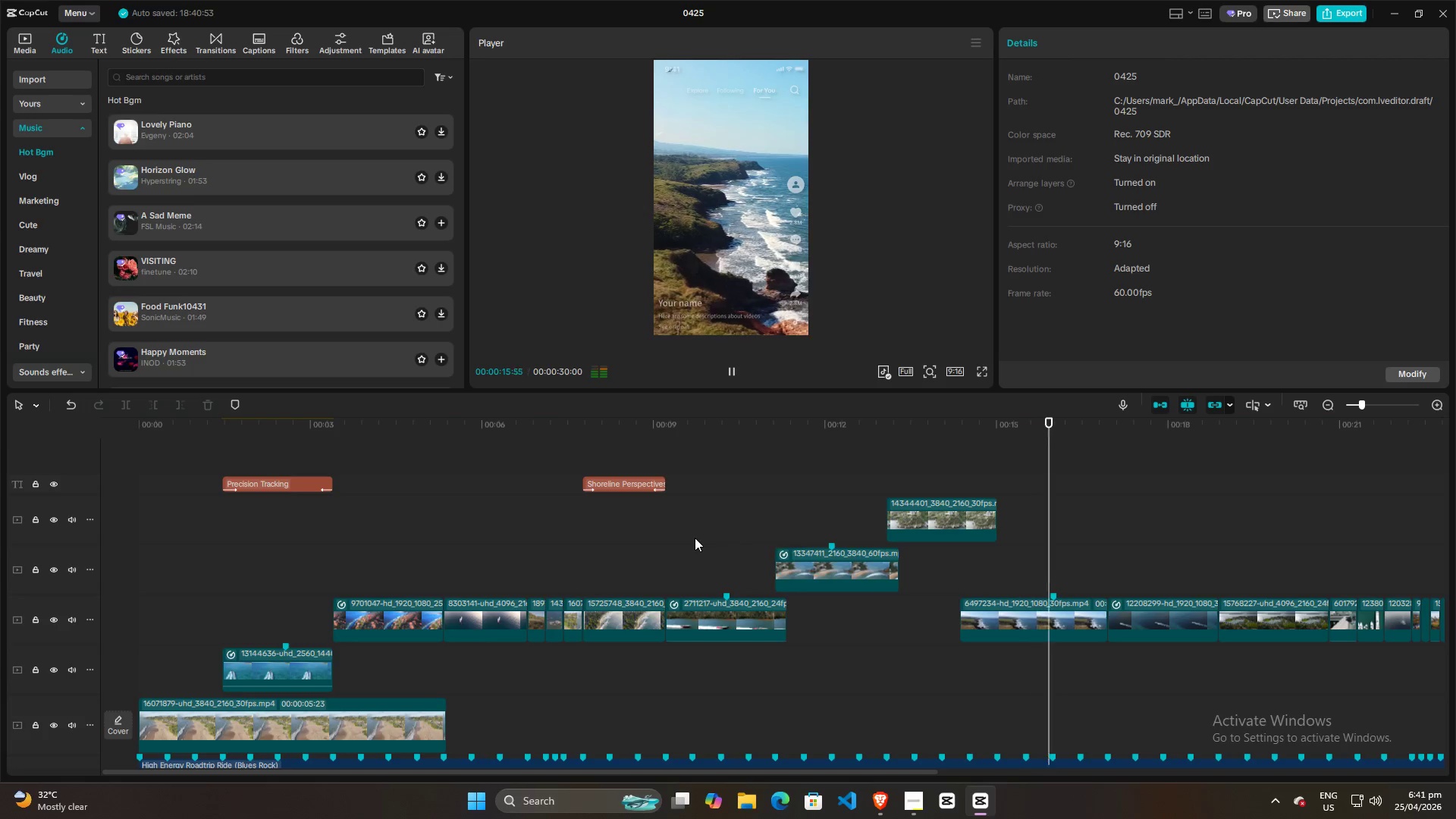 
left_click([695, 538])
 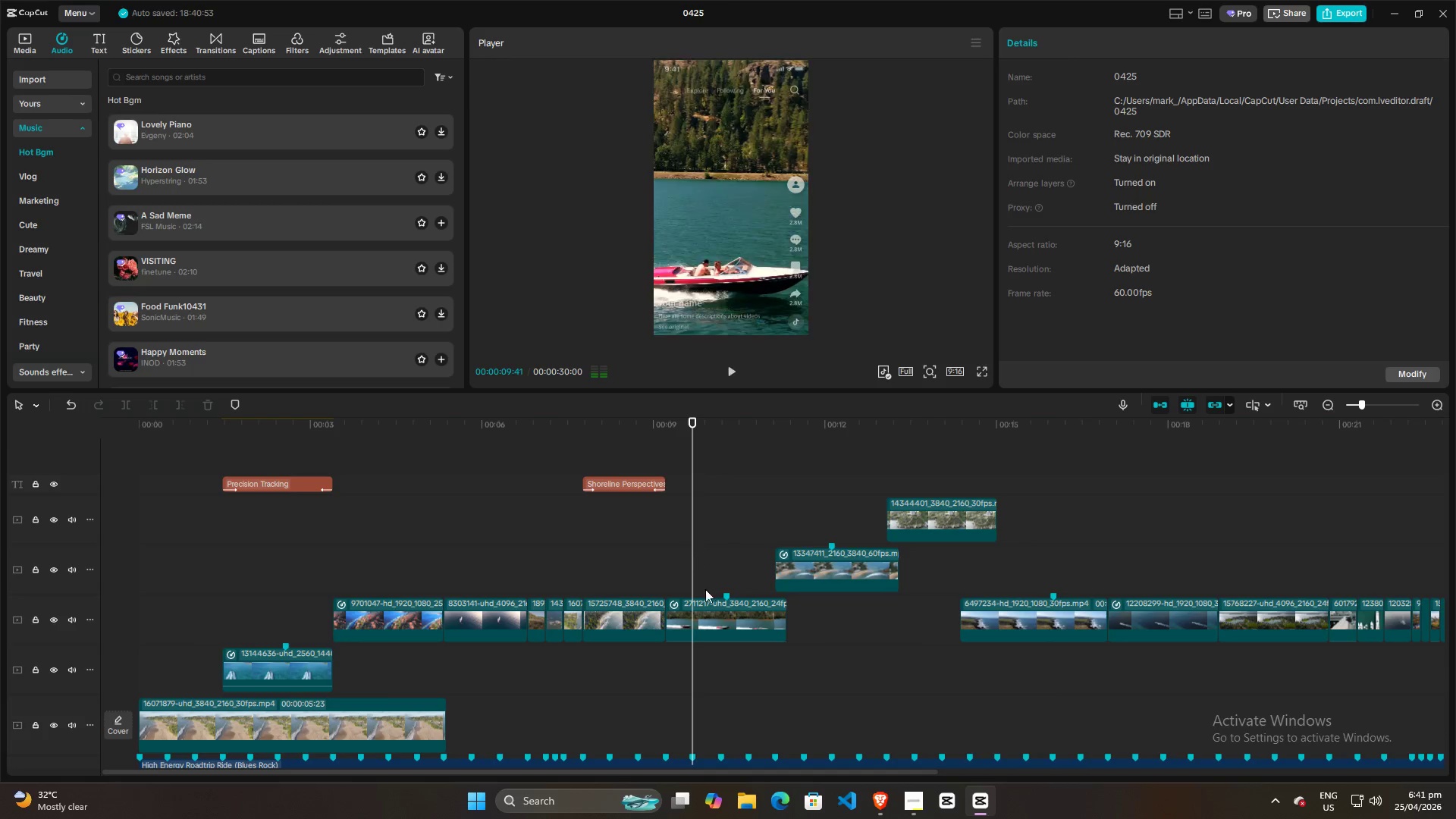 
left_click([711, 613])
 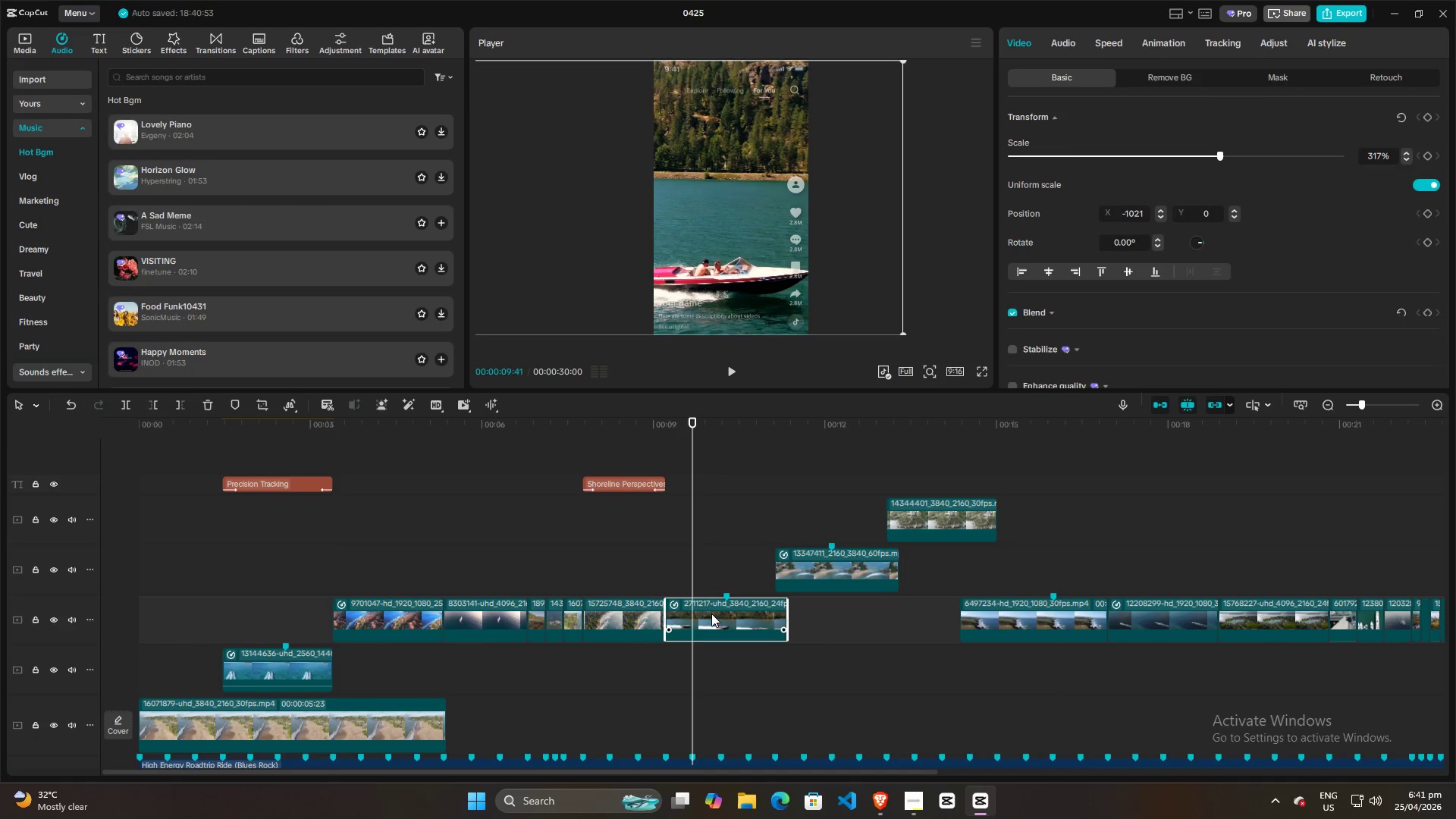 
key(Control+R)
 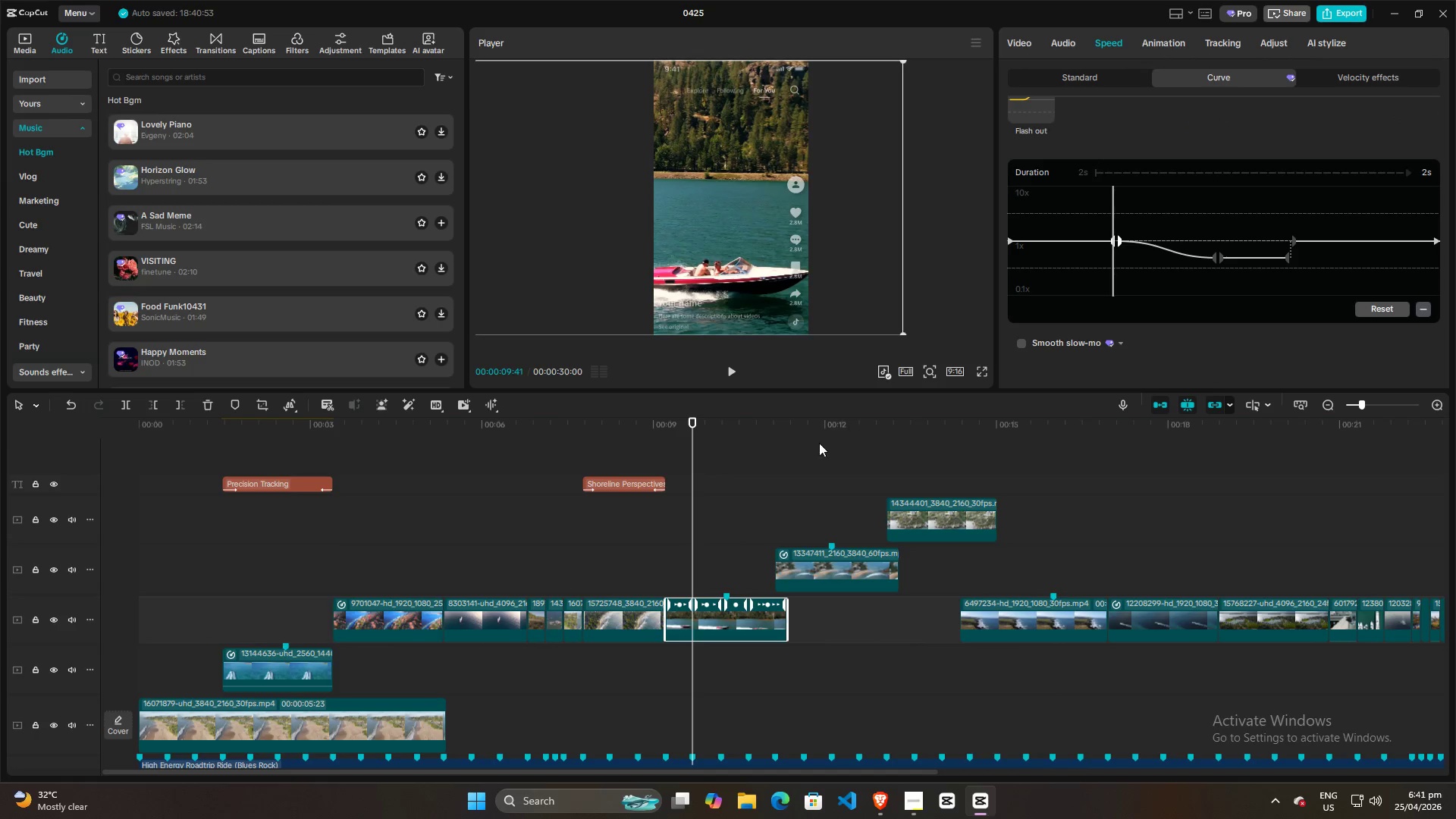 
hold_key(key=ControlLeft, duration=1.09)
scroll: coordinate [762, 489], scroll_direction: up, amount: 13.0
 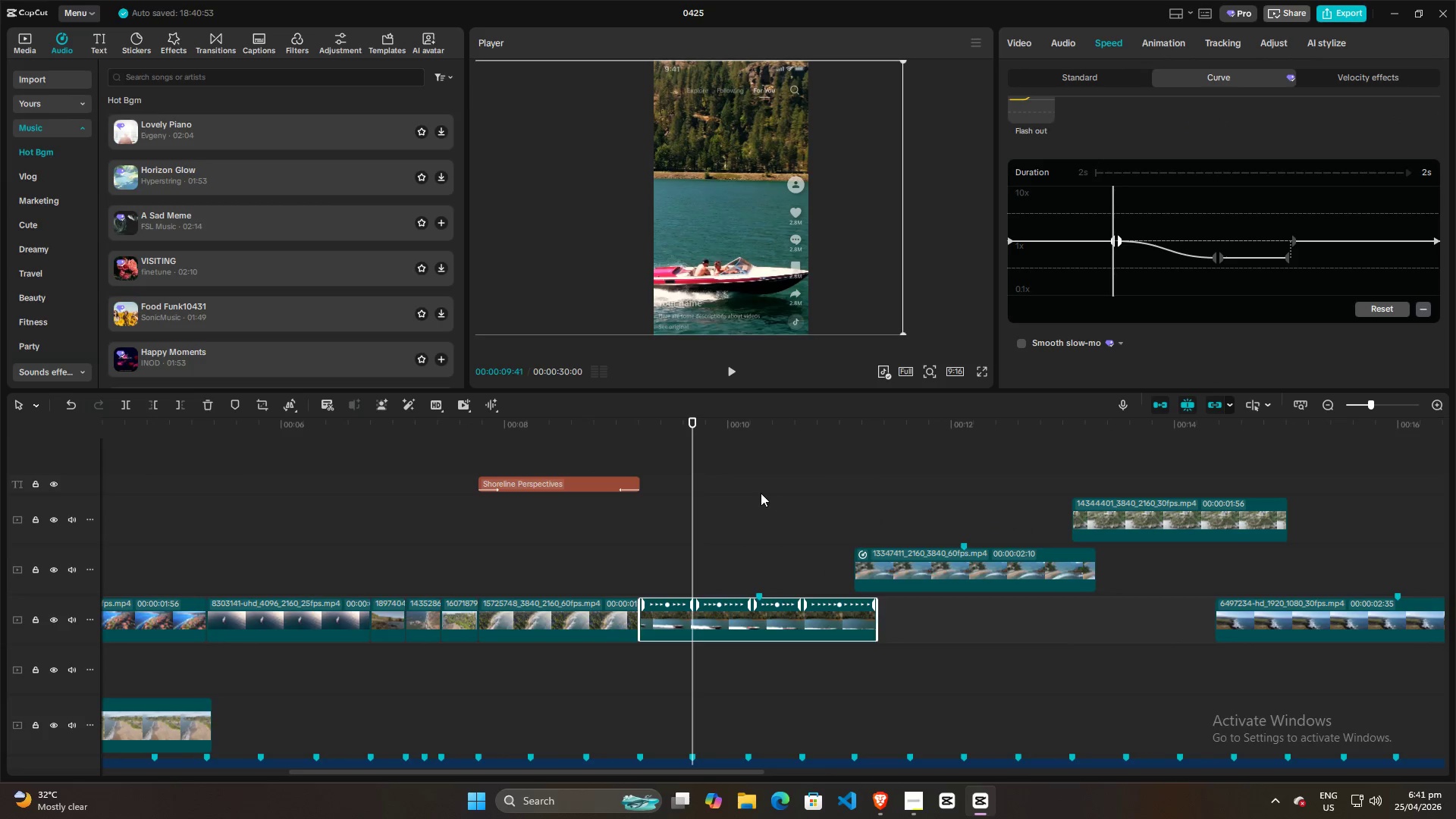 
key(Space)
 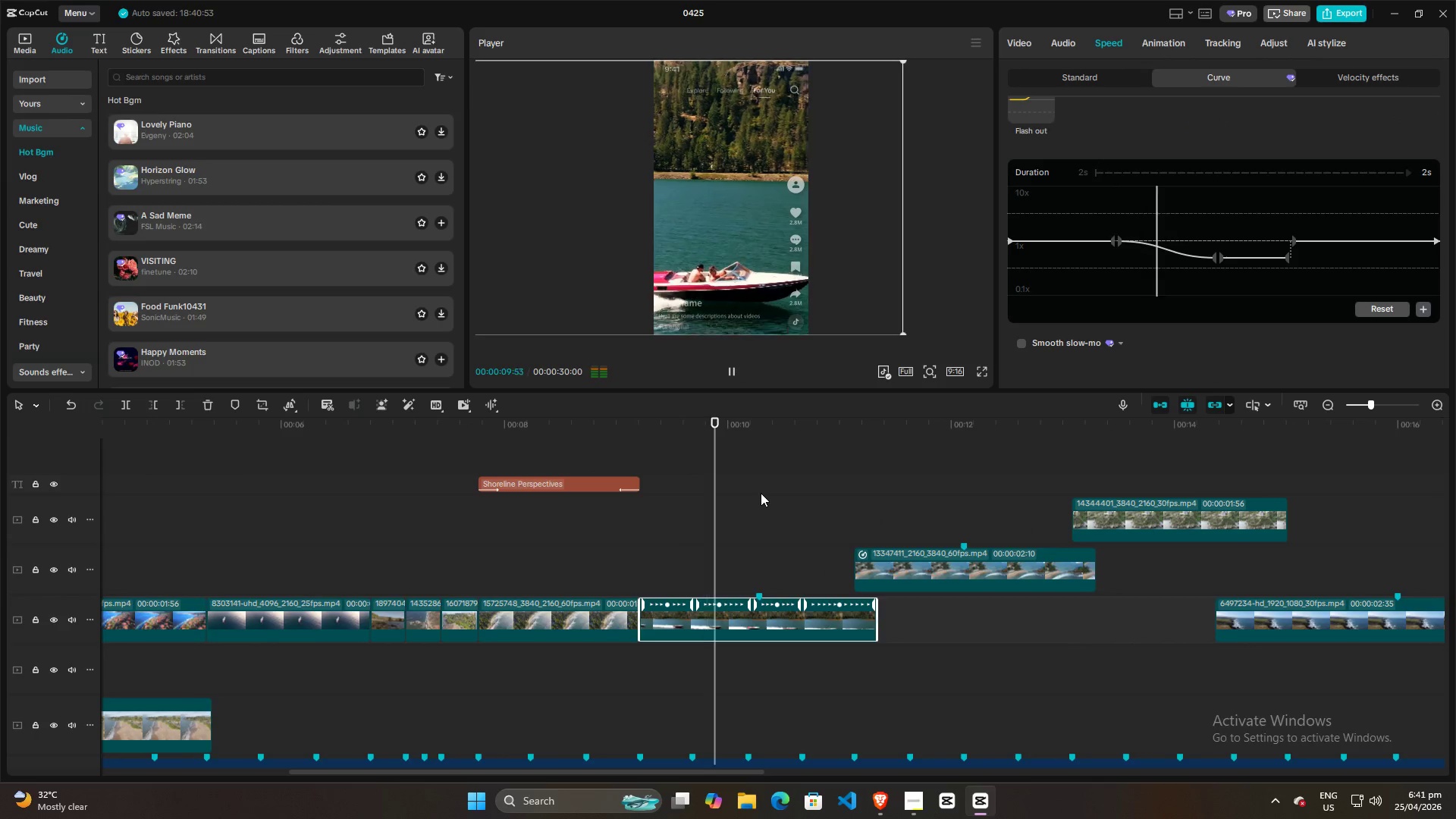 
key(Space)
 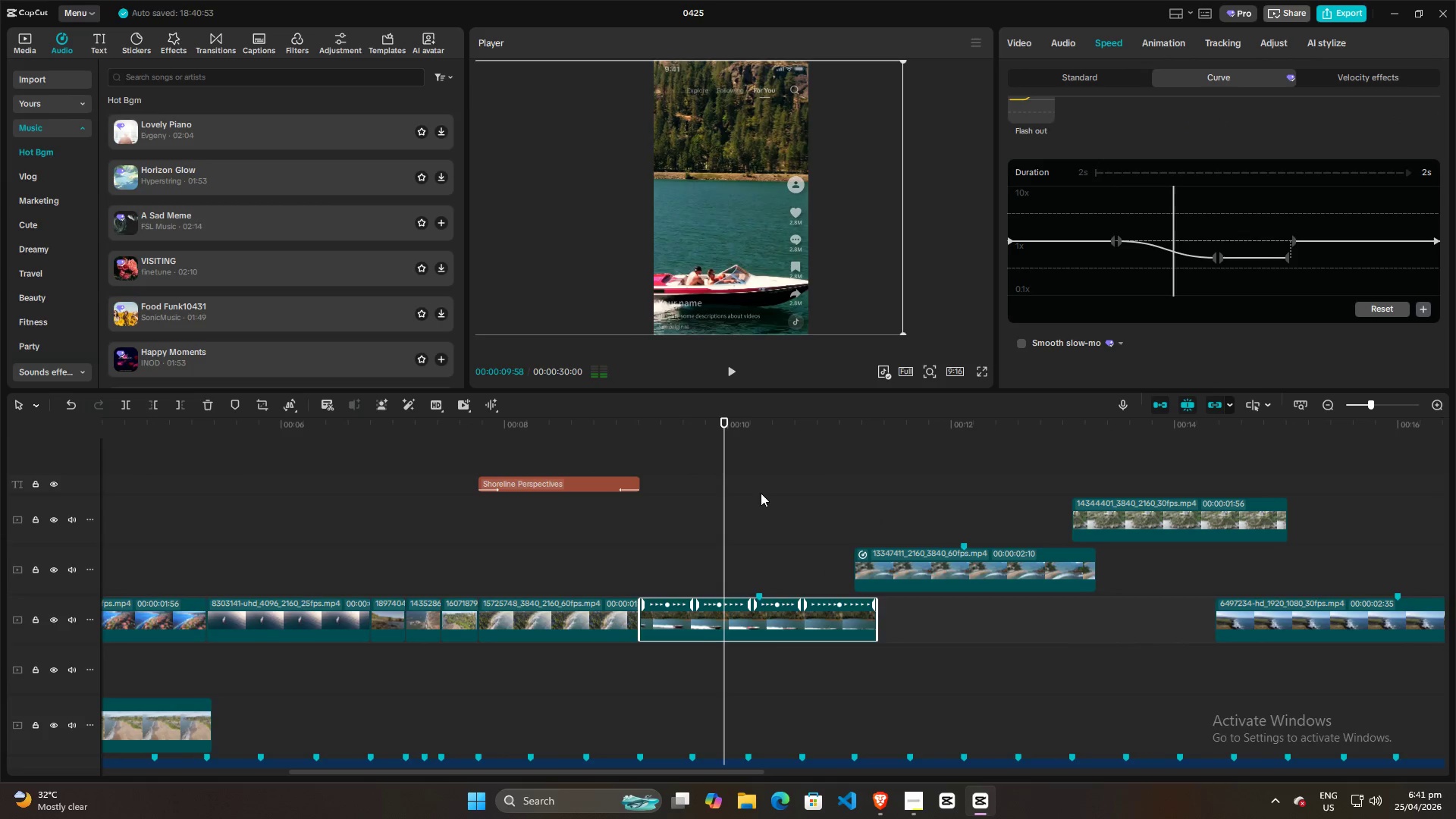 
key(Space)
 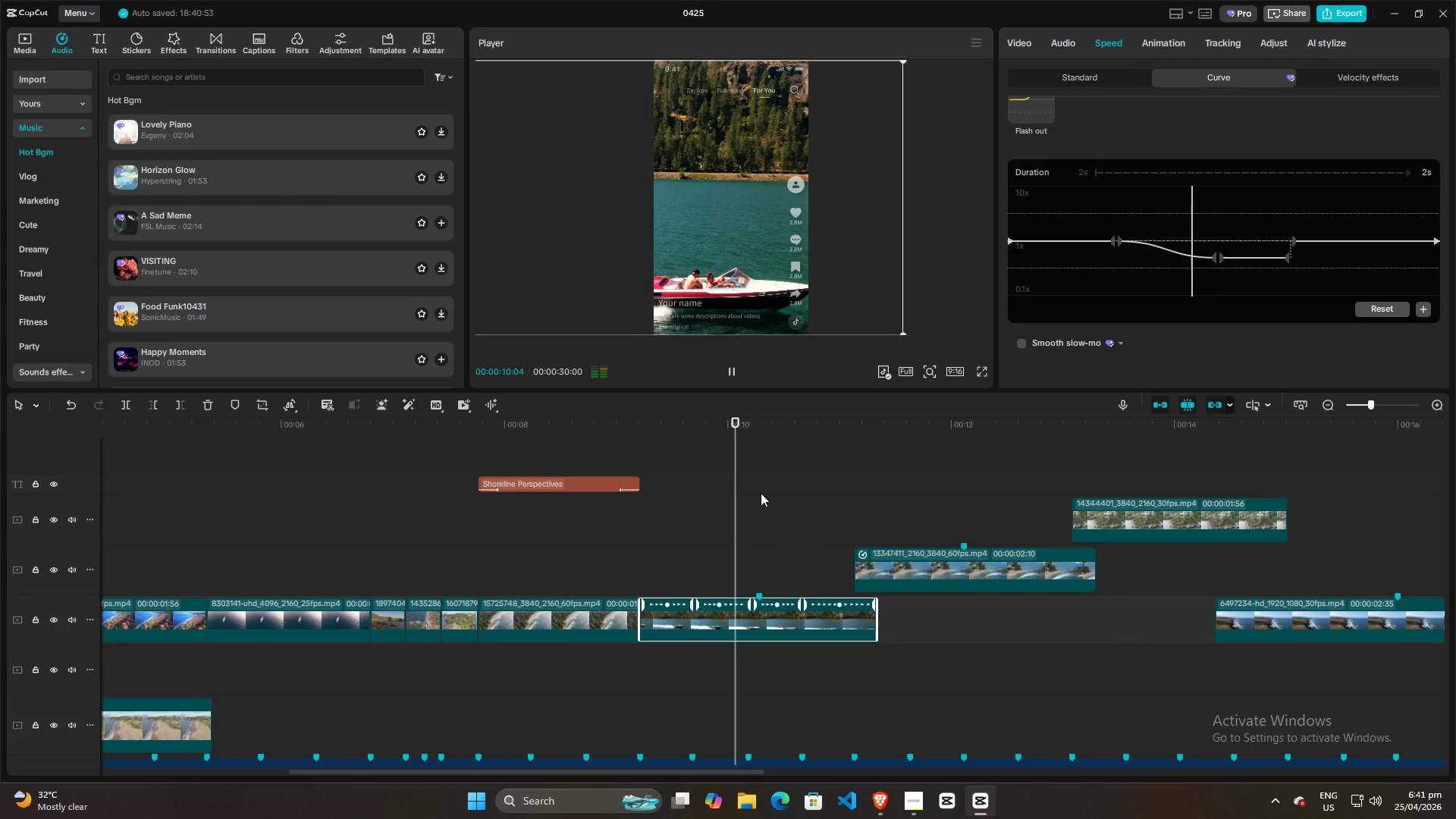 
key(Space)
 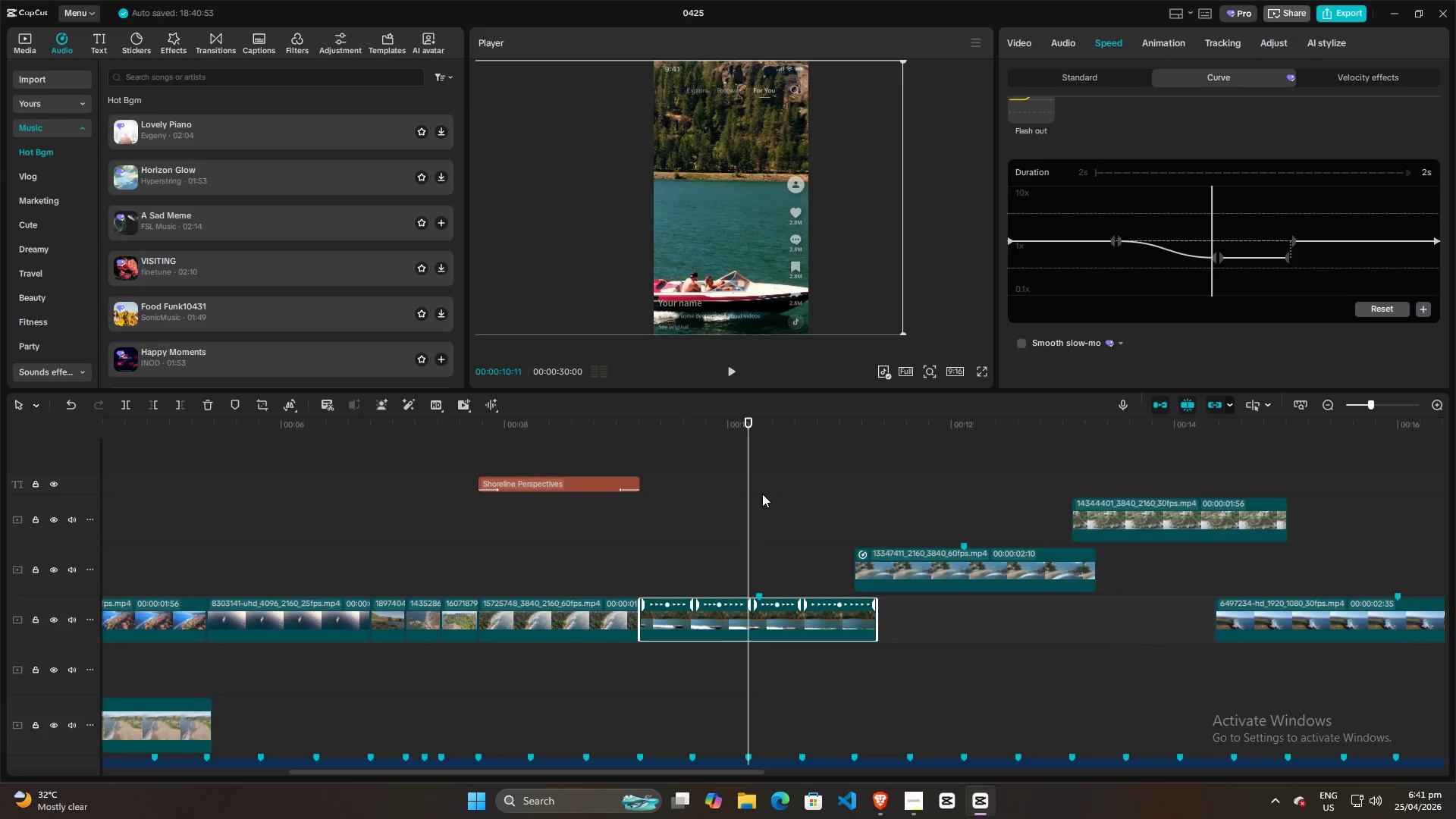 
key(Space)
 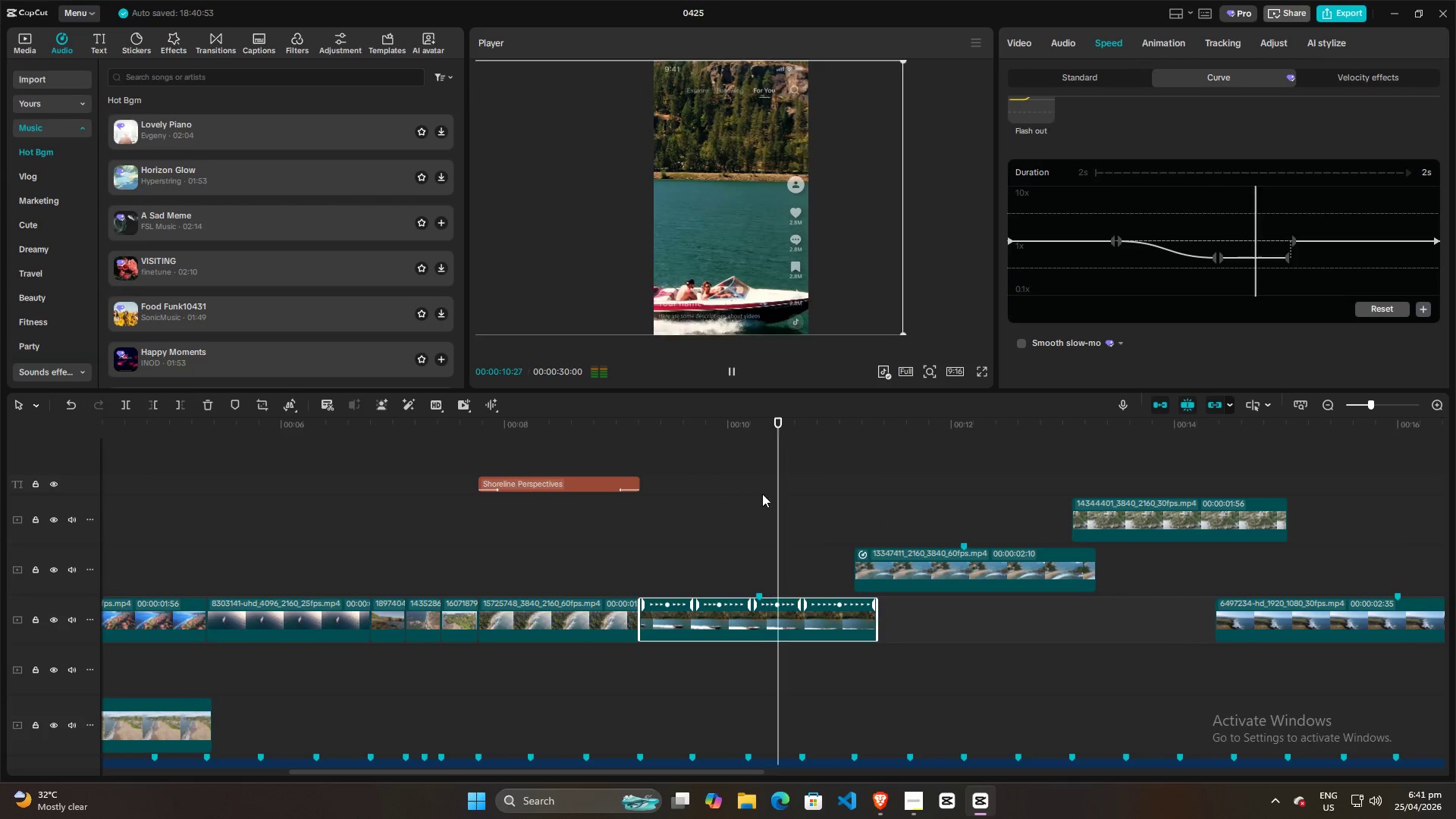 
key(Space)
 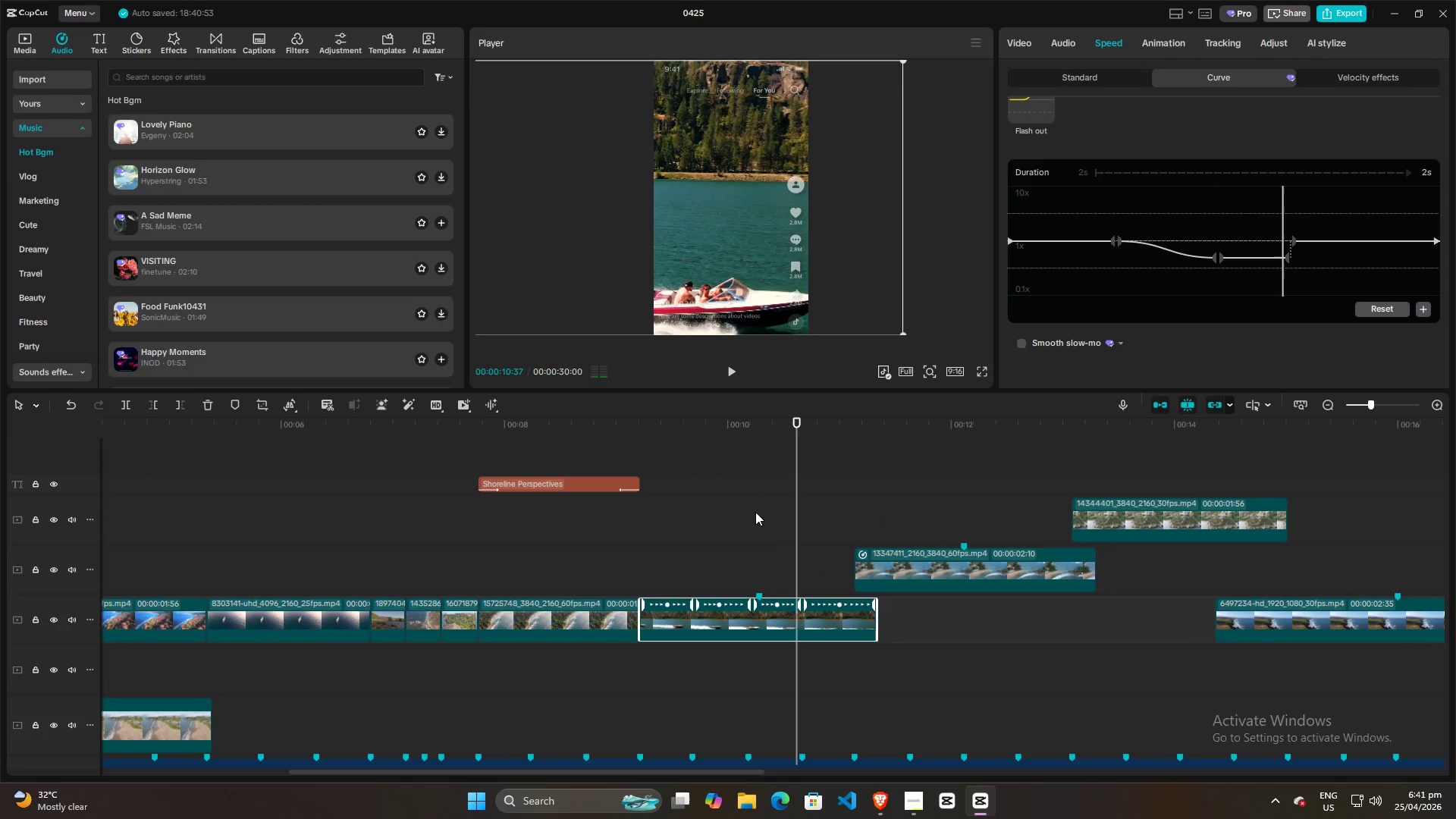 
left_click([739, 513])
 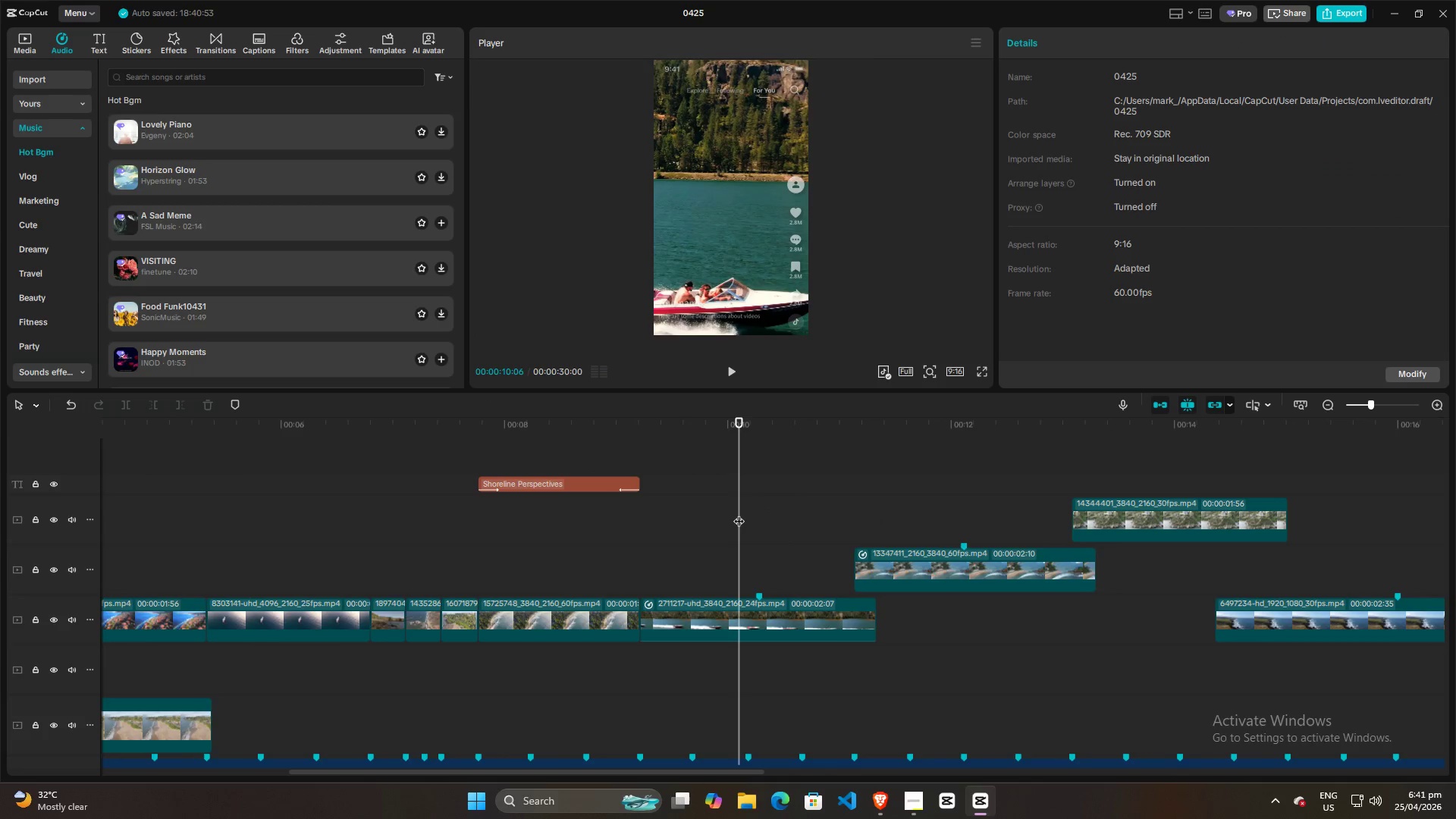 
key(Space)
 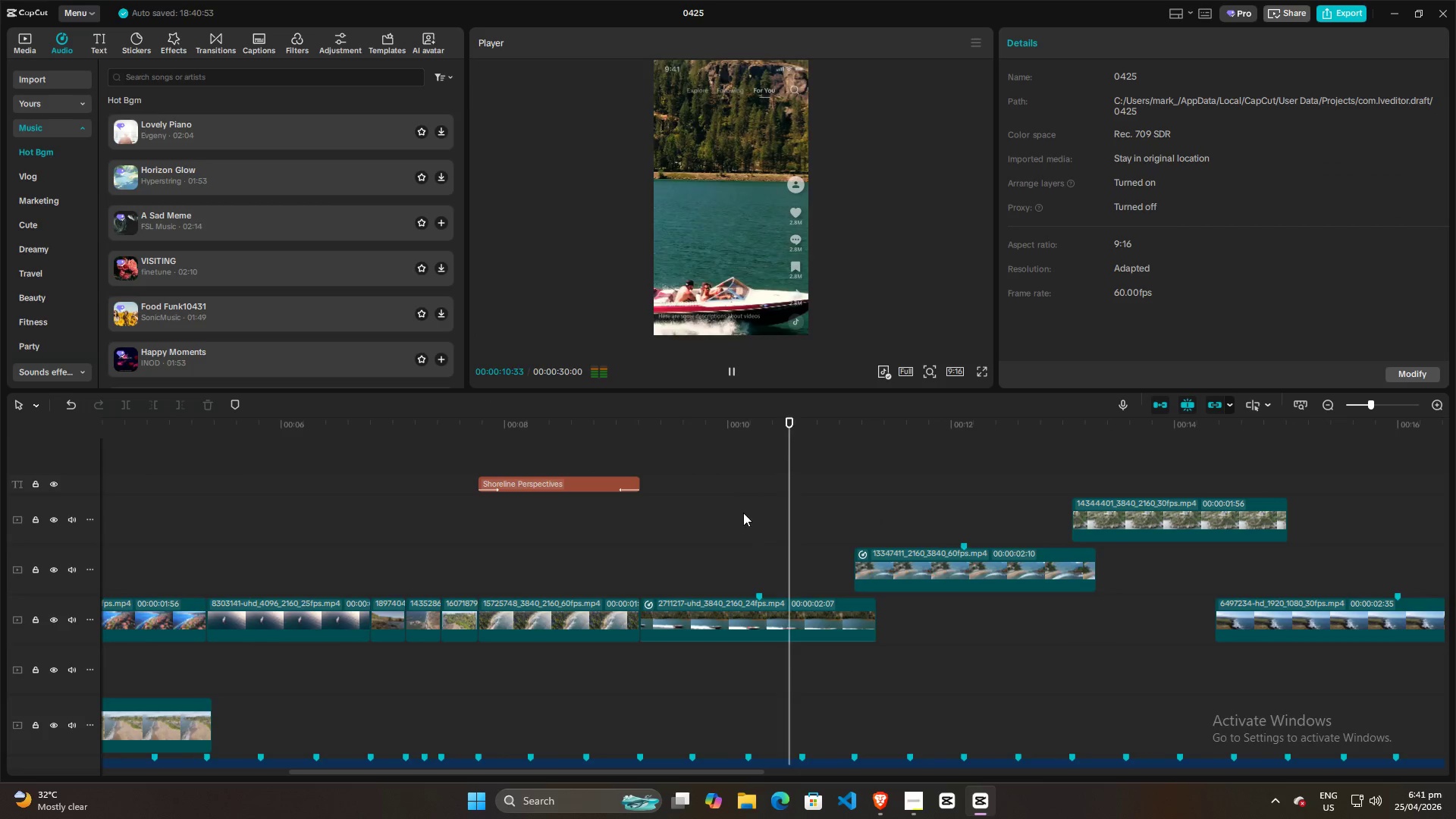 
key(Space)
 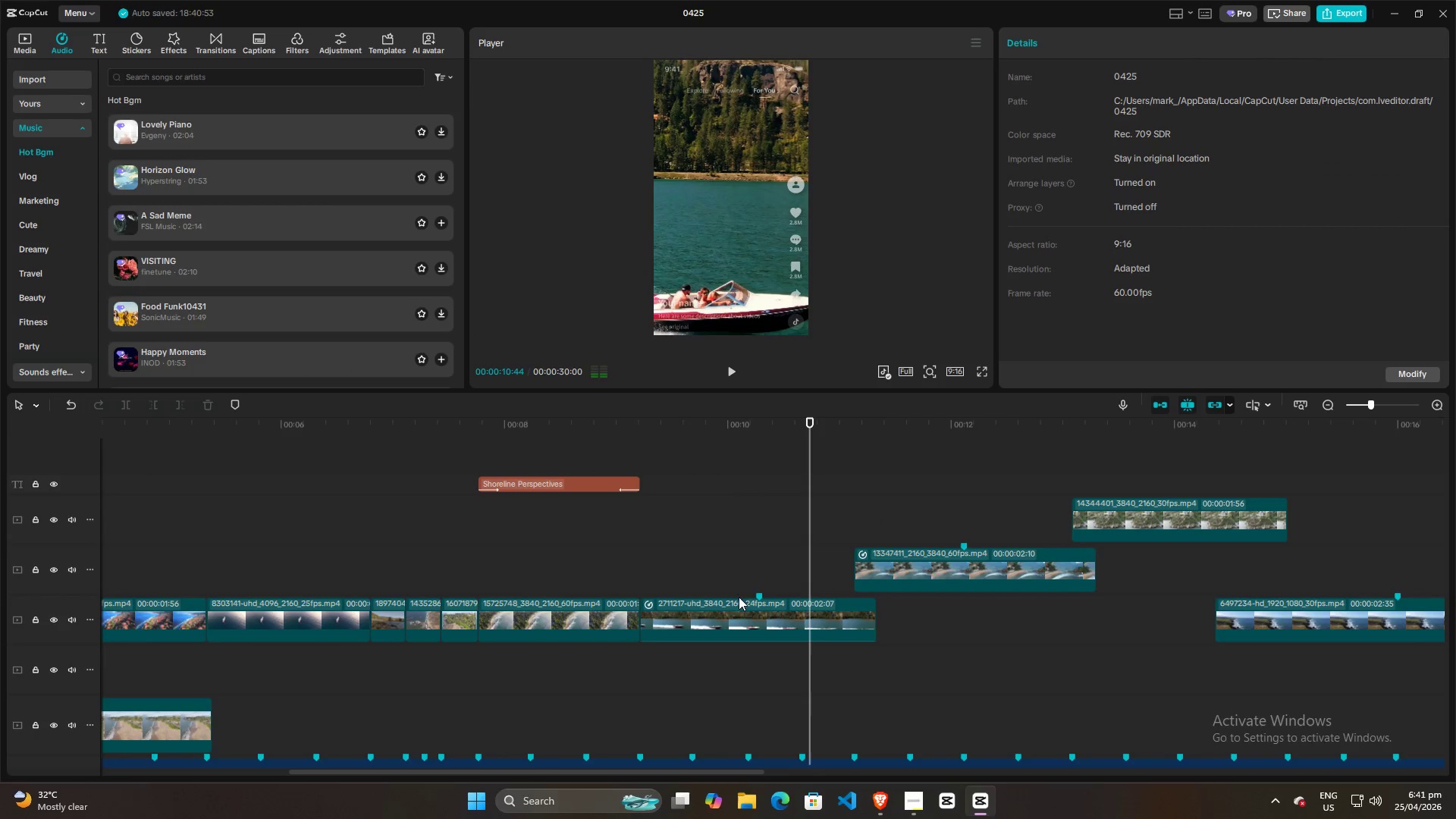 
left_click([730, 613])
 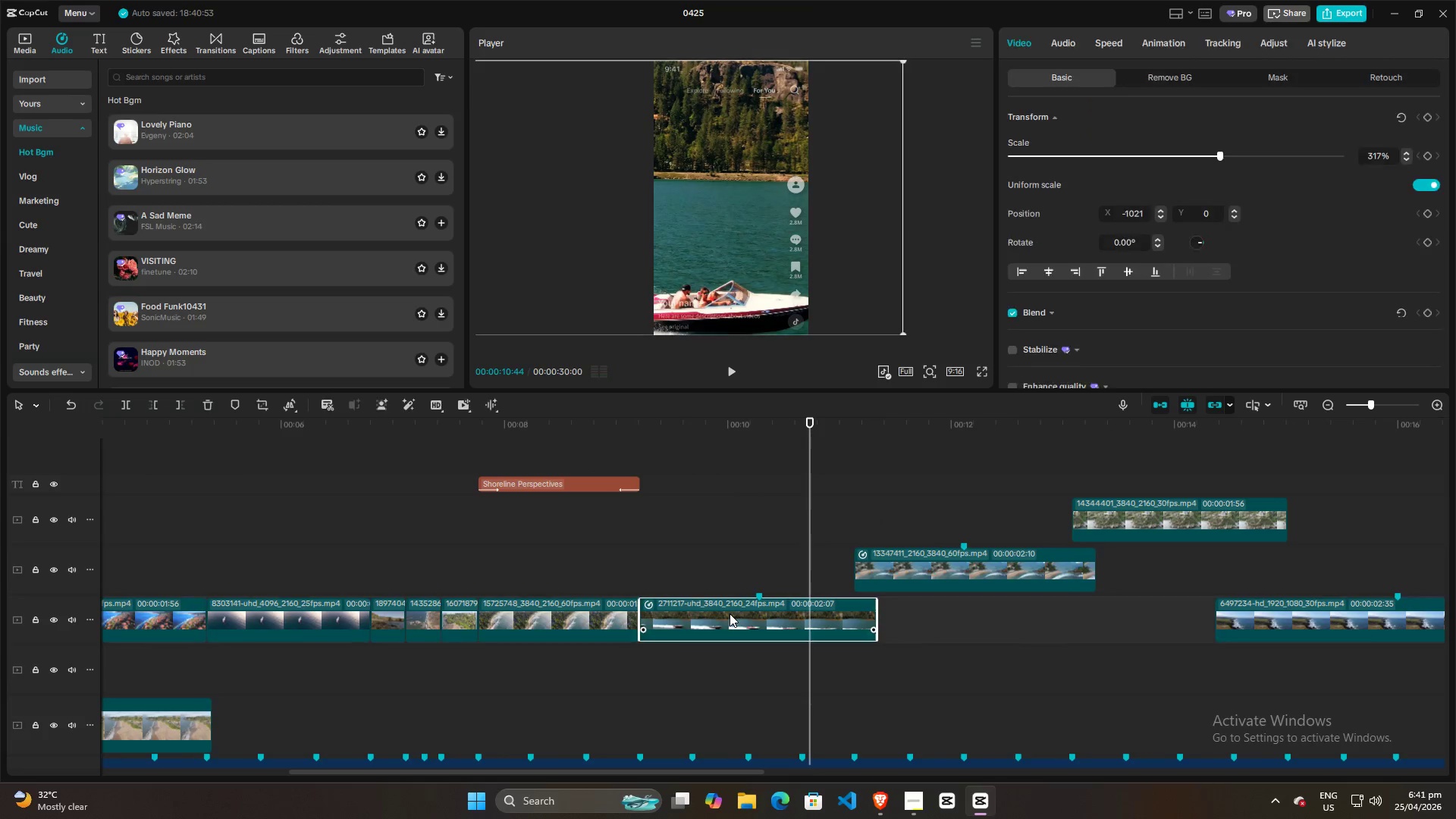 
key(Control+ControlLeft)
 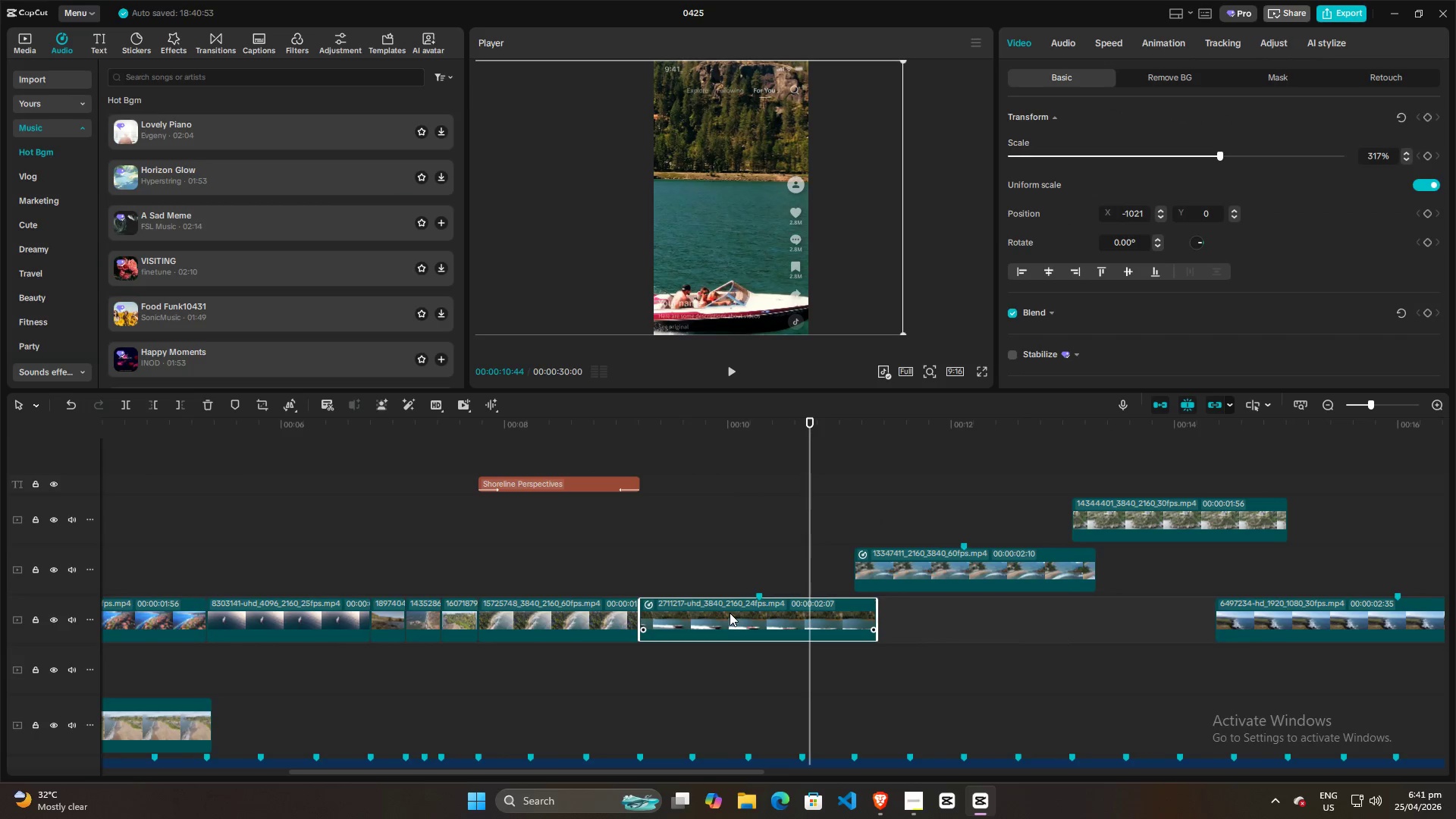 
key(Control+R)
 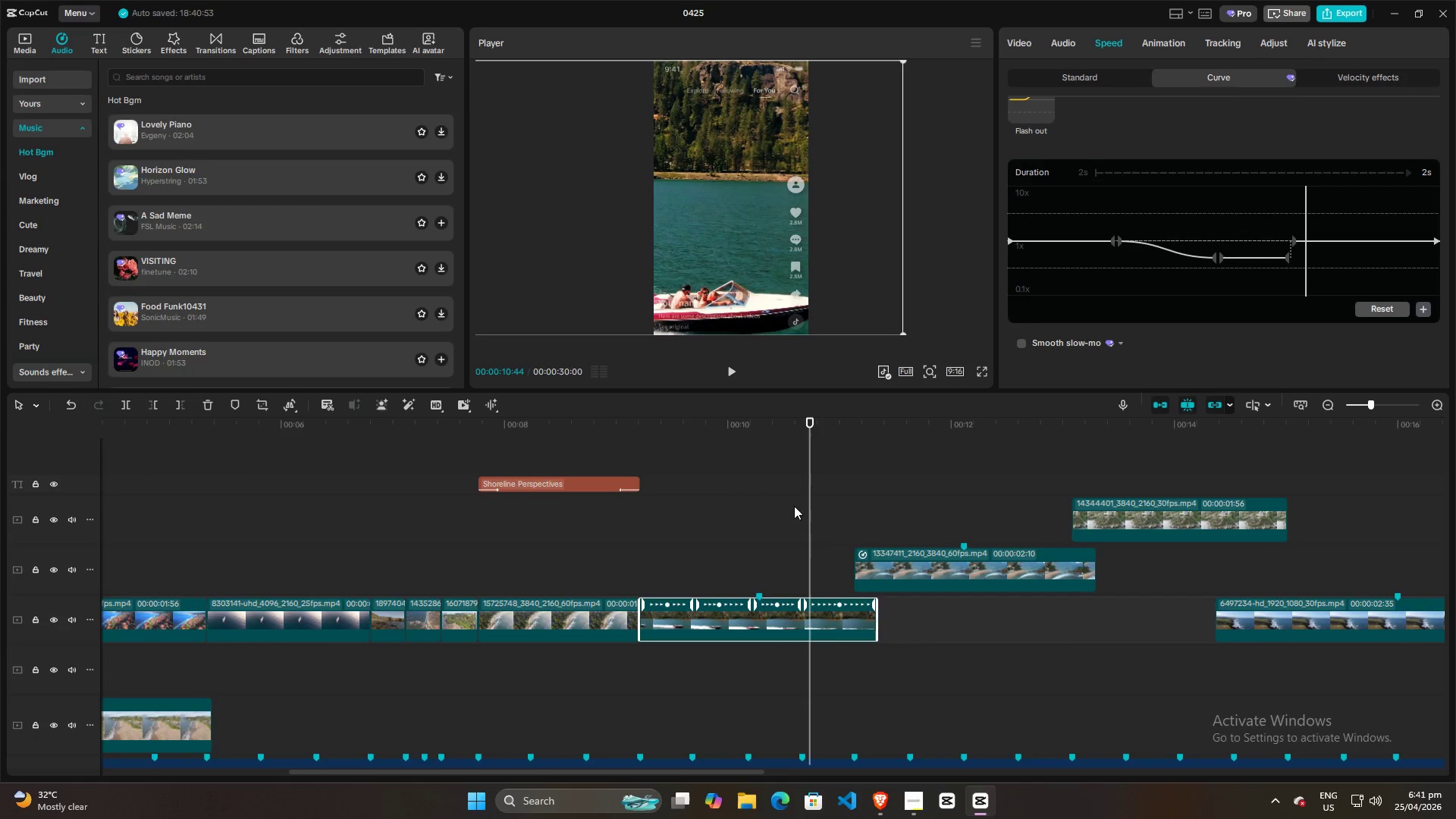 
left_click_drag(start_coordinate=[806, 517], to_coordinate=[694, 526])
 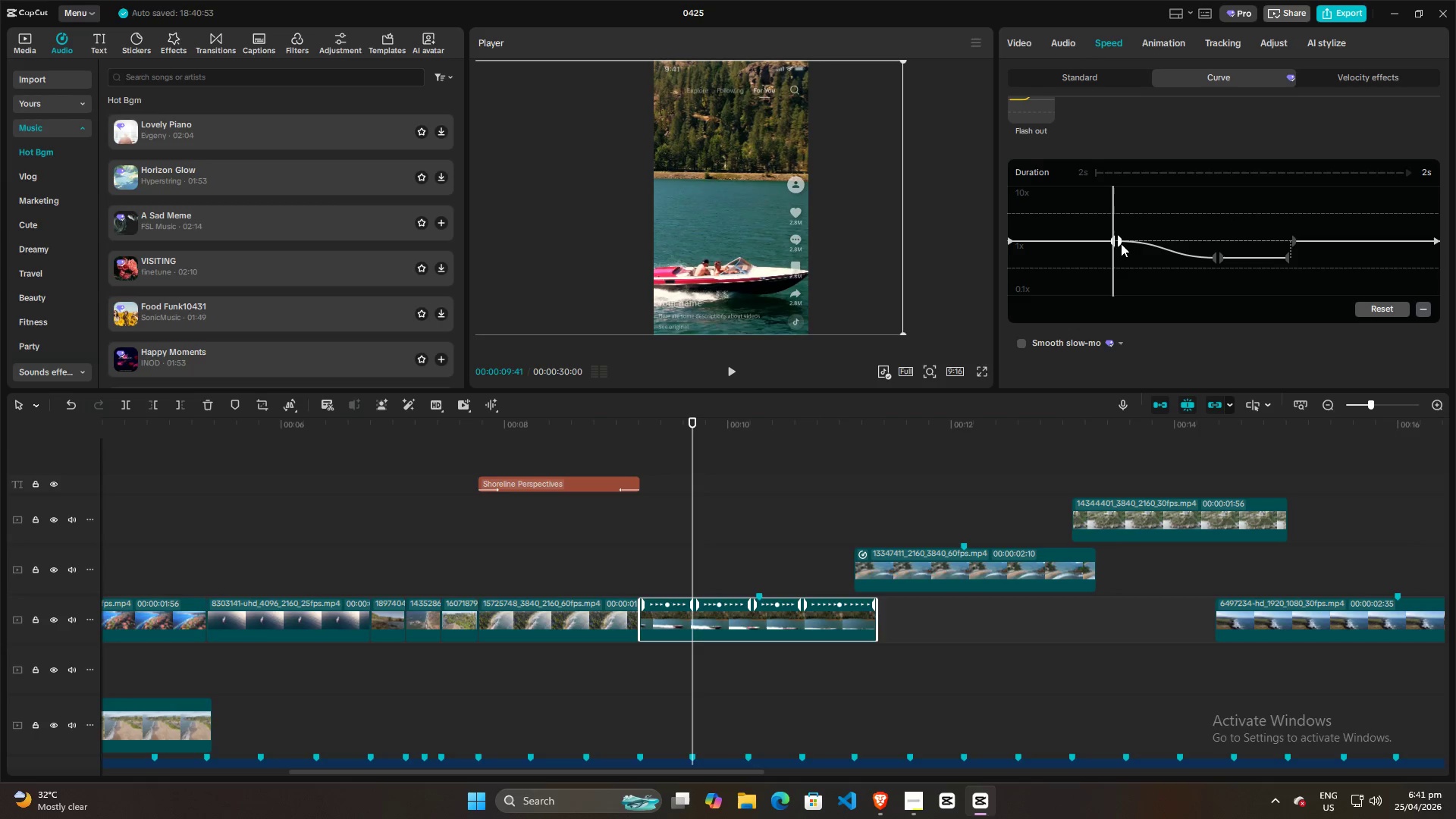 
left_click_drag(start_coordinate=[1119, 241], to_coordinate=[1119, 254])
 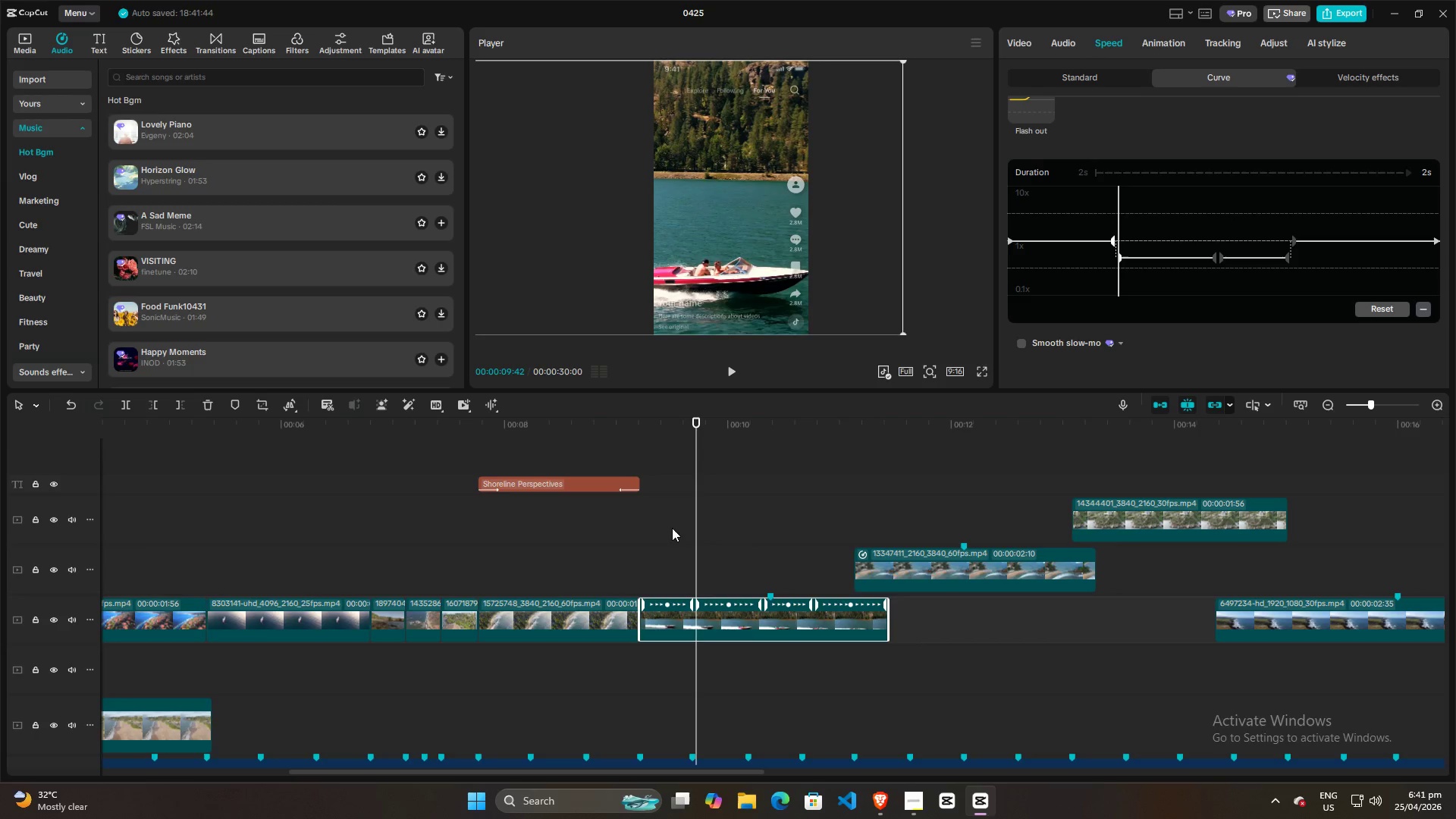 
left_click([652, 537])
 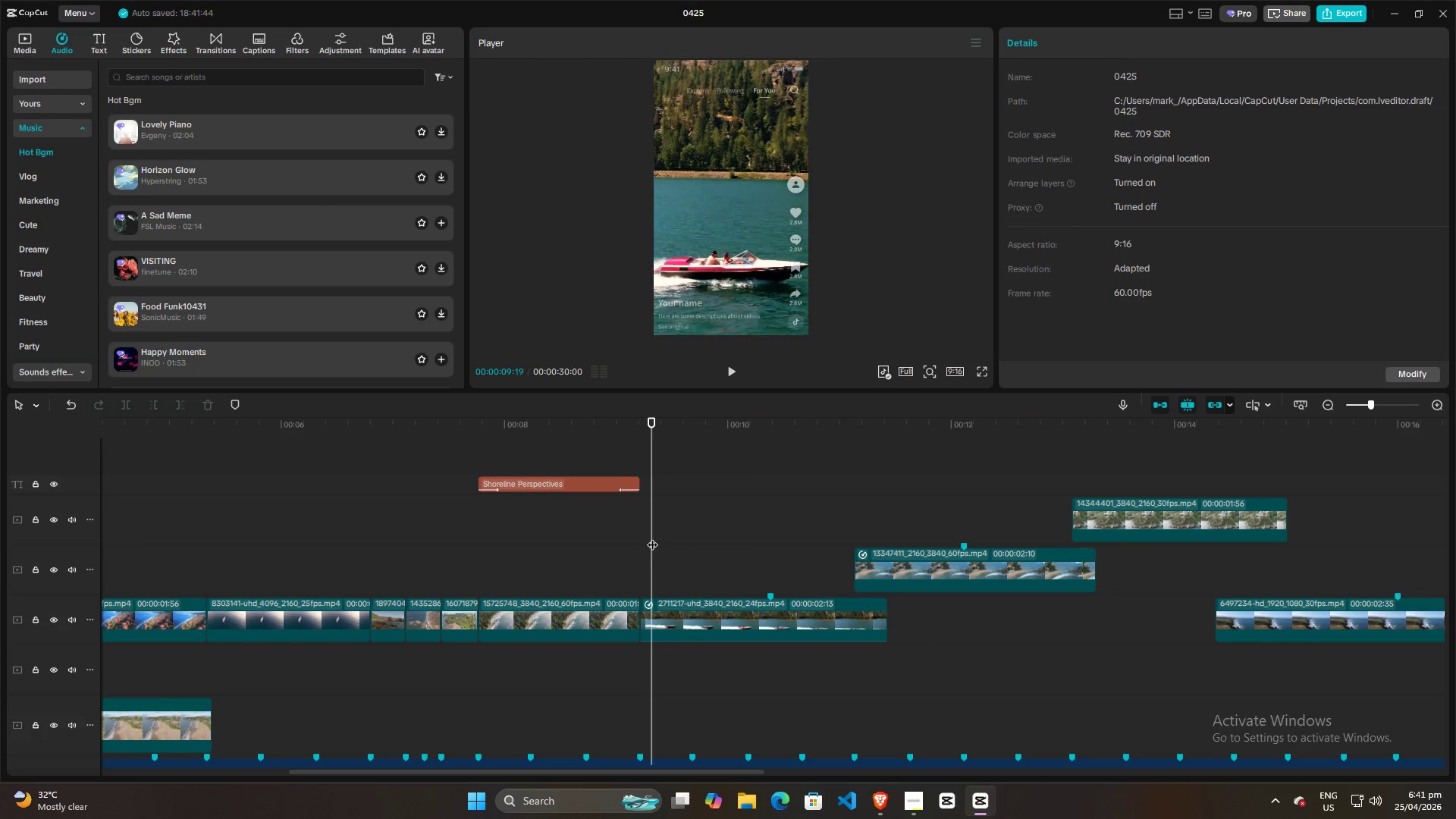 
key(Space)
 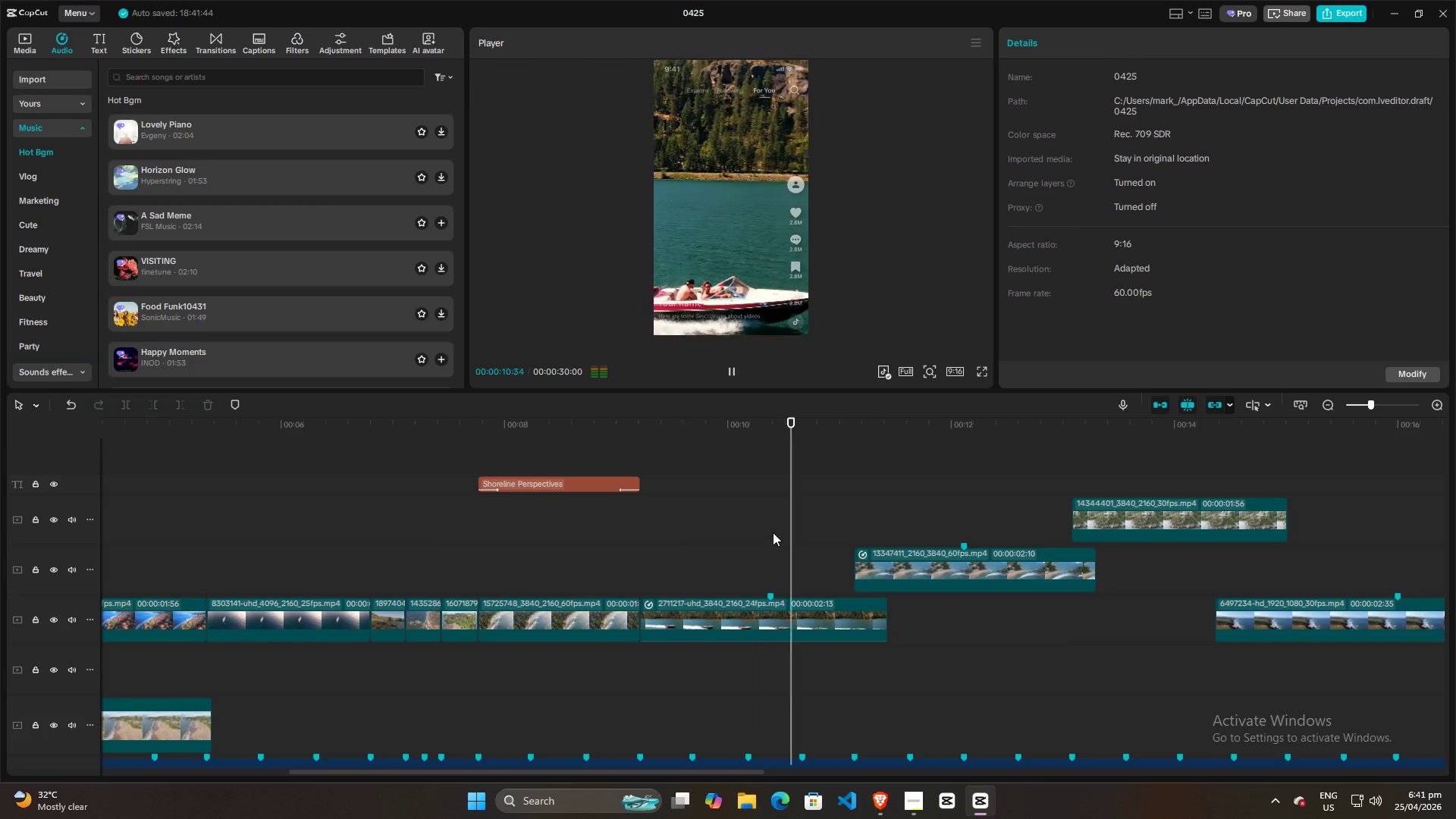 
key(Space)
 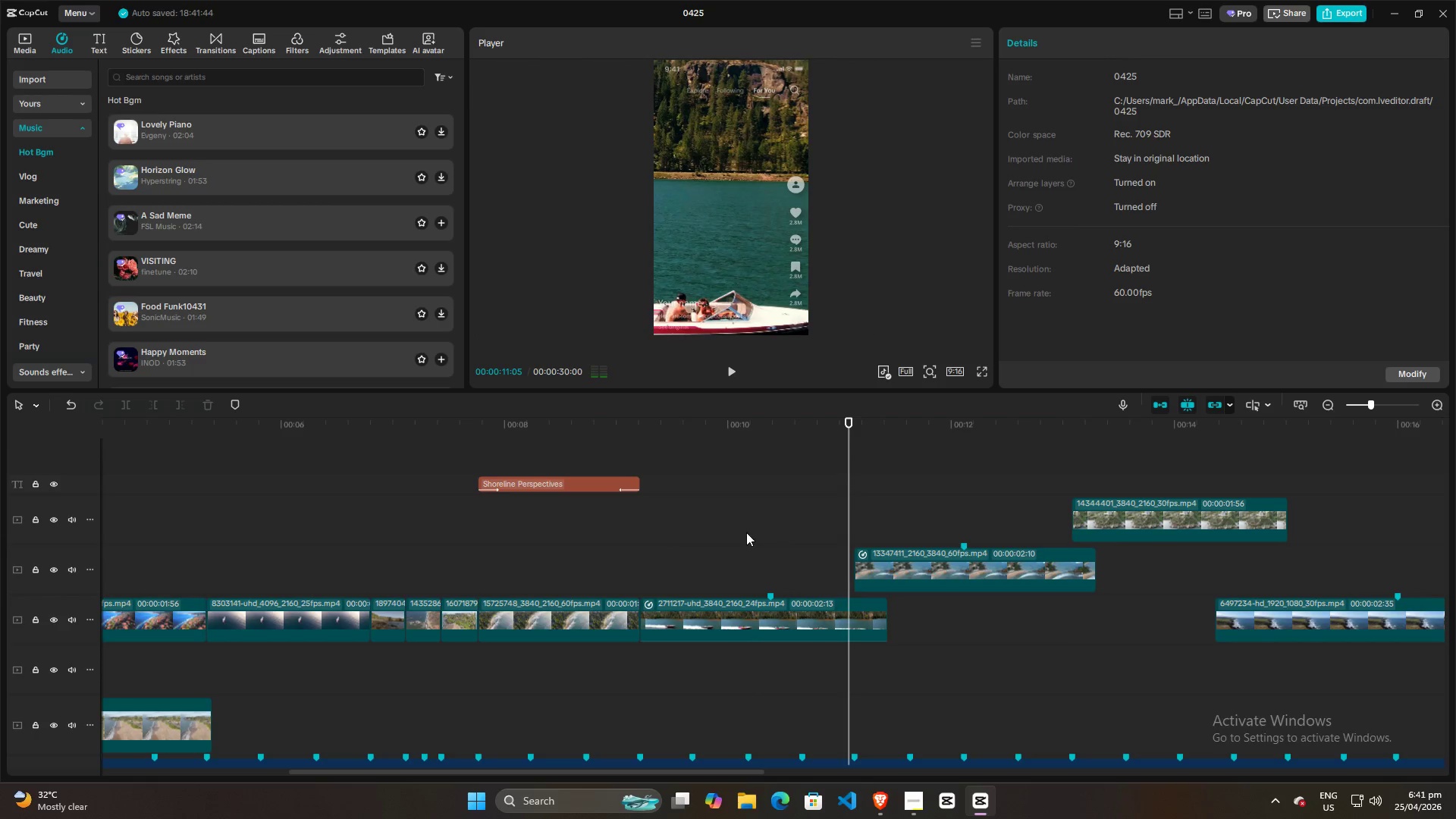 
left_click([739, 532])
 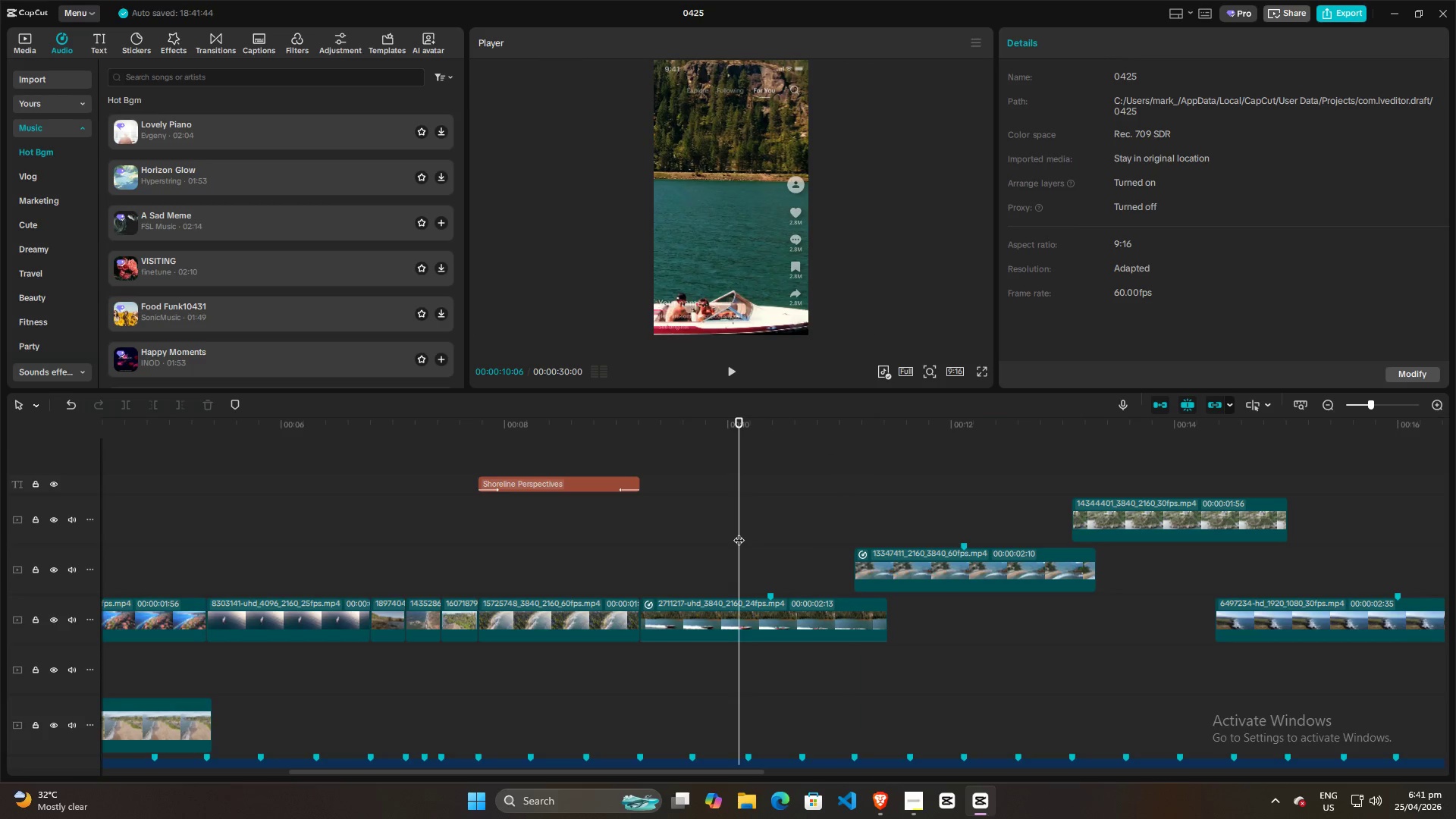 
key(Space)
 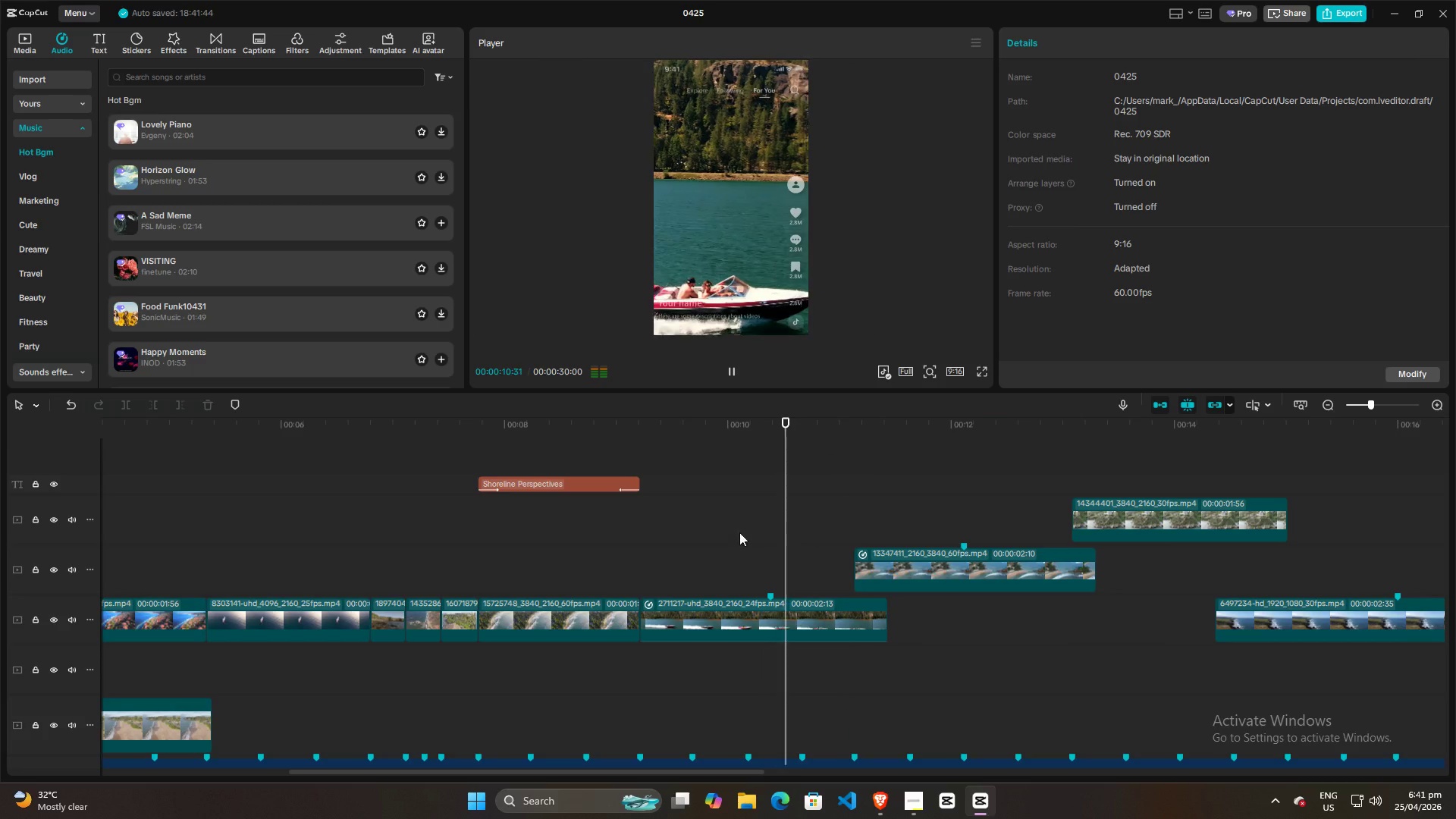 
key(Space)
 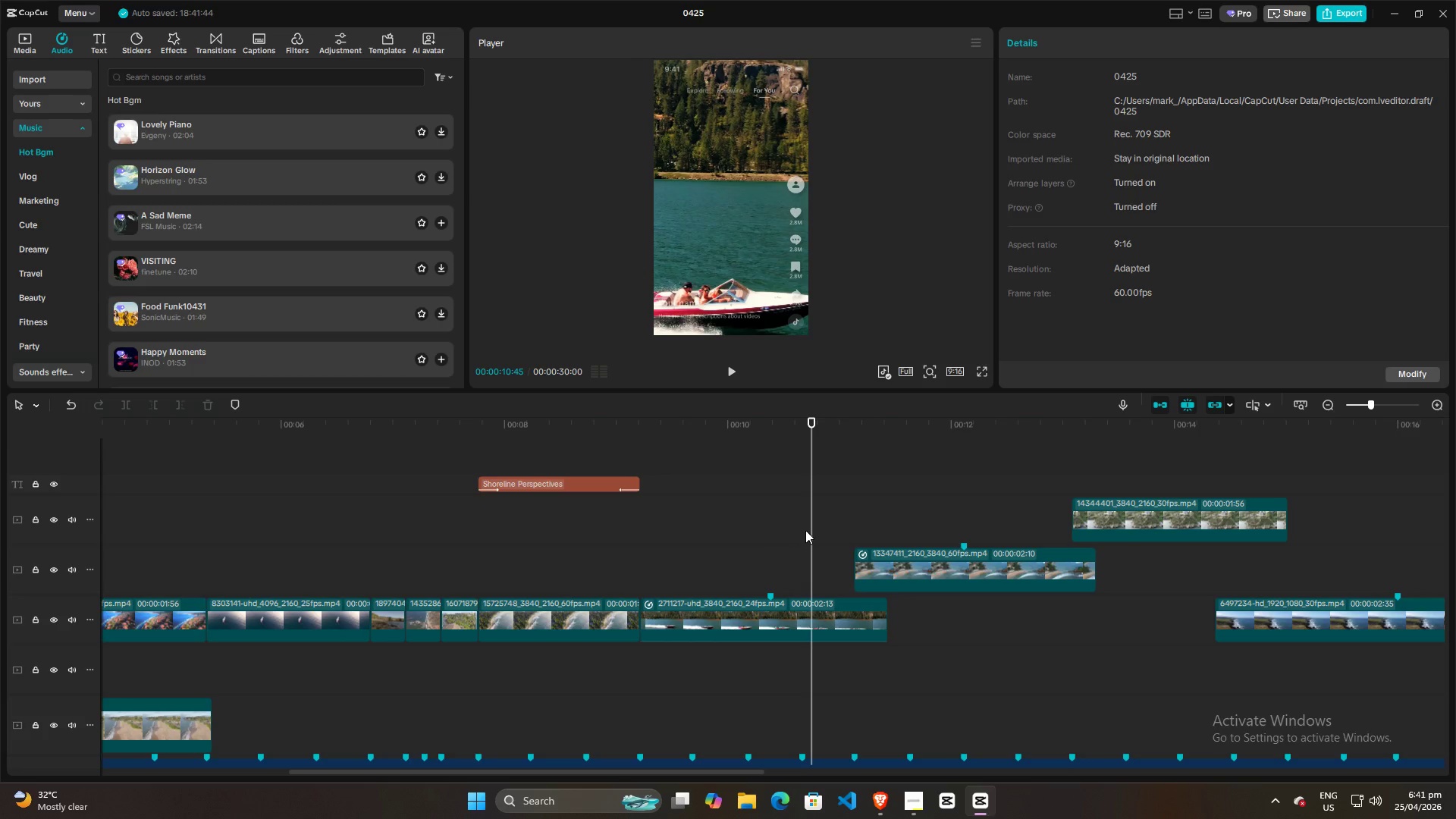 
left_click_drag(start_coordinate=[810, 529], to_coordinate=[801, 532])
 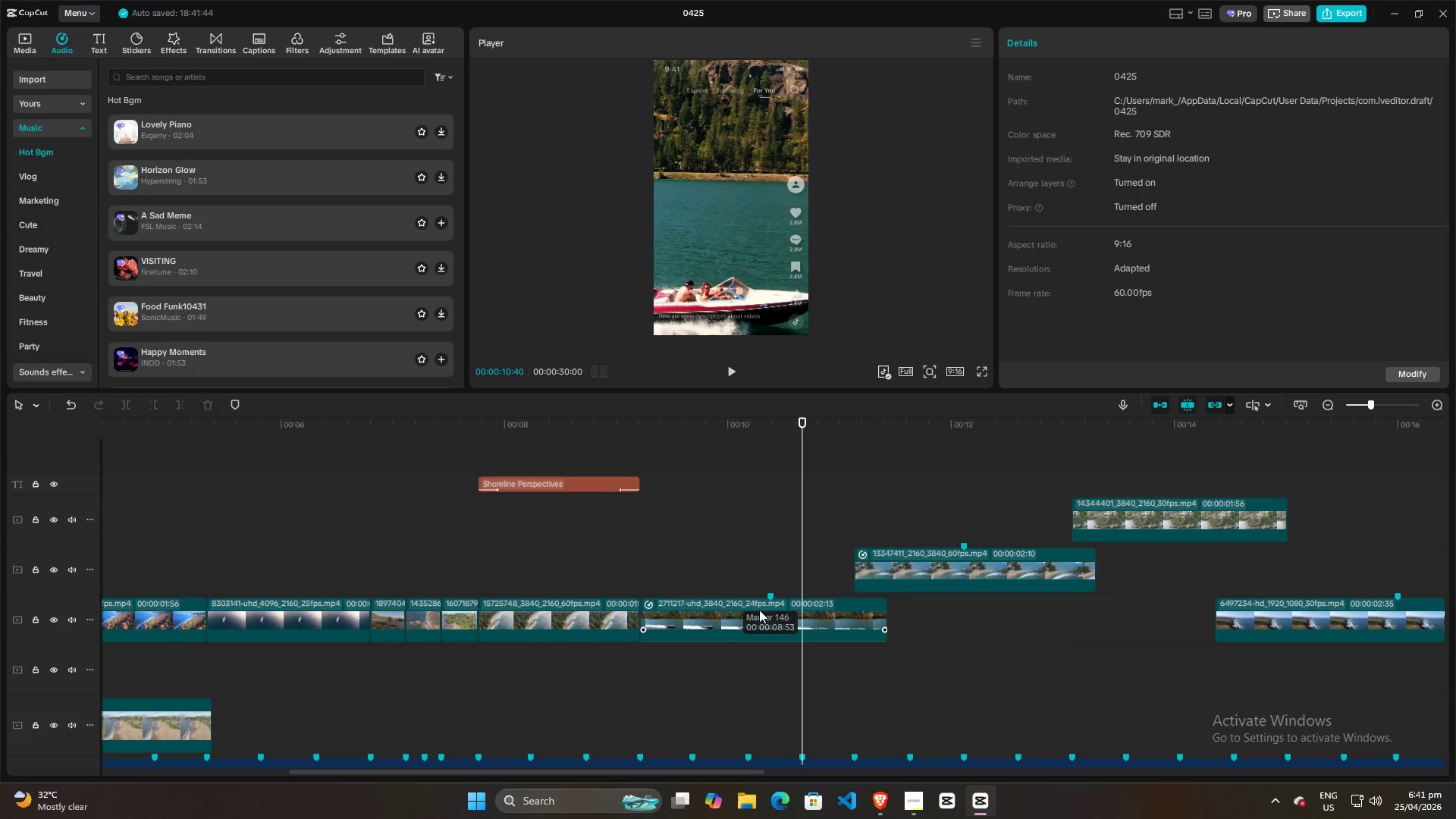 
left_click([759, 612])
 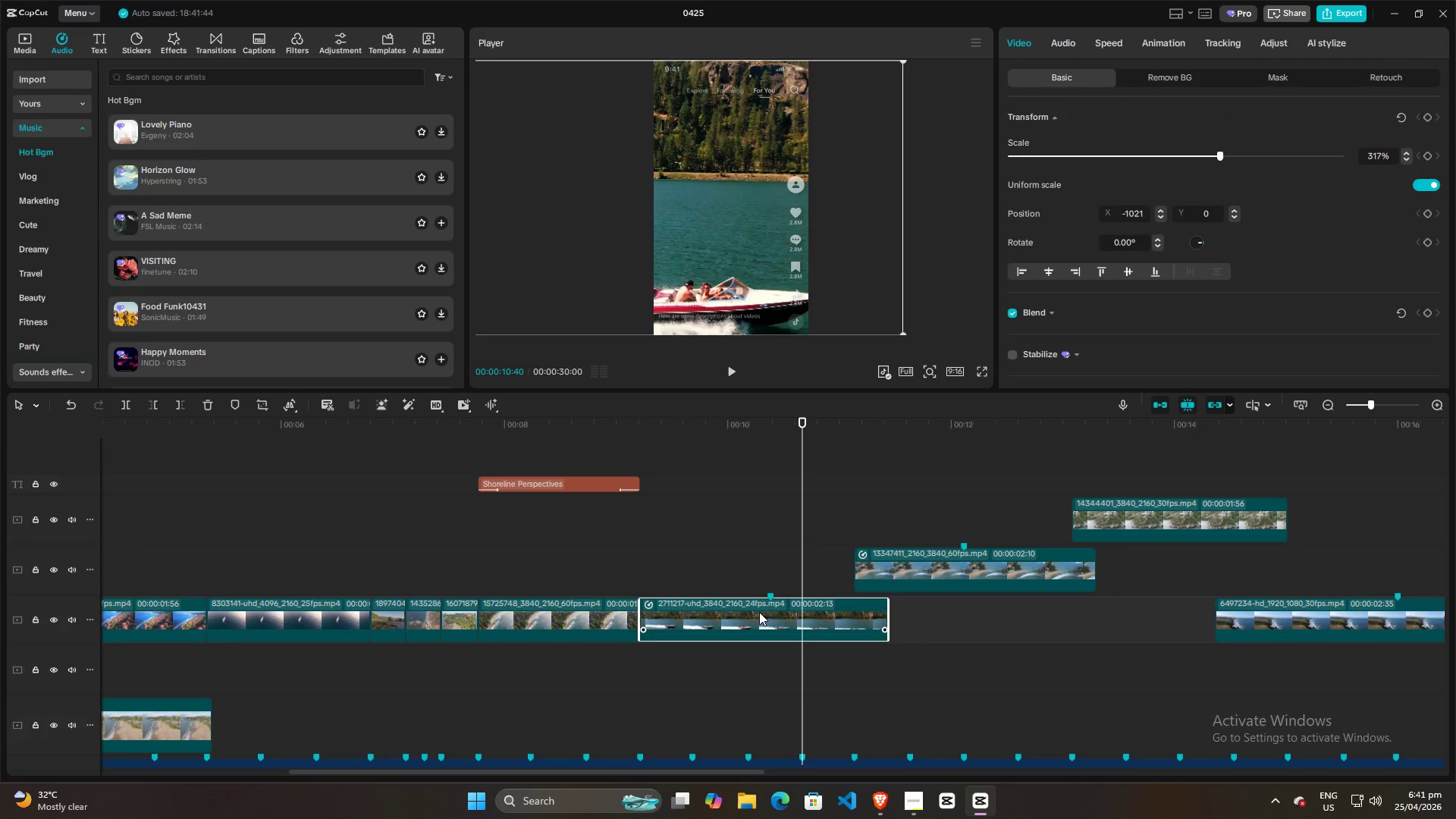 
hold_key(key=ControlLeft, duration=0.77)
 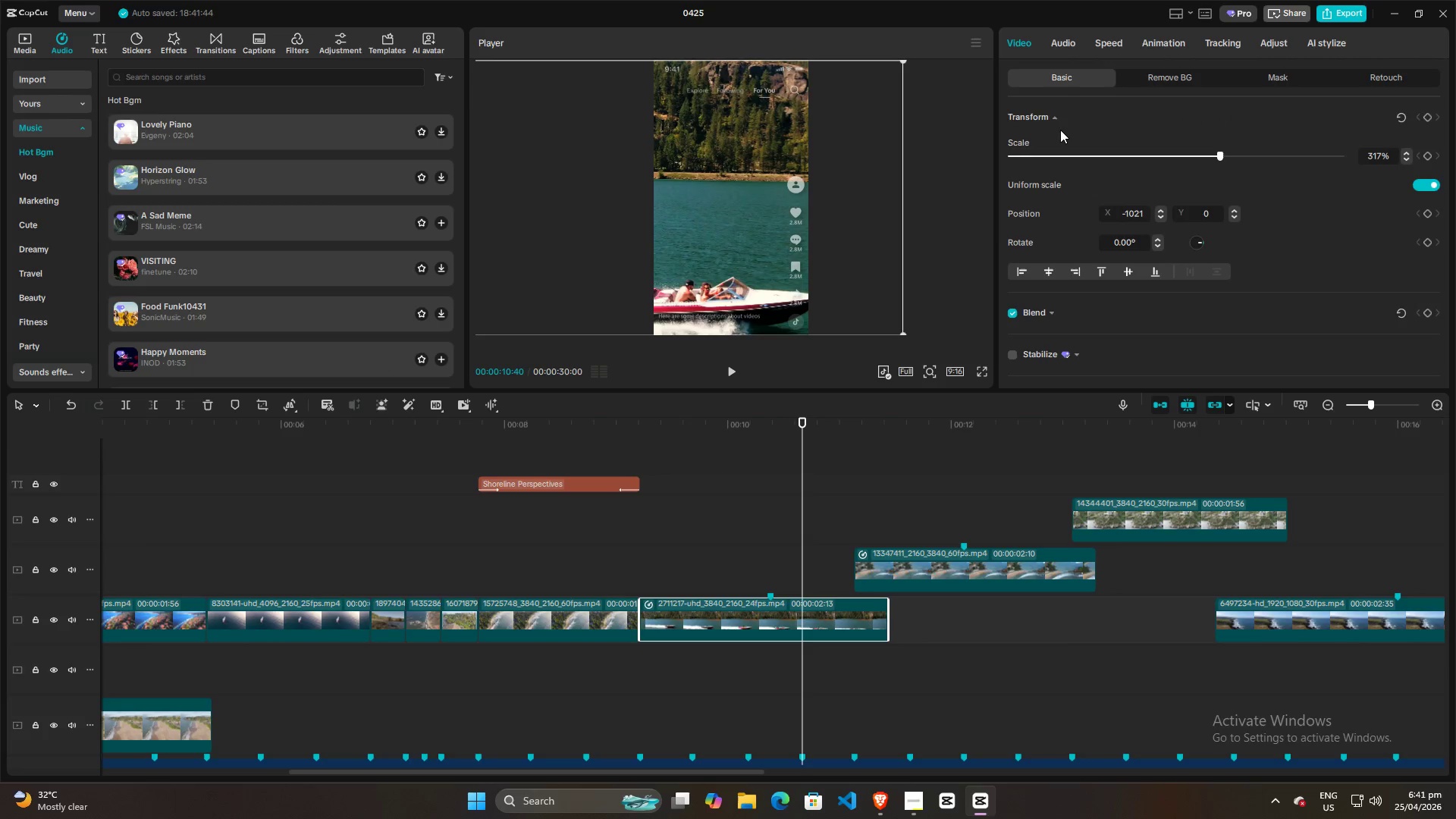 
key(Control+R)
 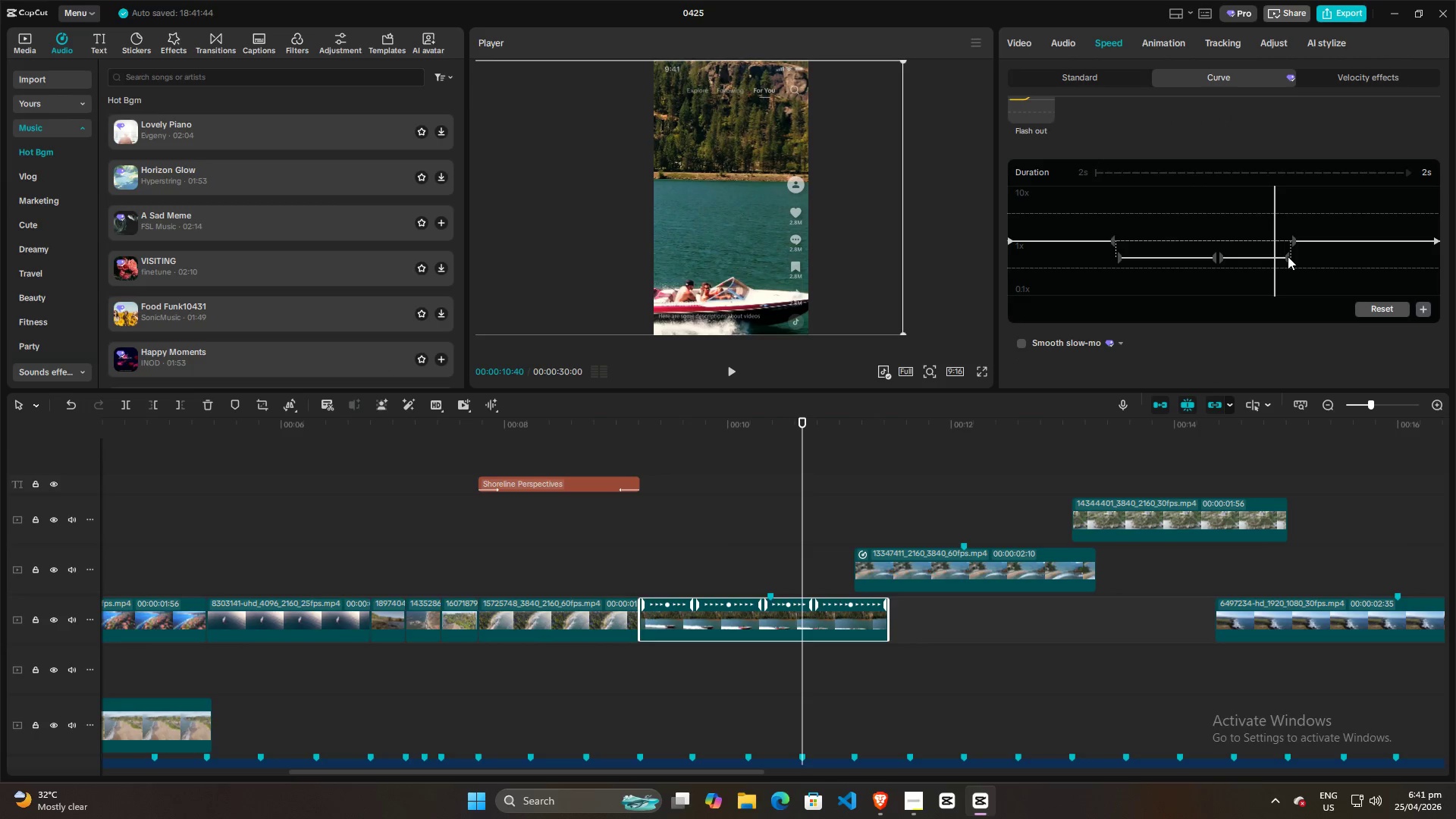 
left_click_drag(start_coordinate=[1288, 256], to_coordinate=[1275, 257])
 